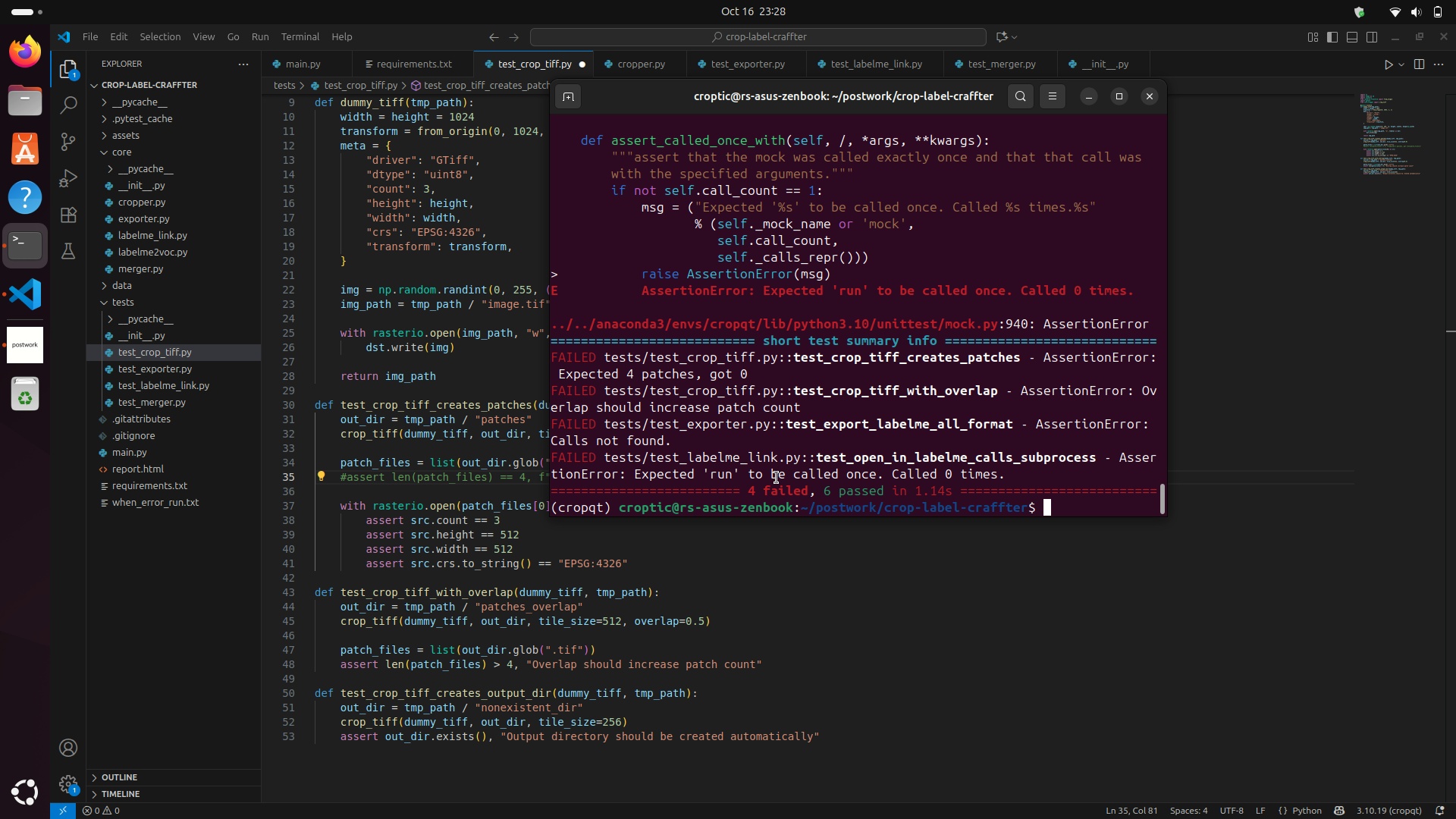 
wait(13.36)
 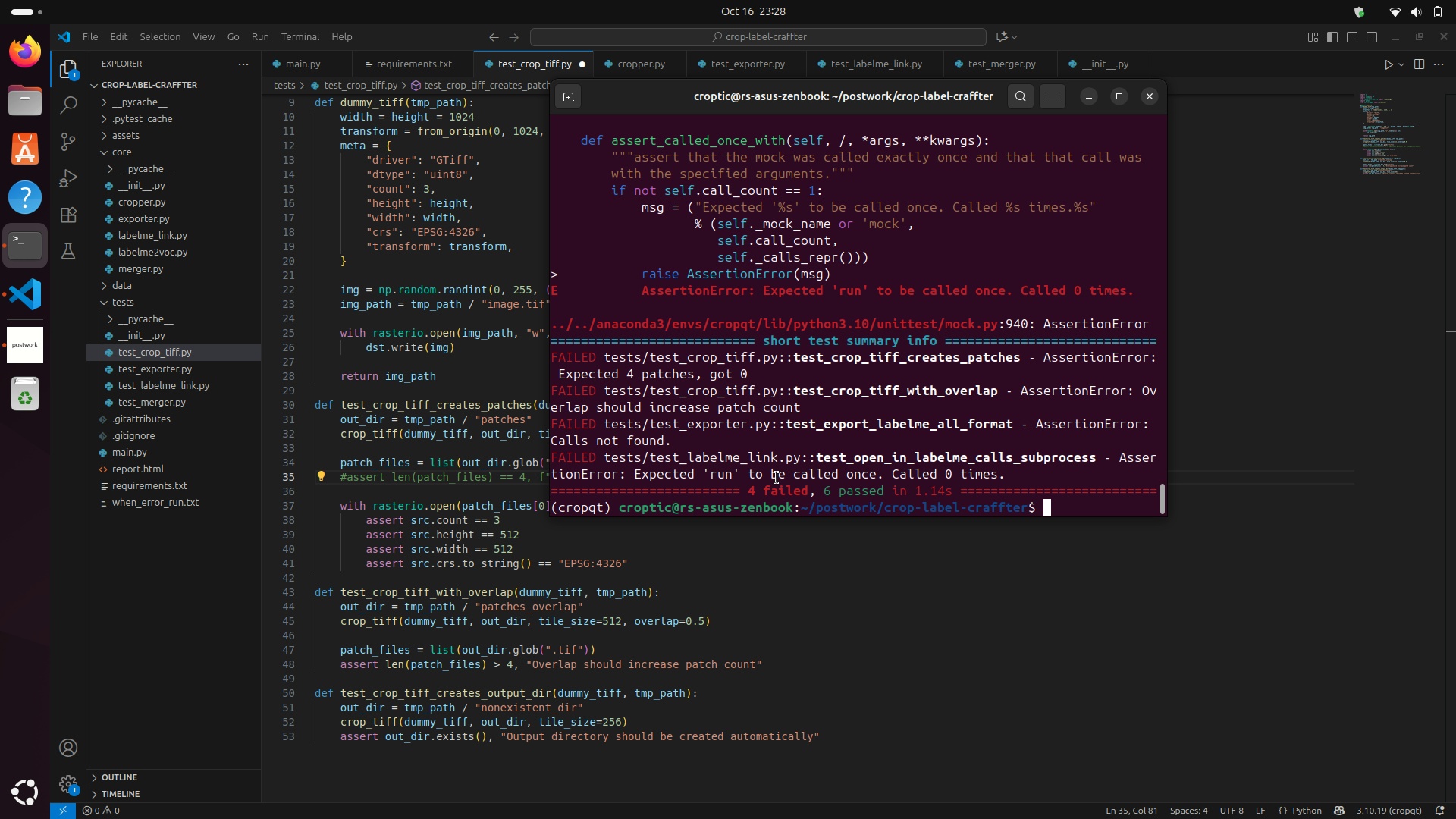 
scroll: coordinate [748, 330], scroll_direction: up, amount: 42.0
 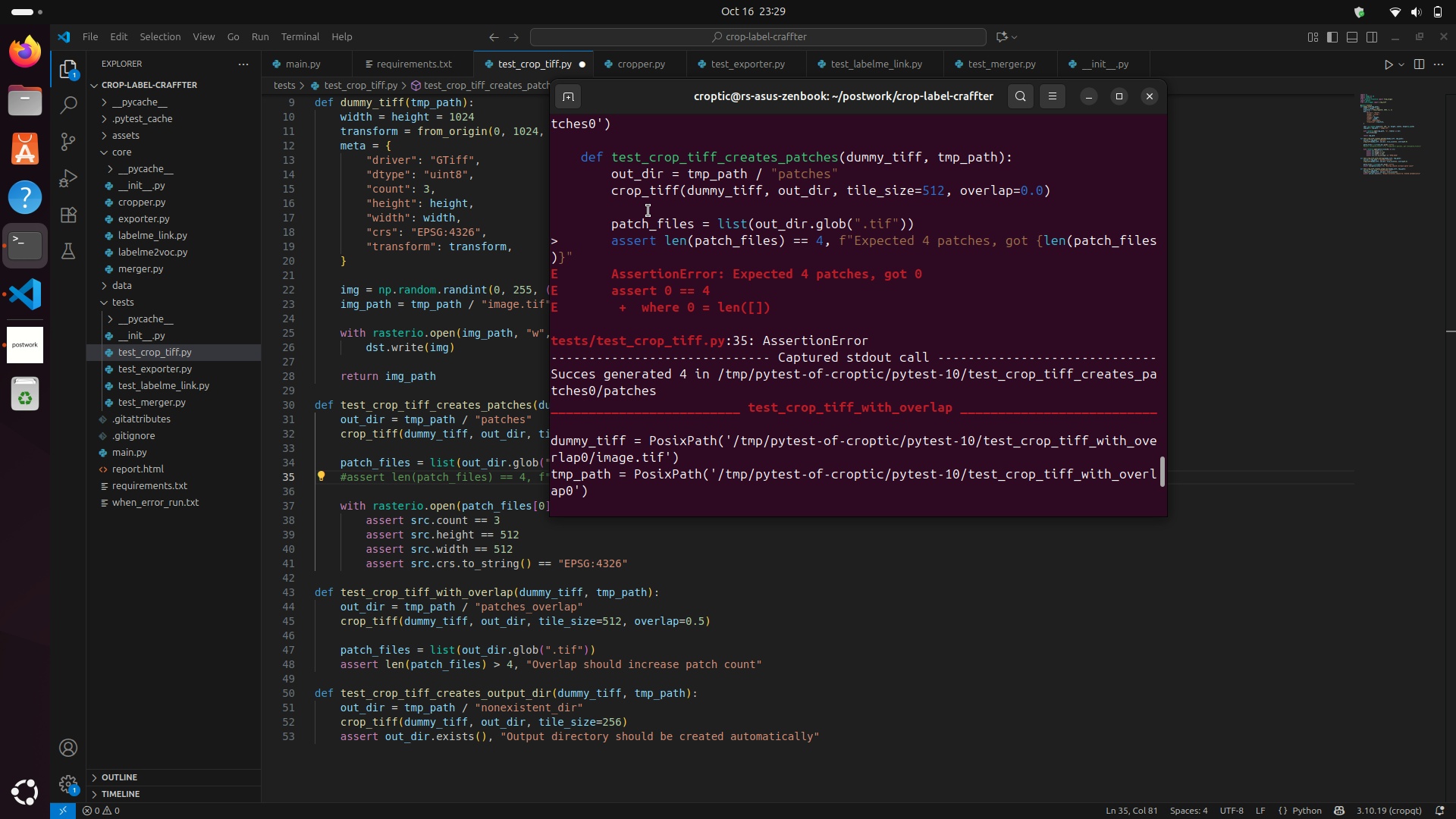 
left_click([440, 390])
 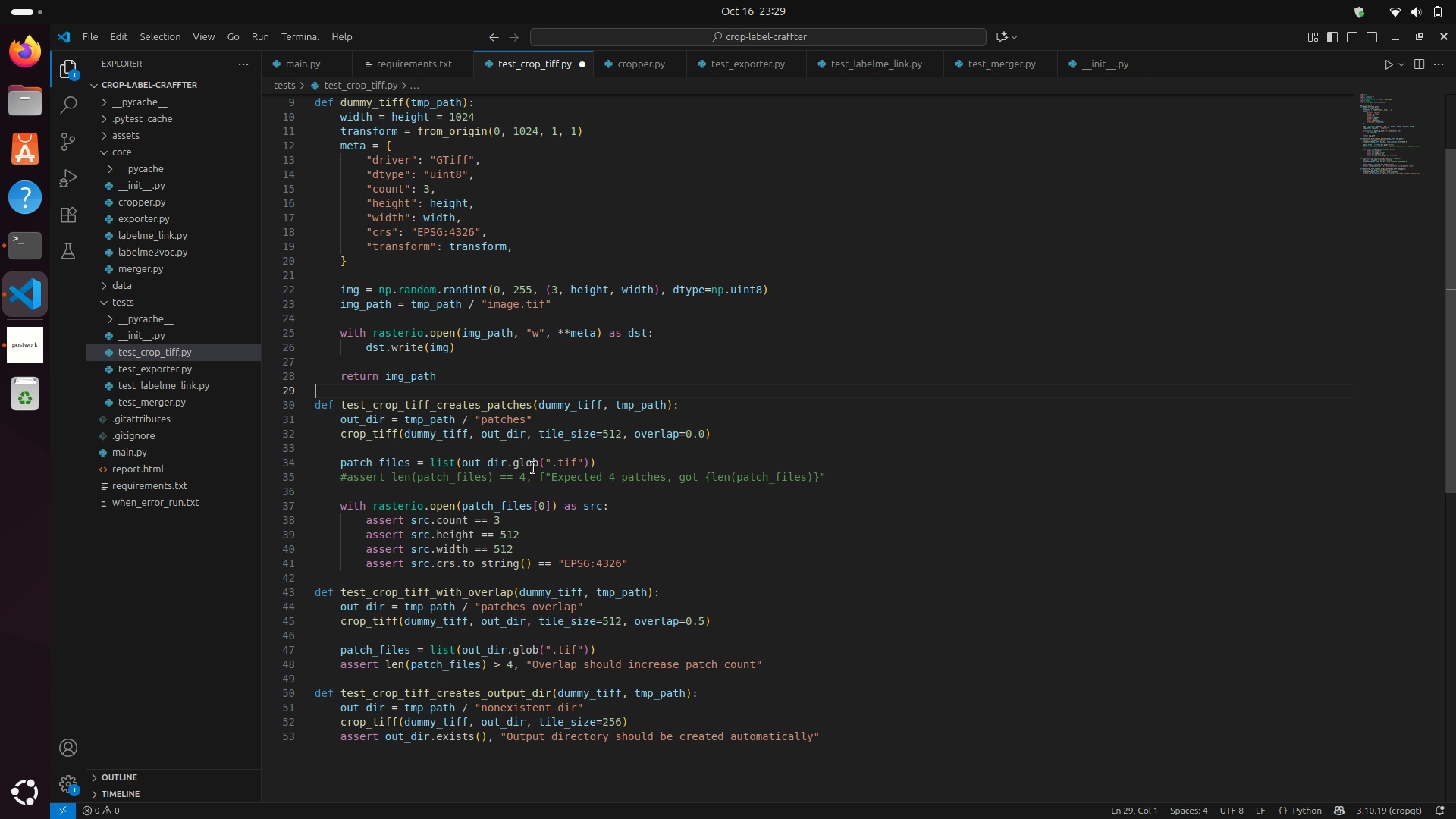 
double_click([532, 468])
 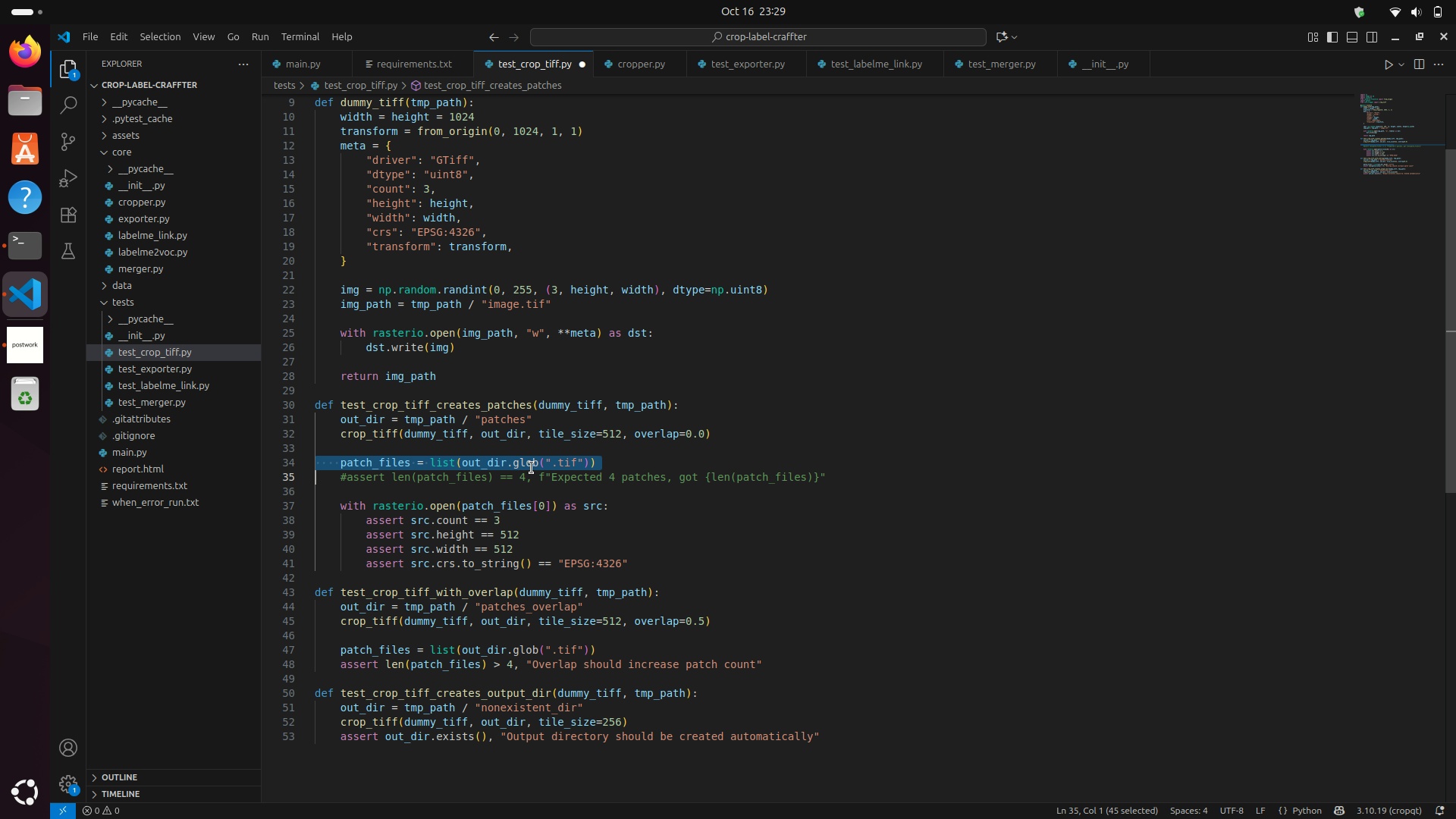 
triple_click([532, 468])
 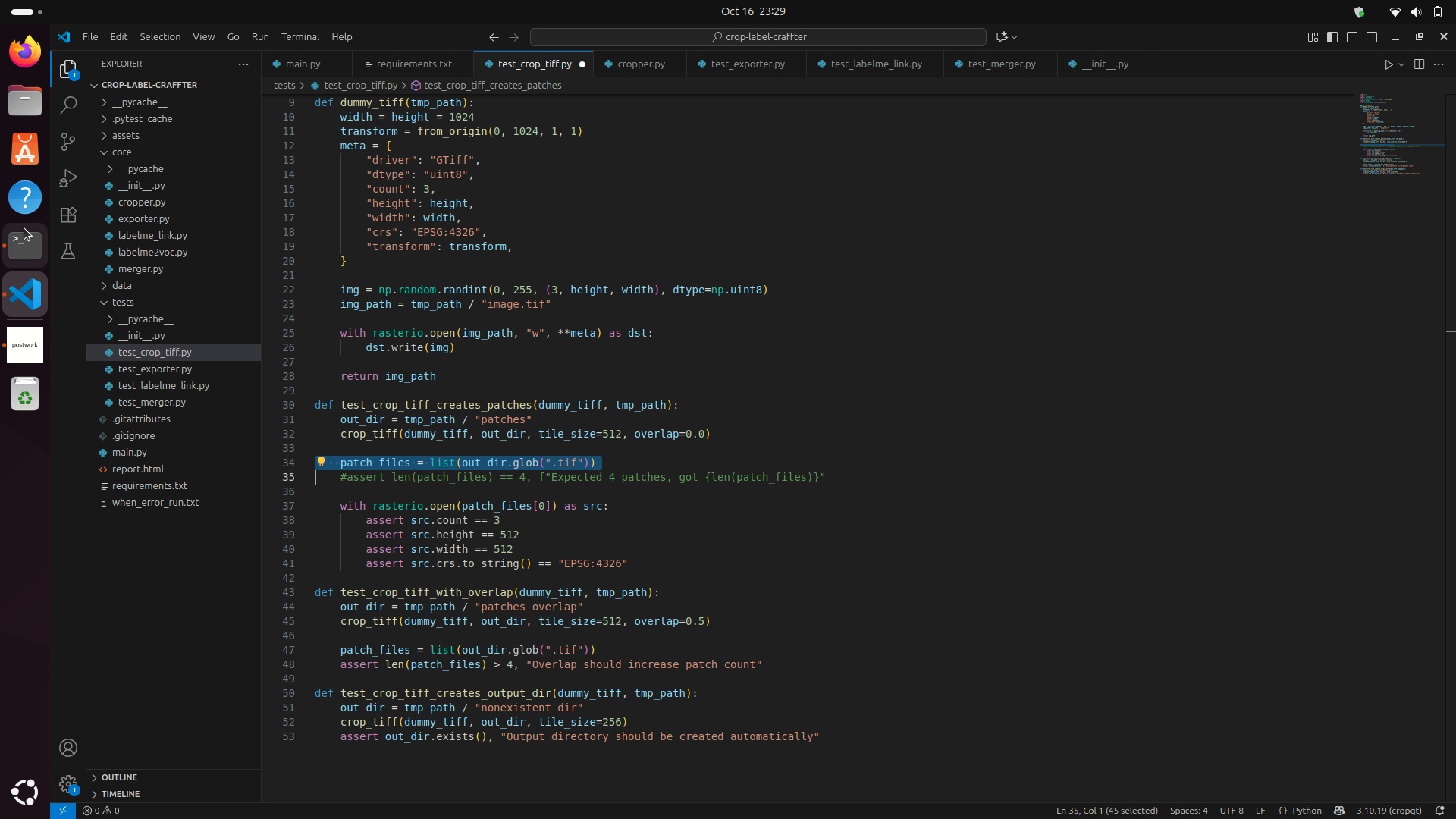 
wait(7.72)
 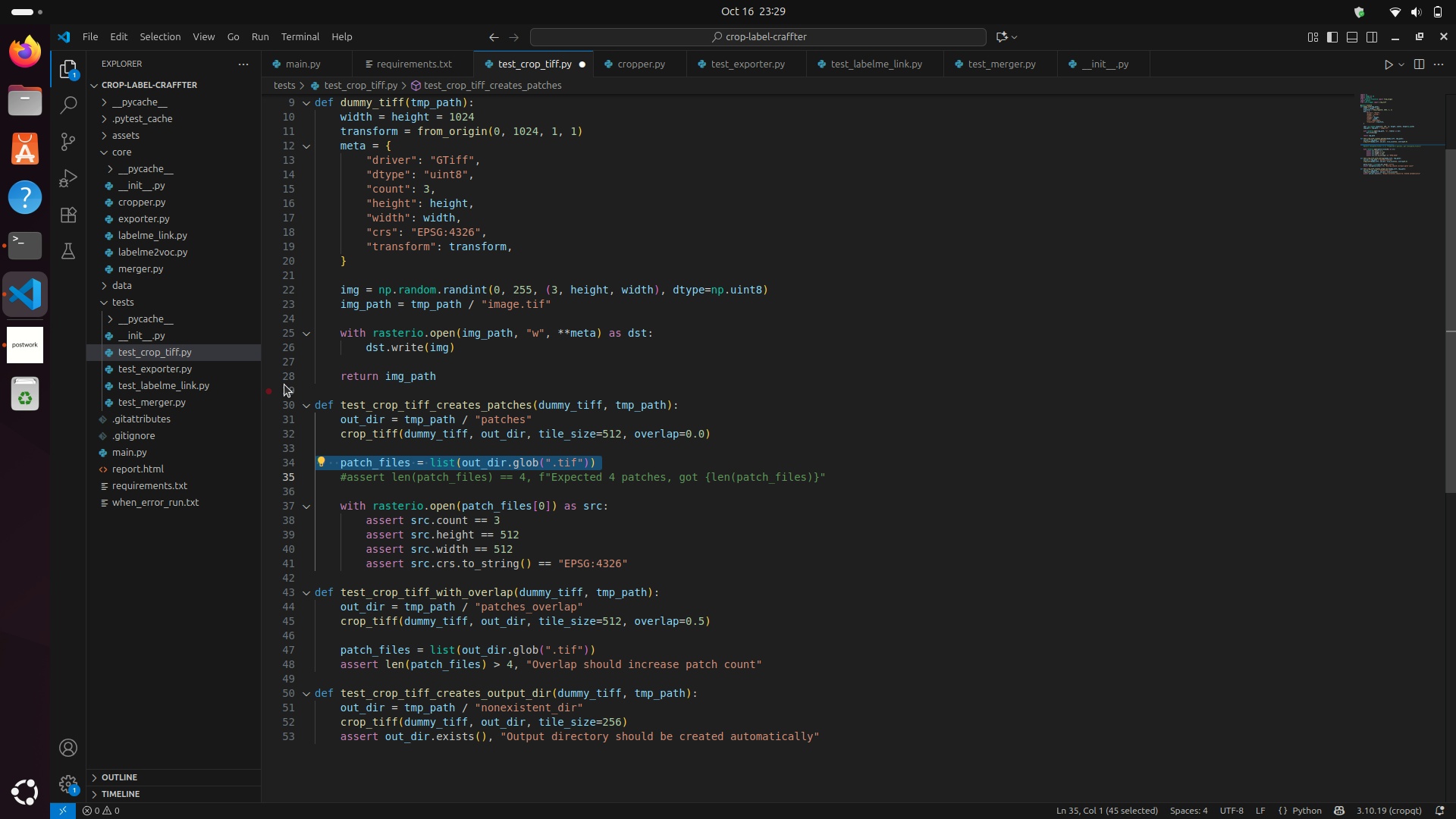 
scroll: coordinate [740, 447], scroll_direction: down, amount: 10.0
 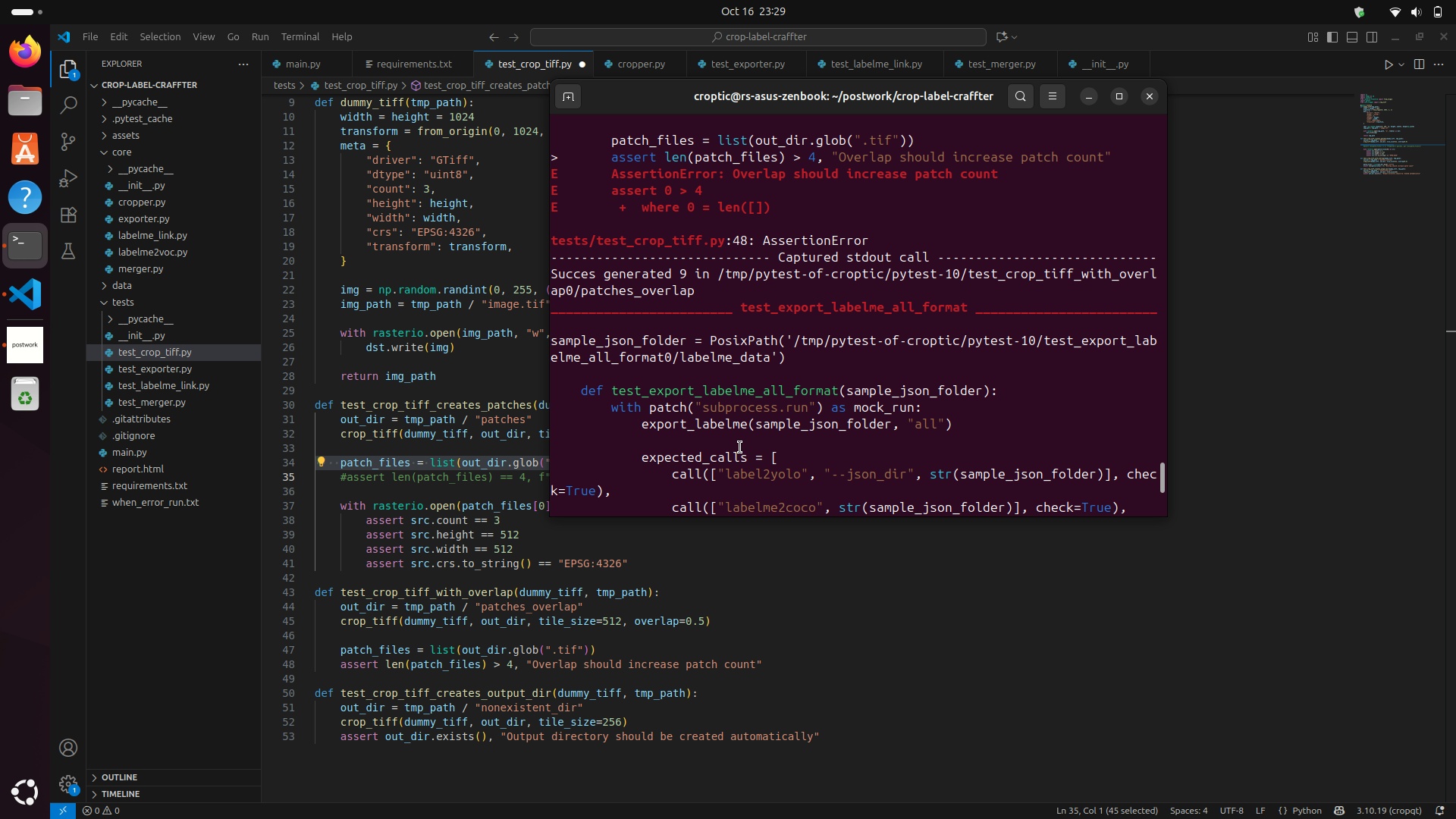 
key(Enter)
 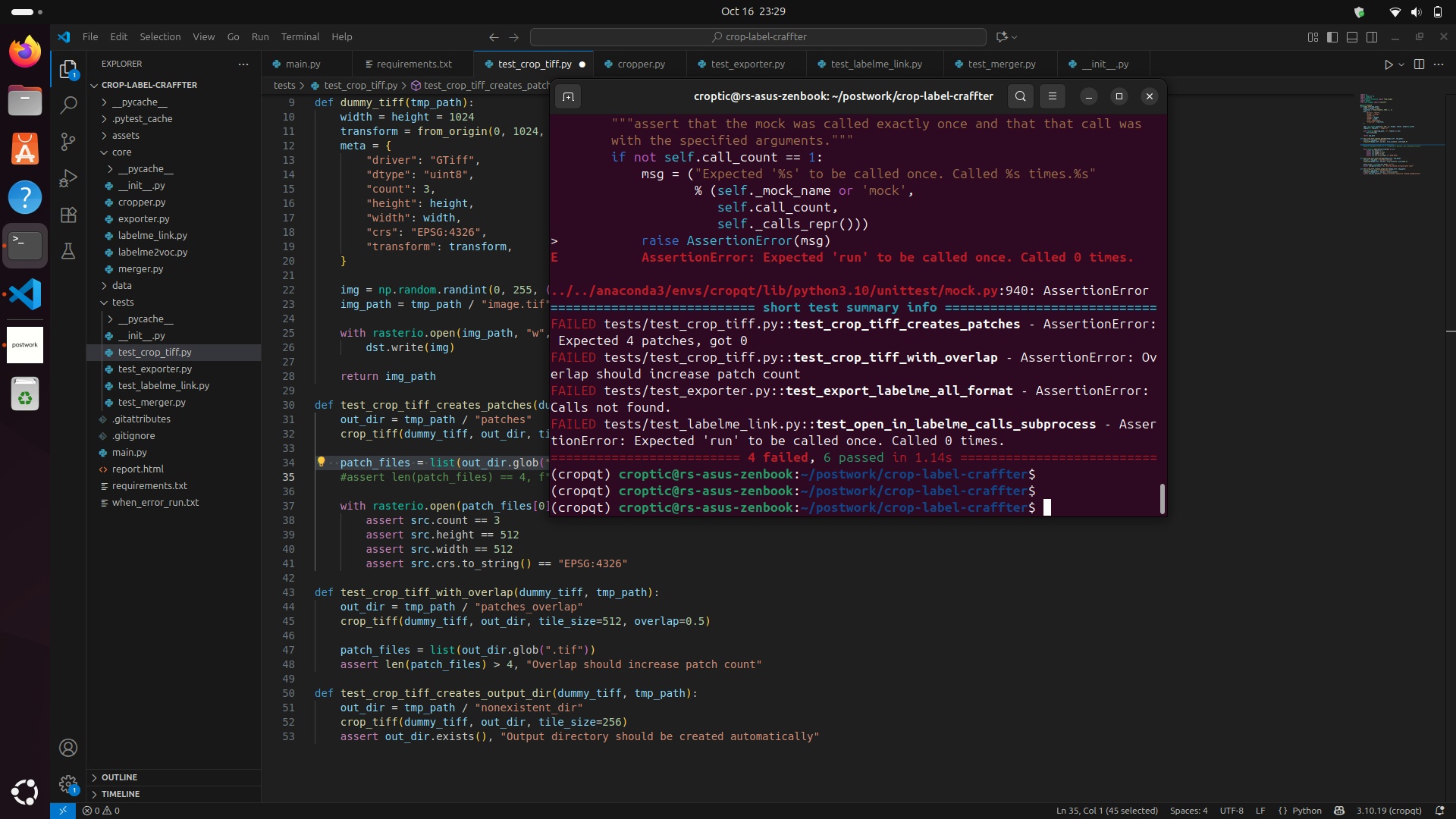 
key(Enter)
 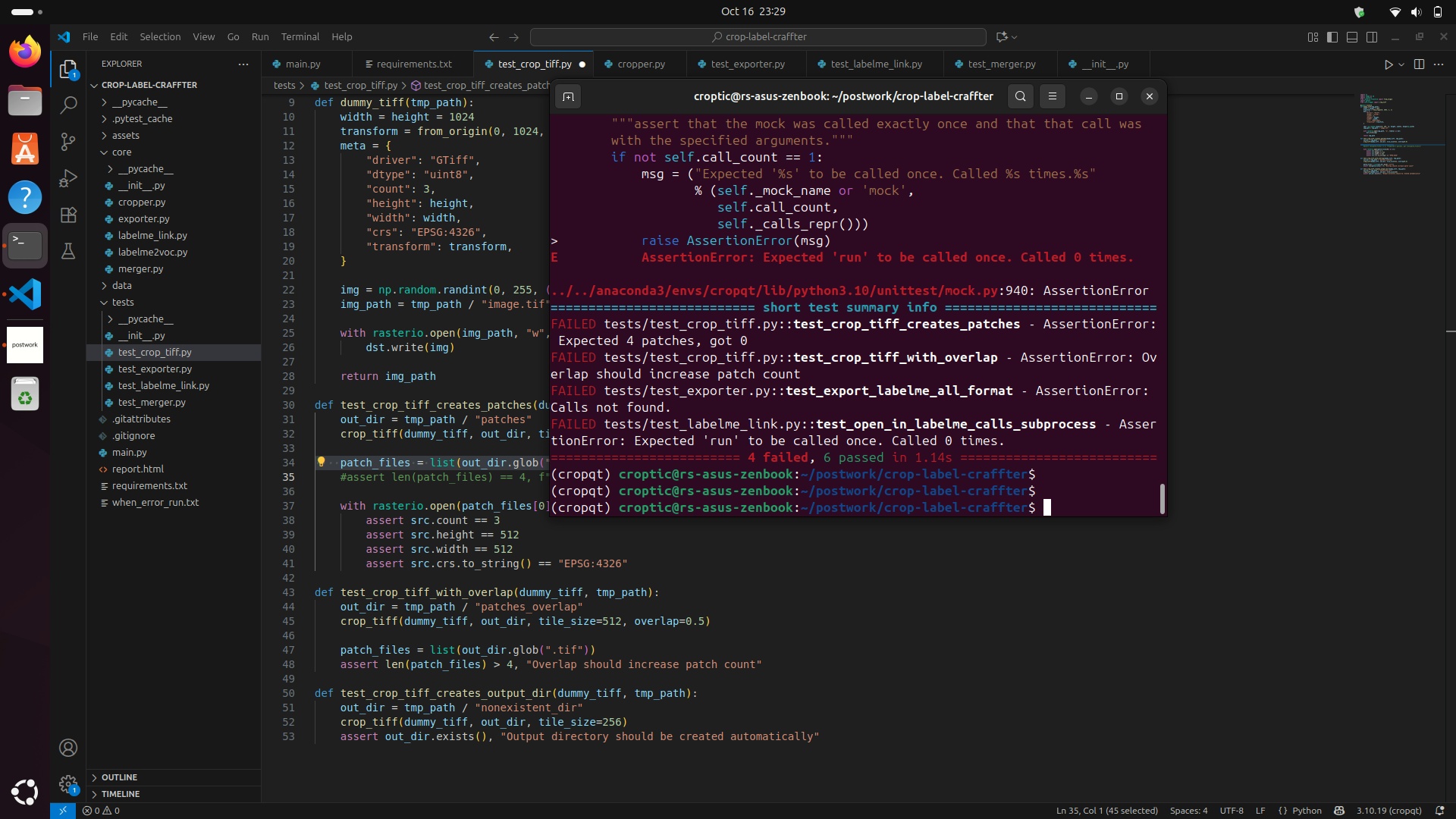 
key(Enter)
 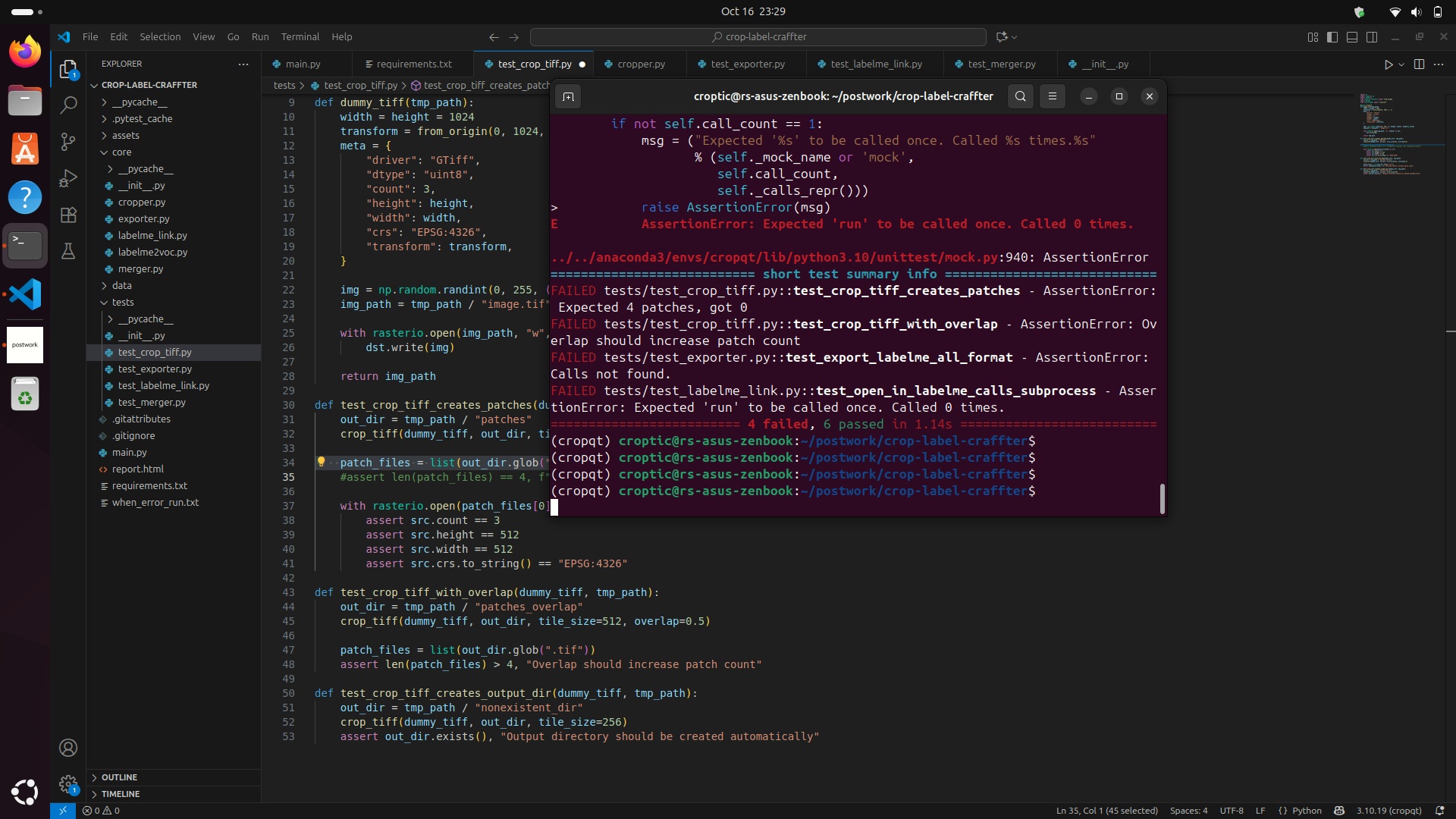 
key(Enter)
 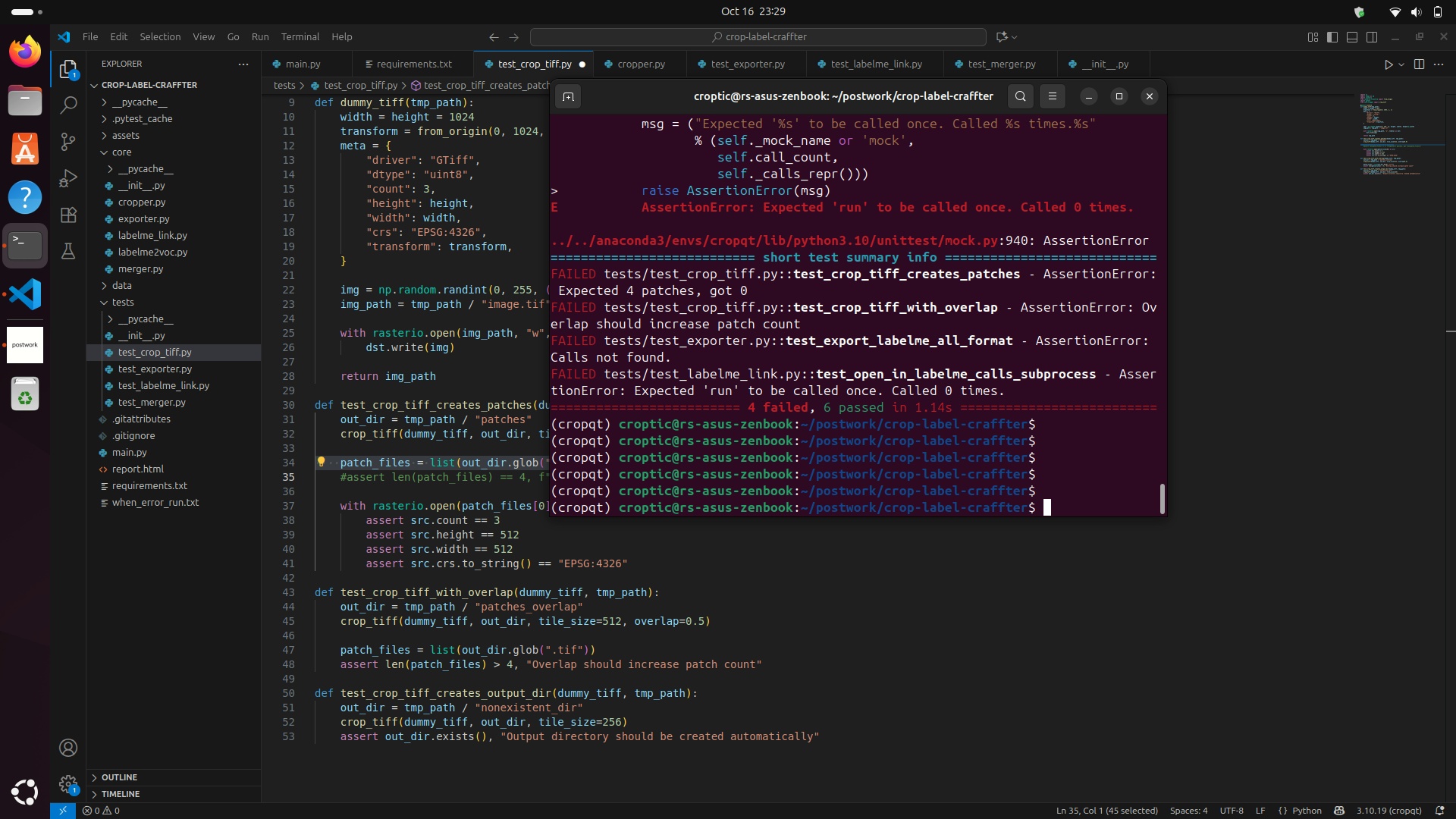 
key(Enter)
 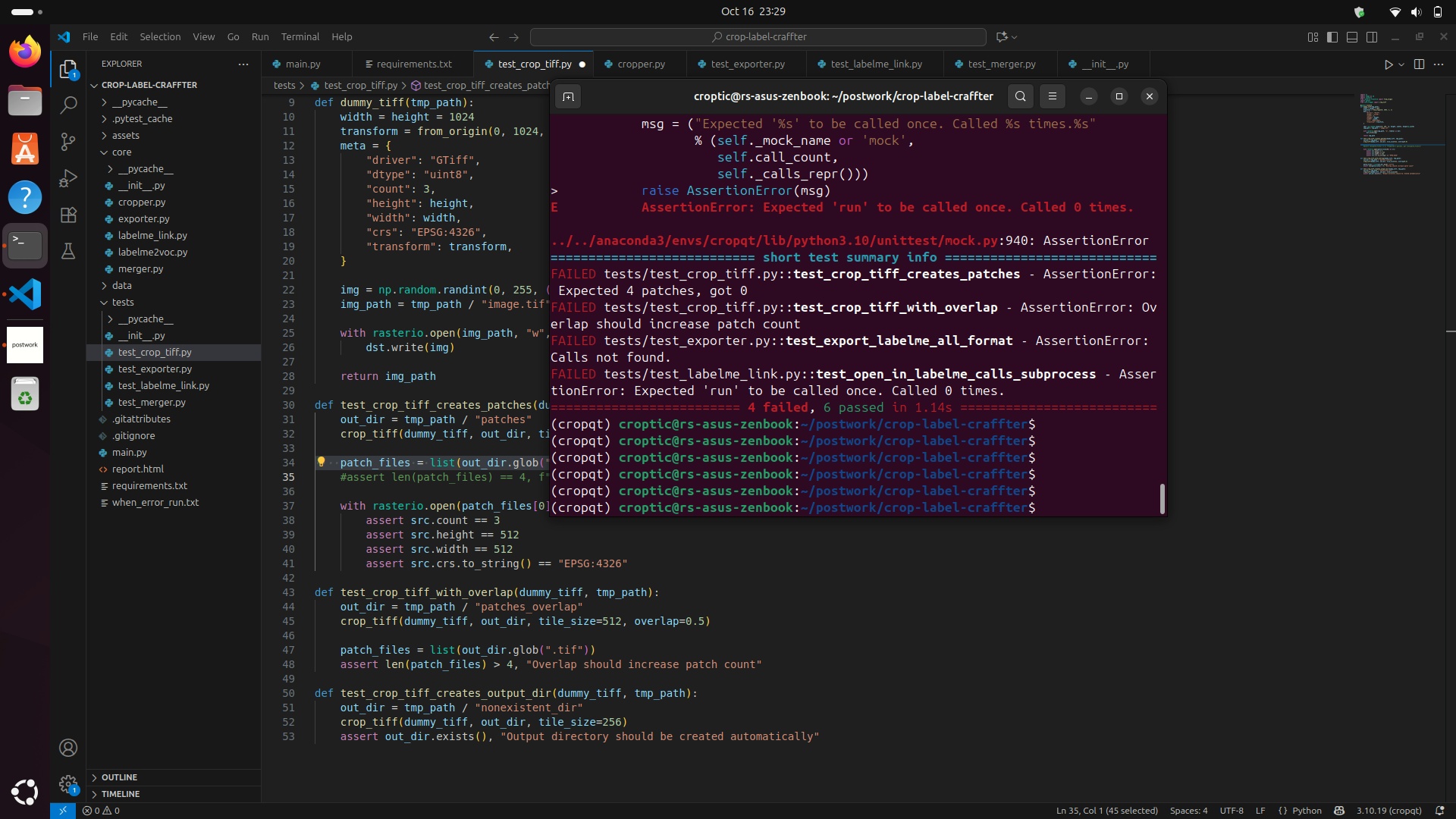 
key(ArrowUp)
 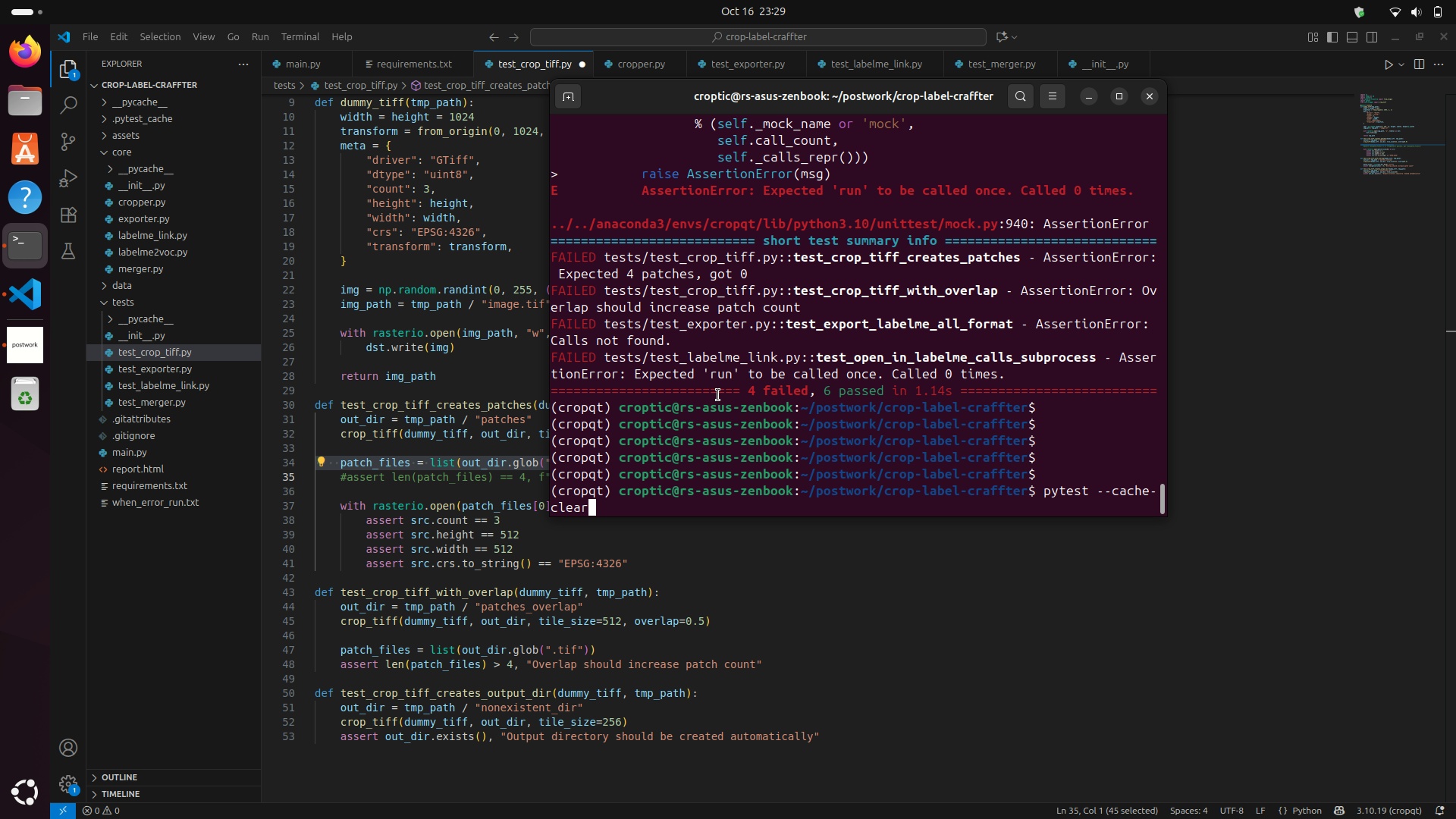 
wait(7.96)
 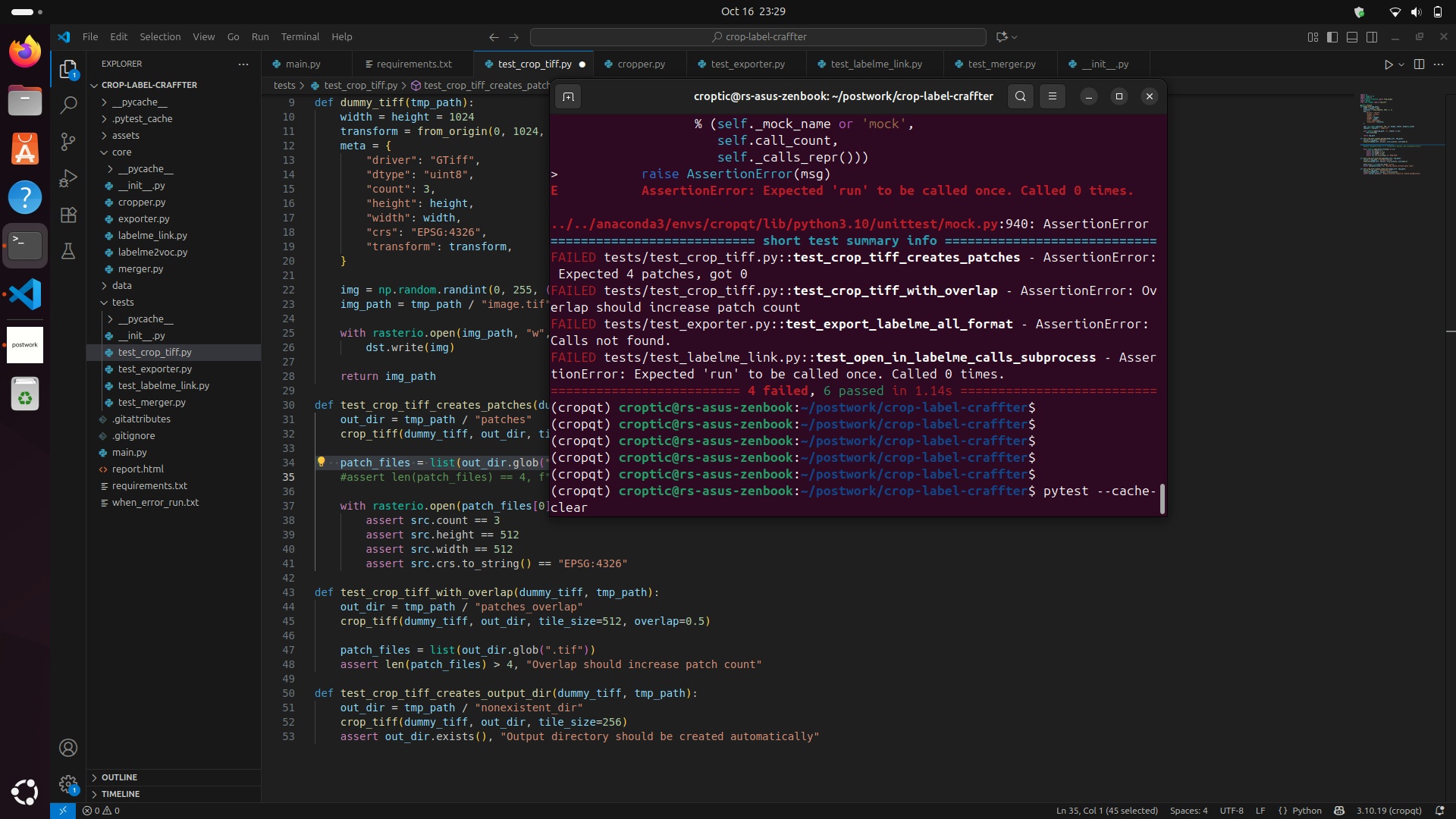 
left_click([156, 129])
 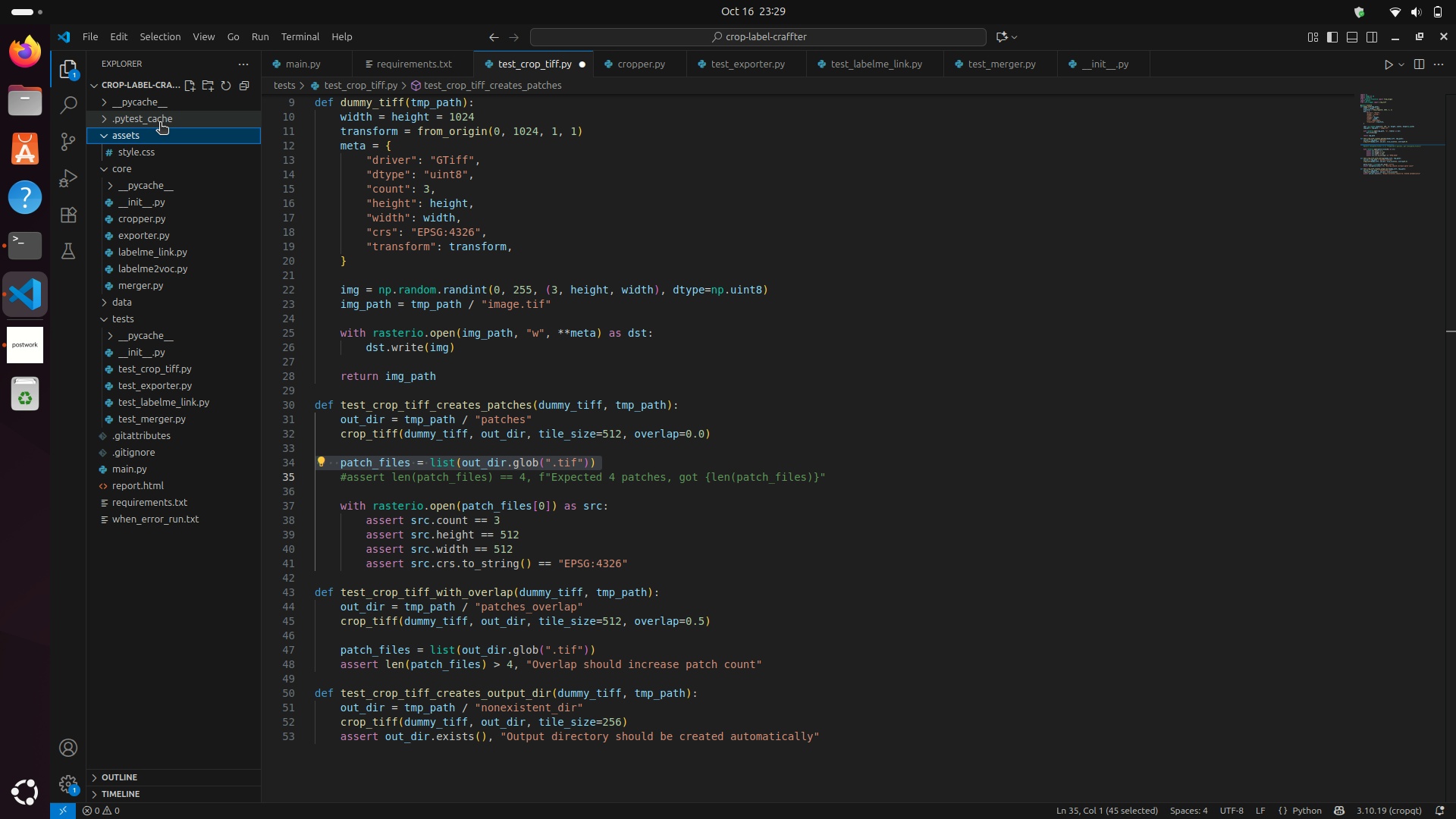 
left_click([160, 124])
 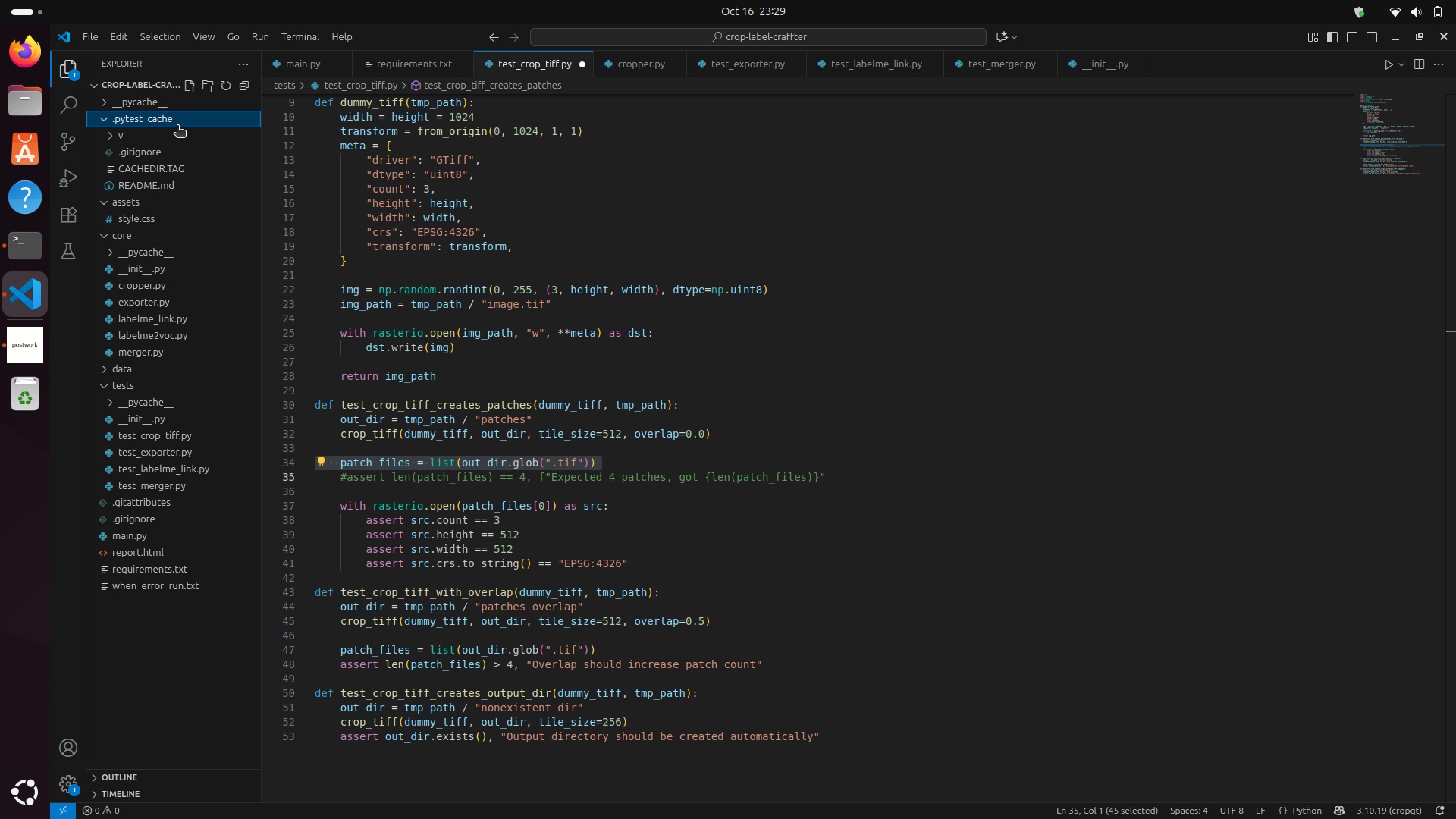 
left_click([184, 135])
 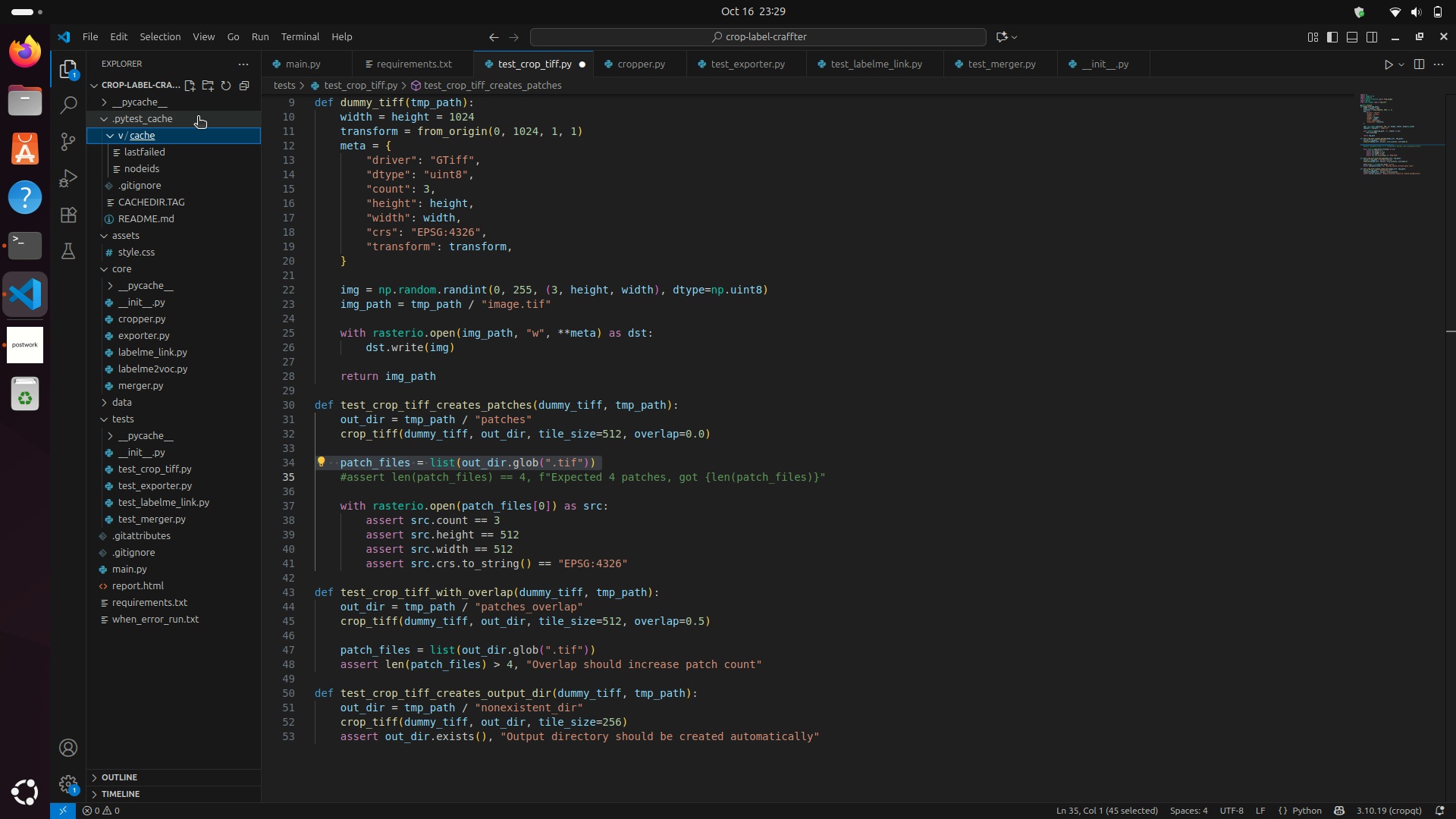 
left_click([199, 115])
 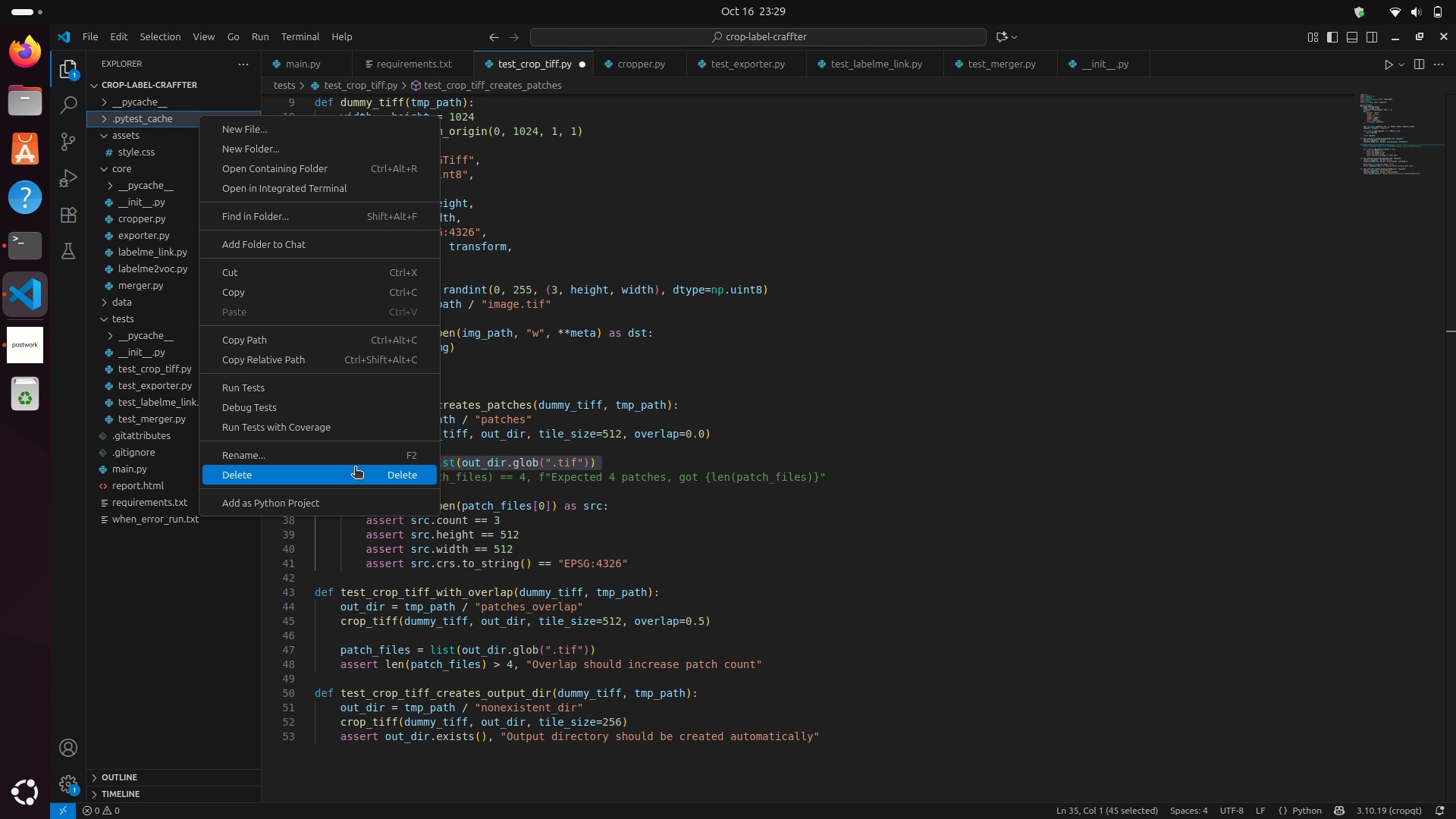 
left_click([357, 470])
 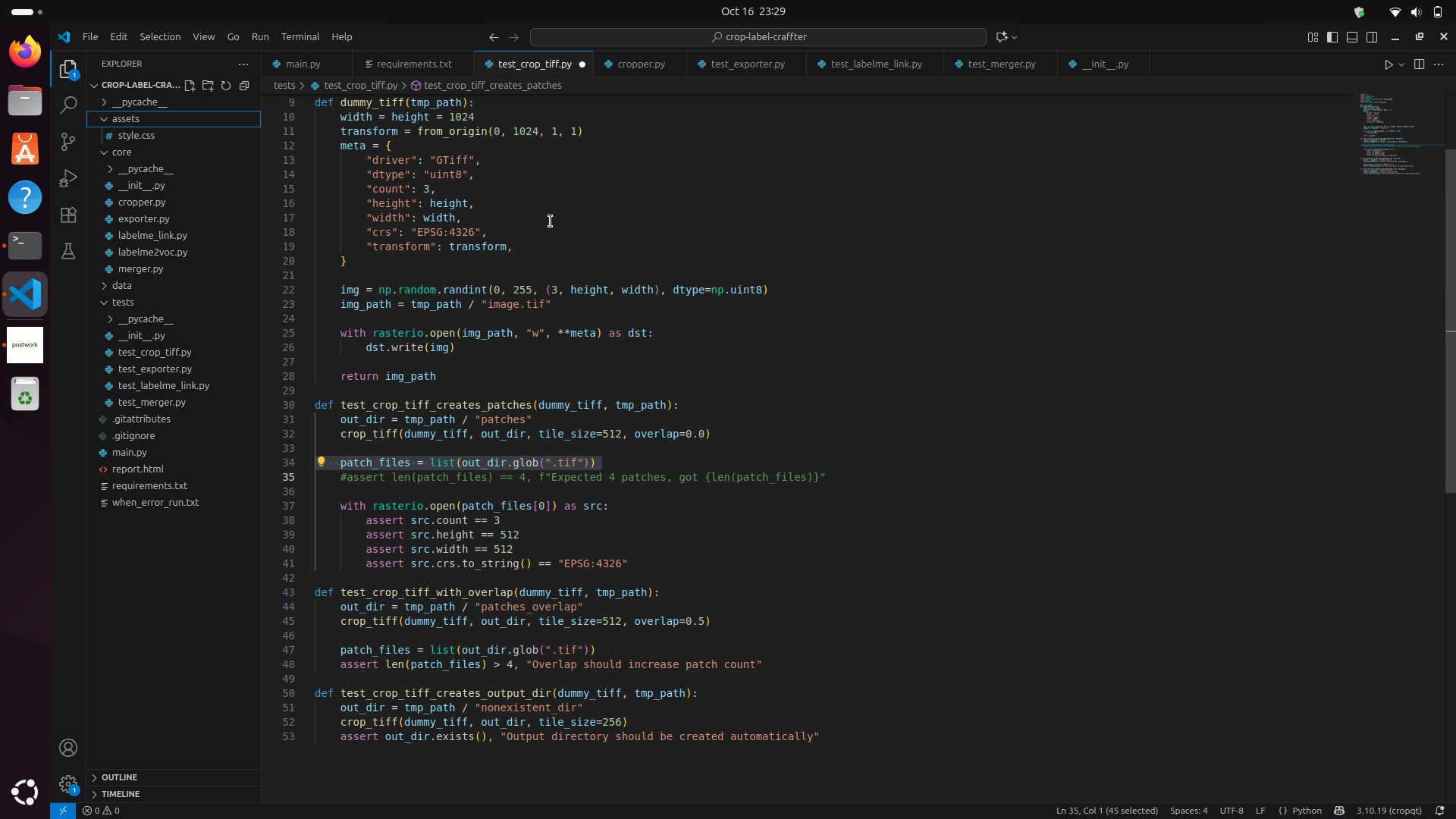 
left_click([586, 209])
 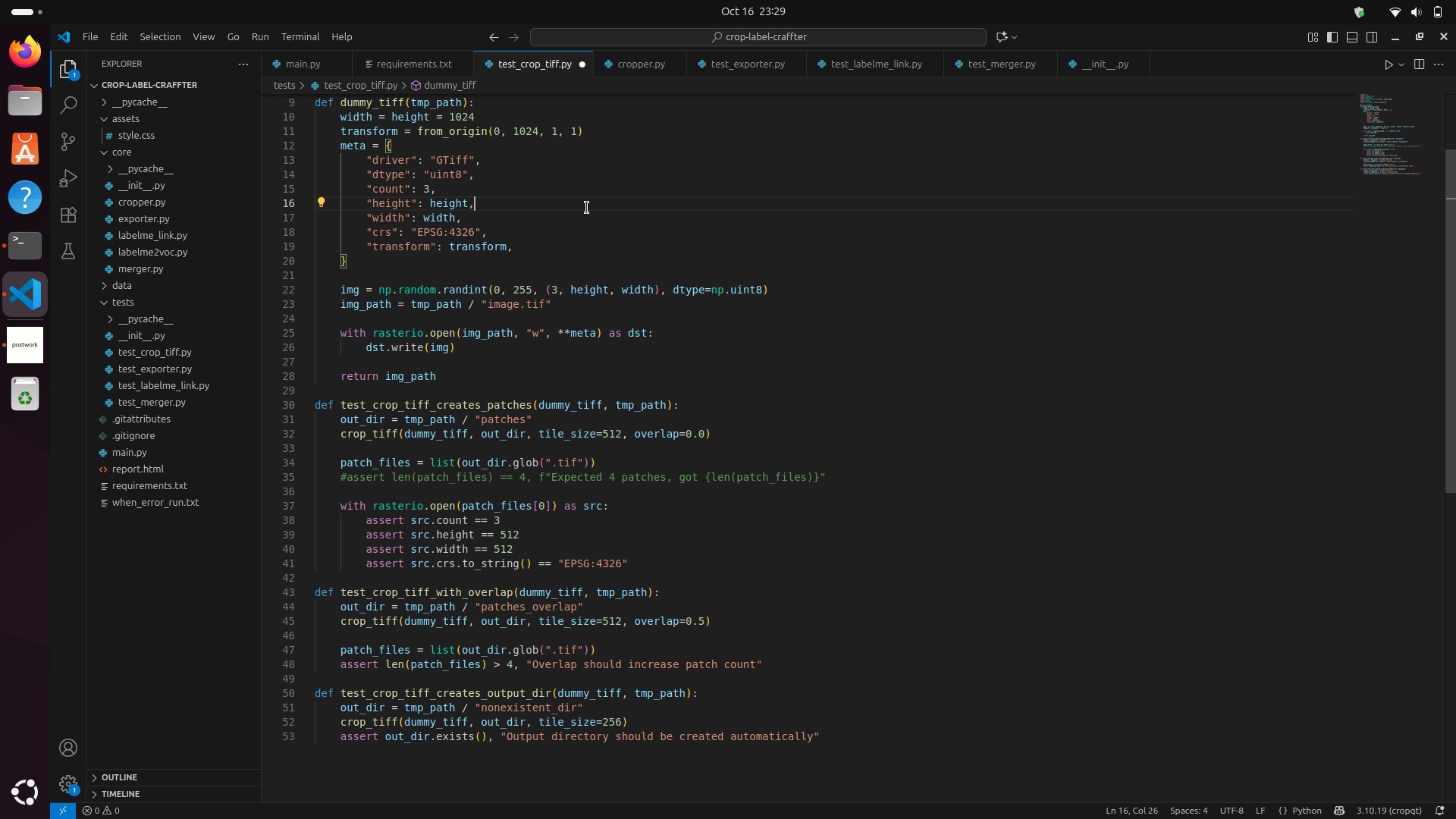 
scroll: coordinate [587, 208], scroll_direction: up, amount: 5.0
 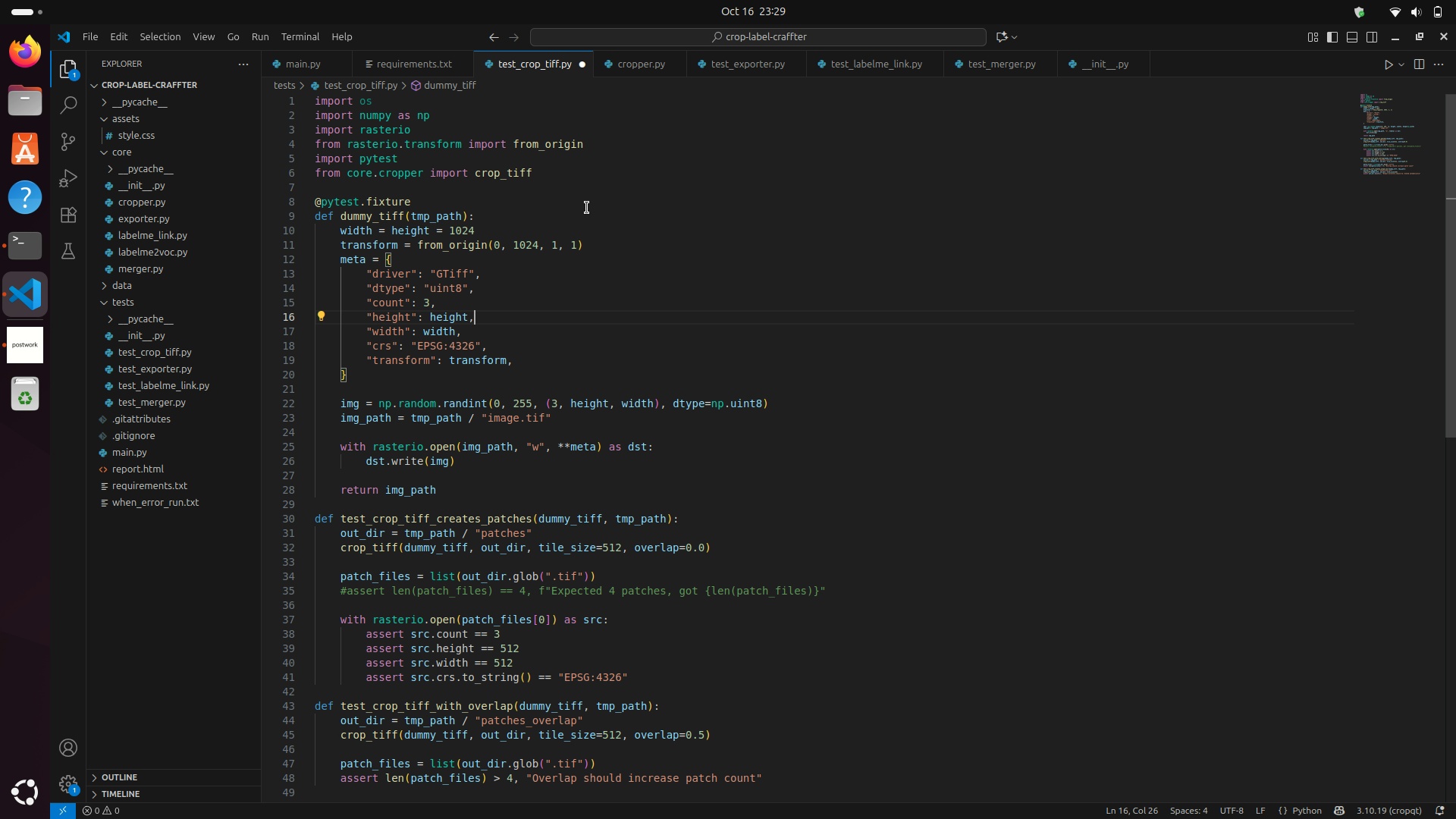 
key(Control+S)
 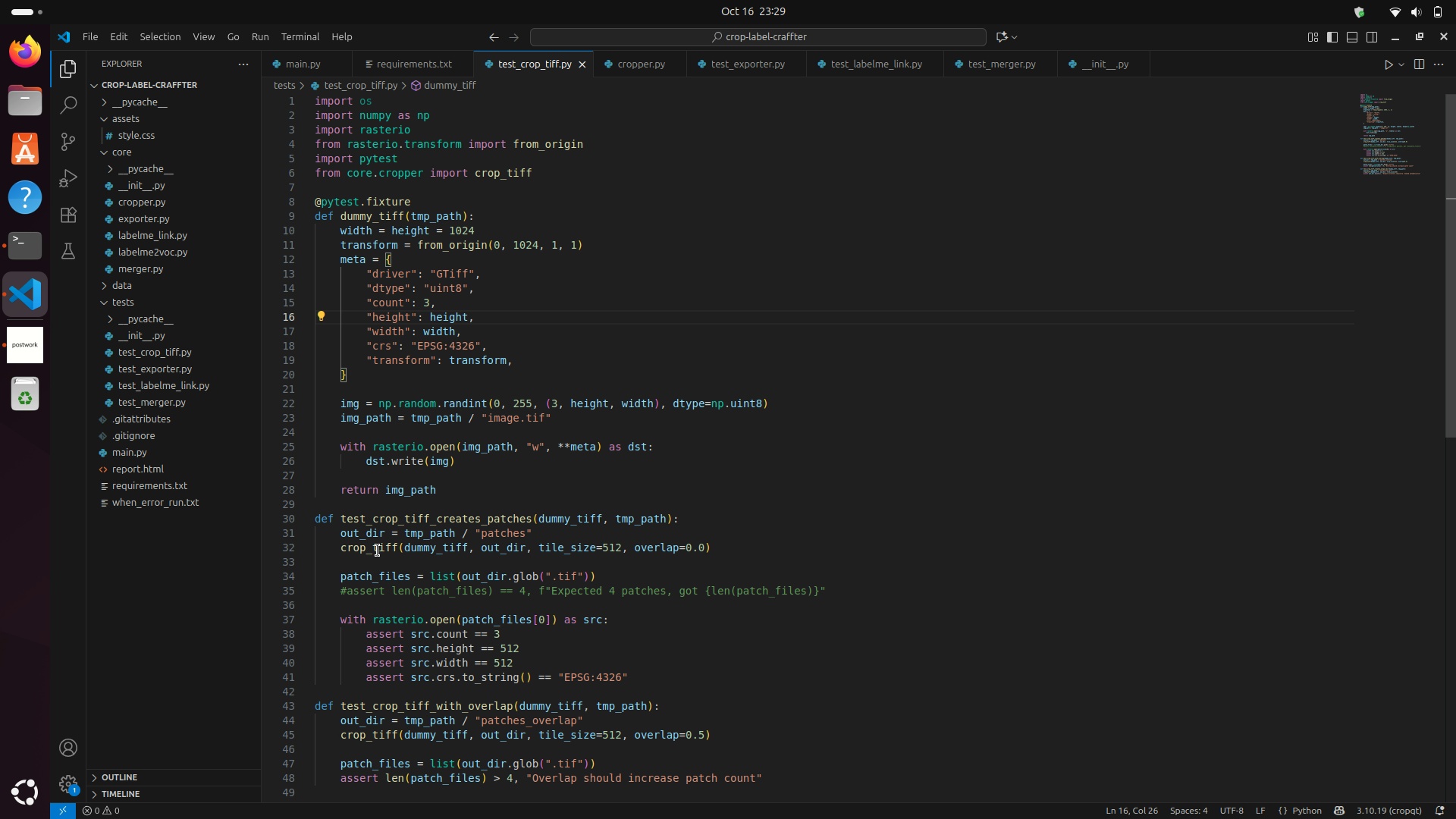 
left_click_drag(start_coordinate=[339, 599], to_coordinate=[512, 584])
 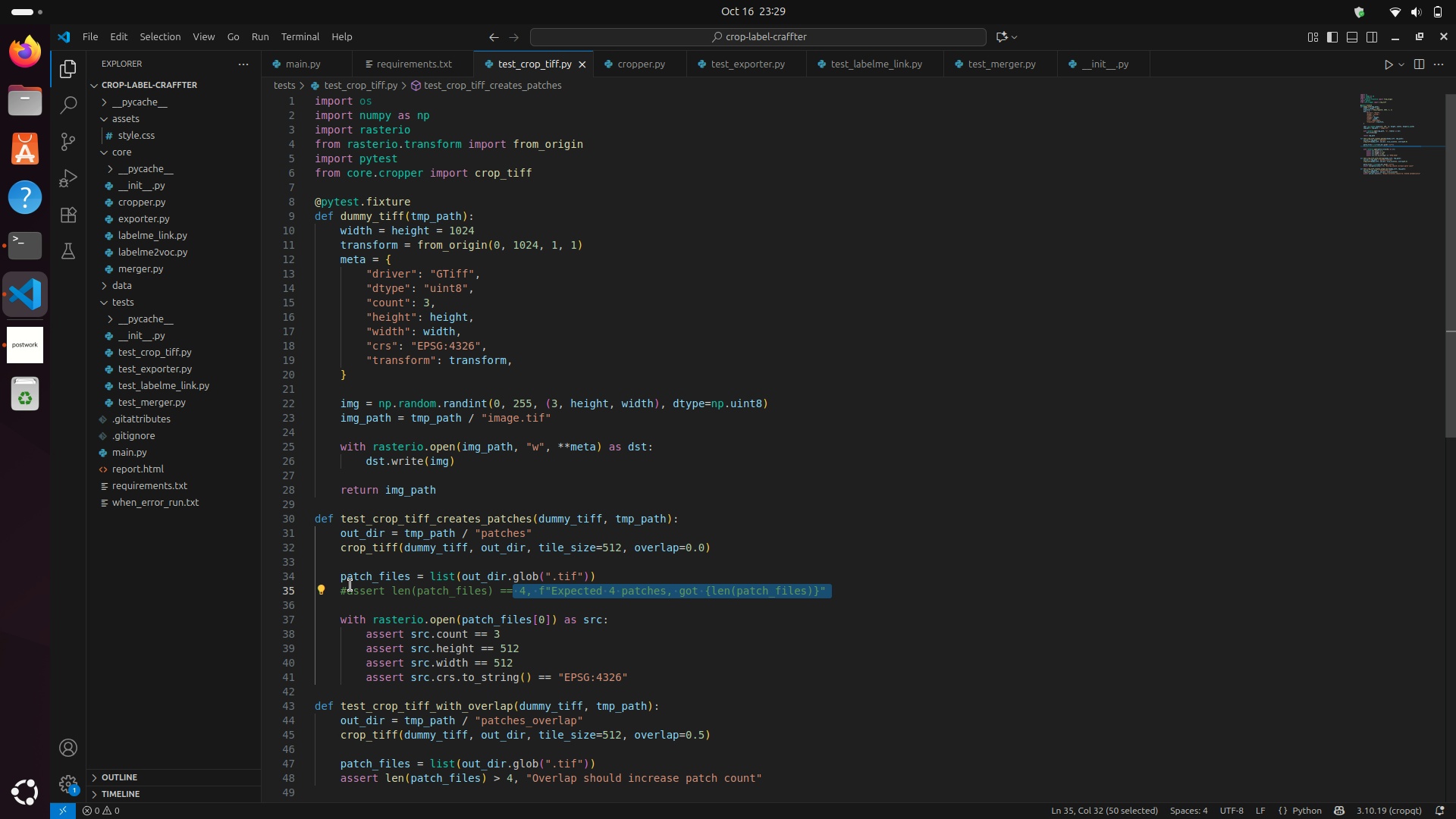 
left_click([350, 585])
 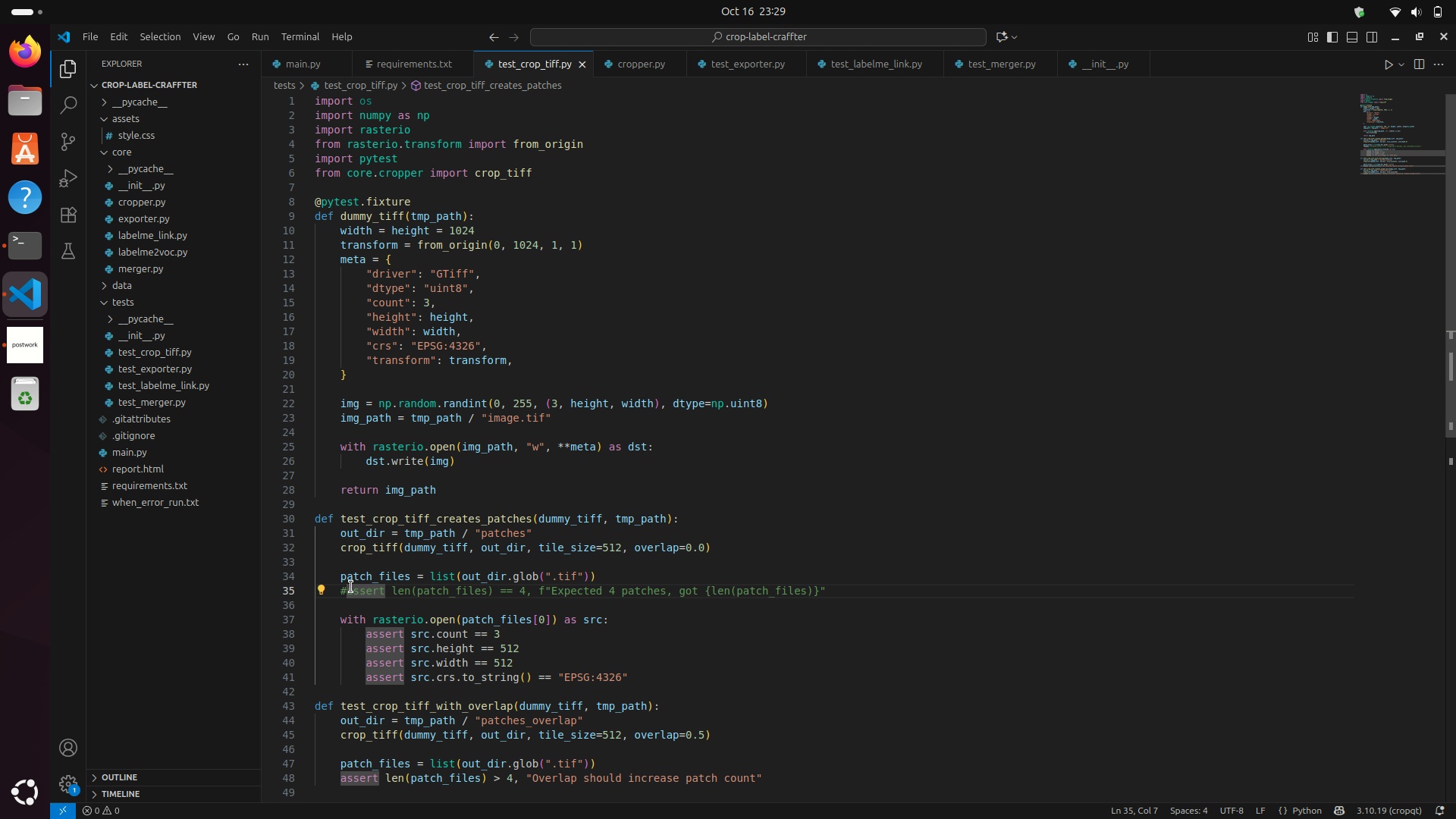 
left_click([351, 587])
 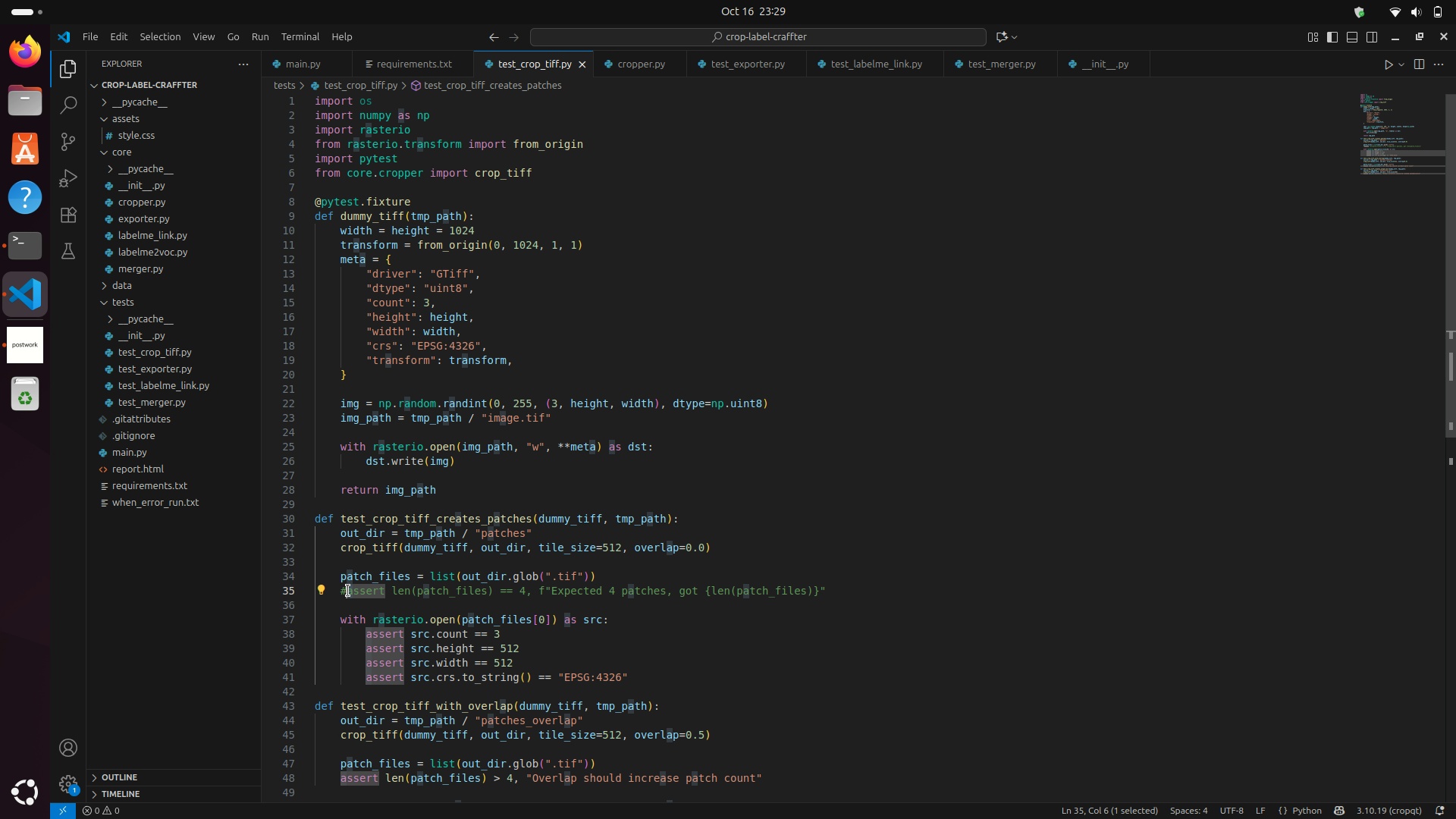 
left_click([348, 591])
 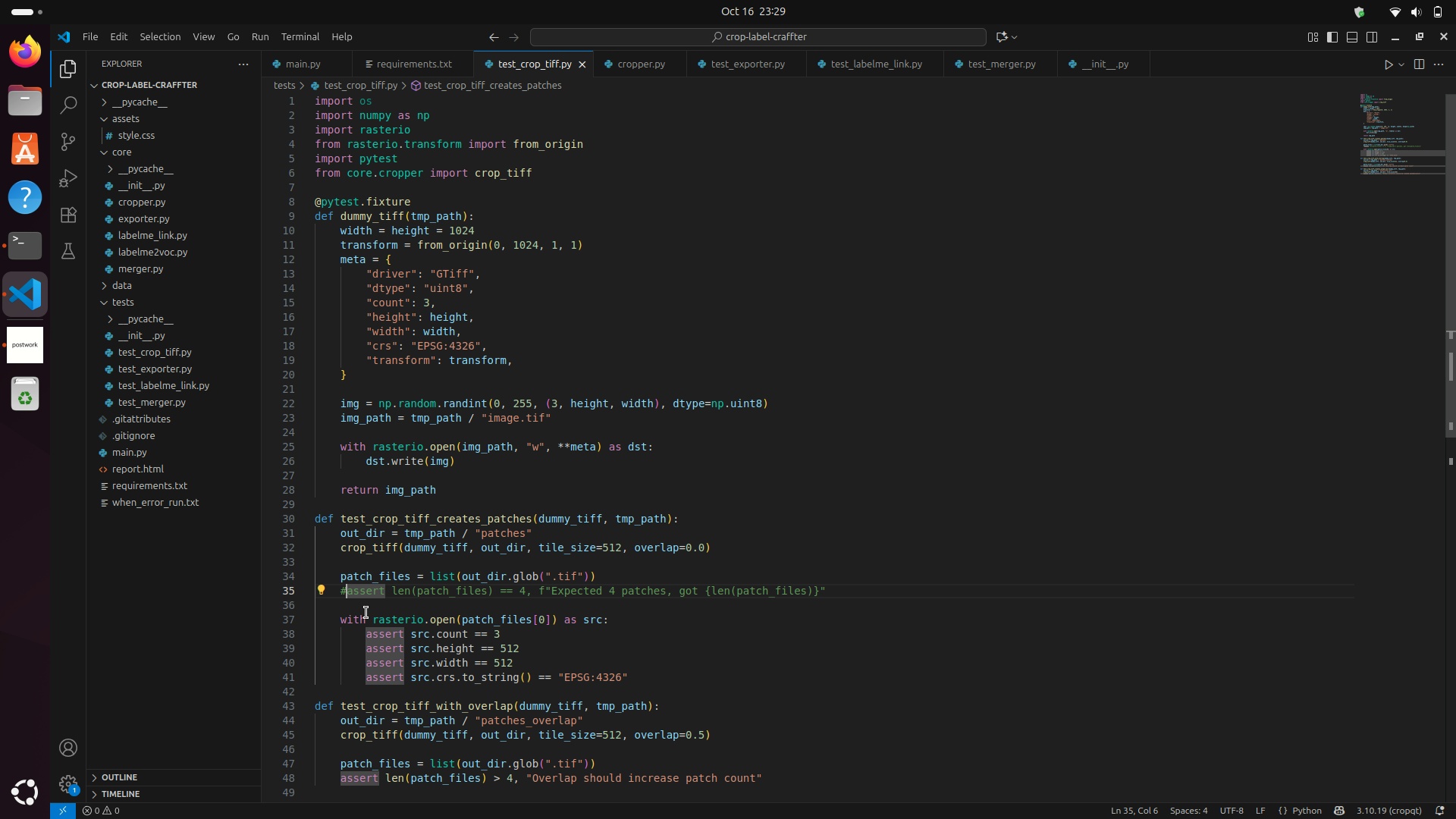 
key(Backspace)
 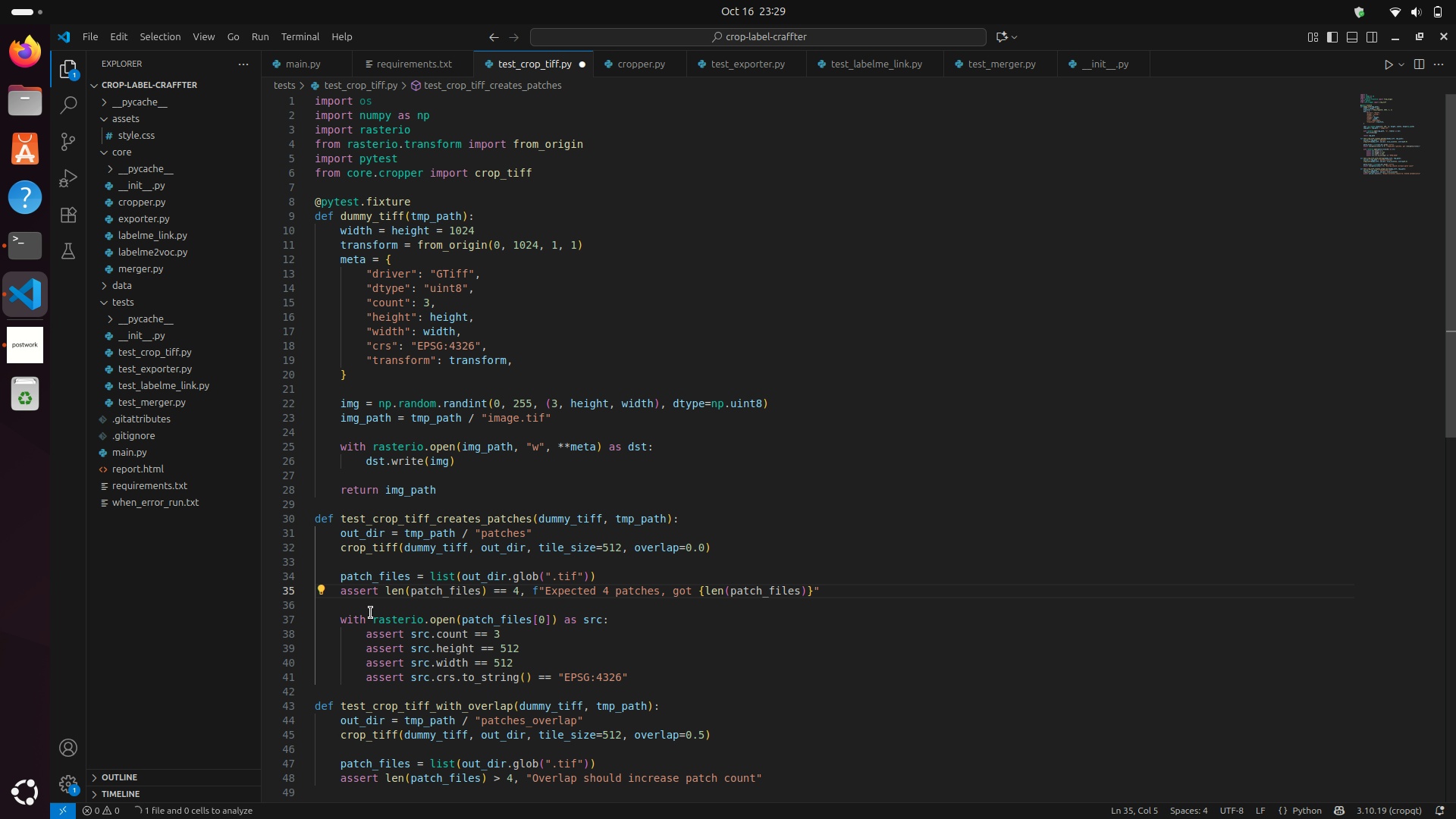 
key(Control+S)
 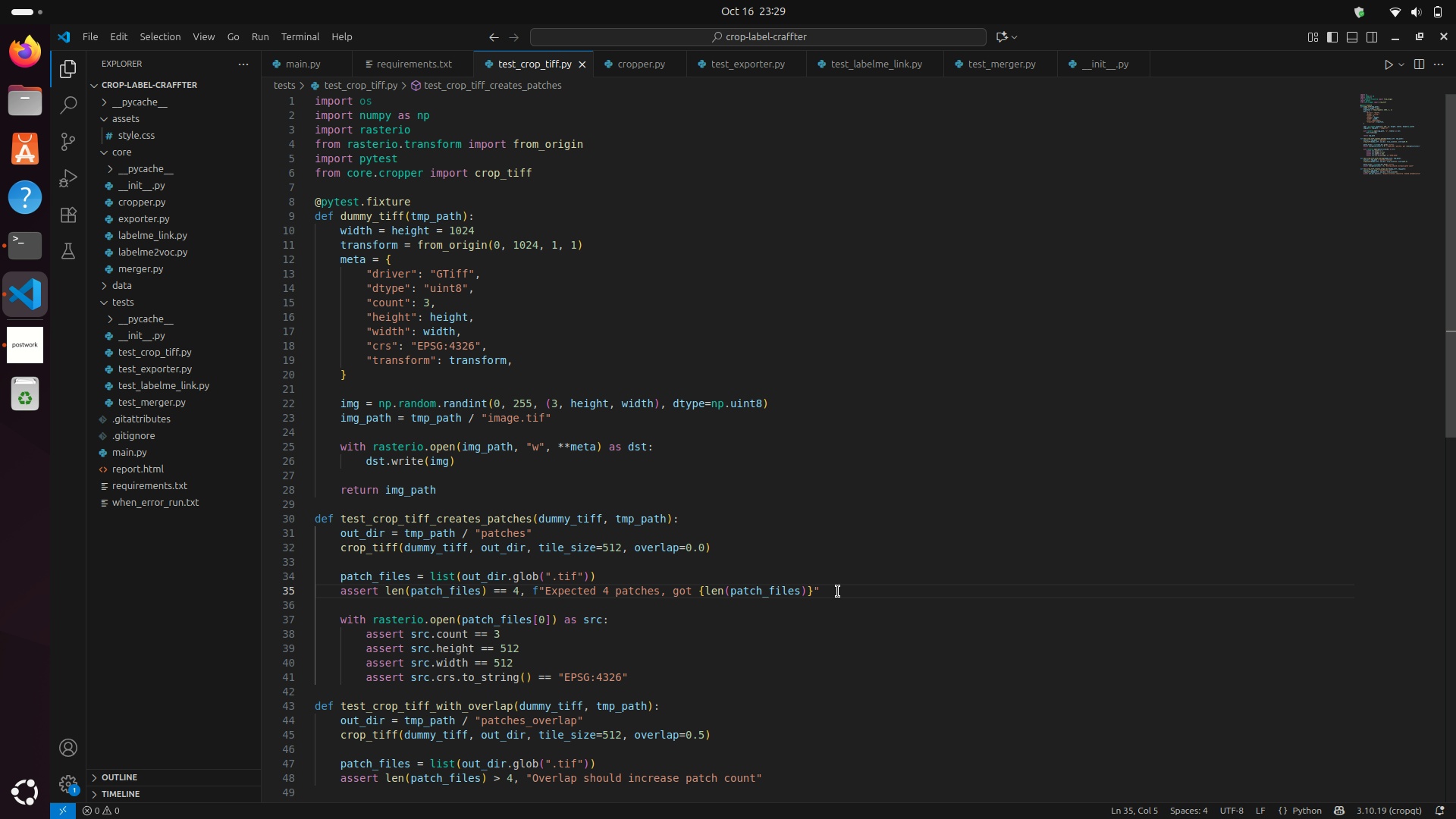 
left_click_drag(start_coordinate=[837, 591], to_coordinate=[237, 592])
 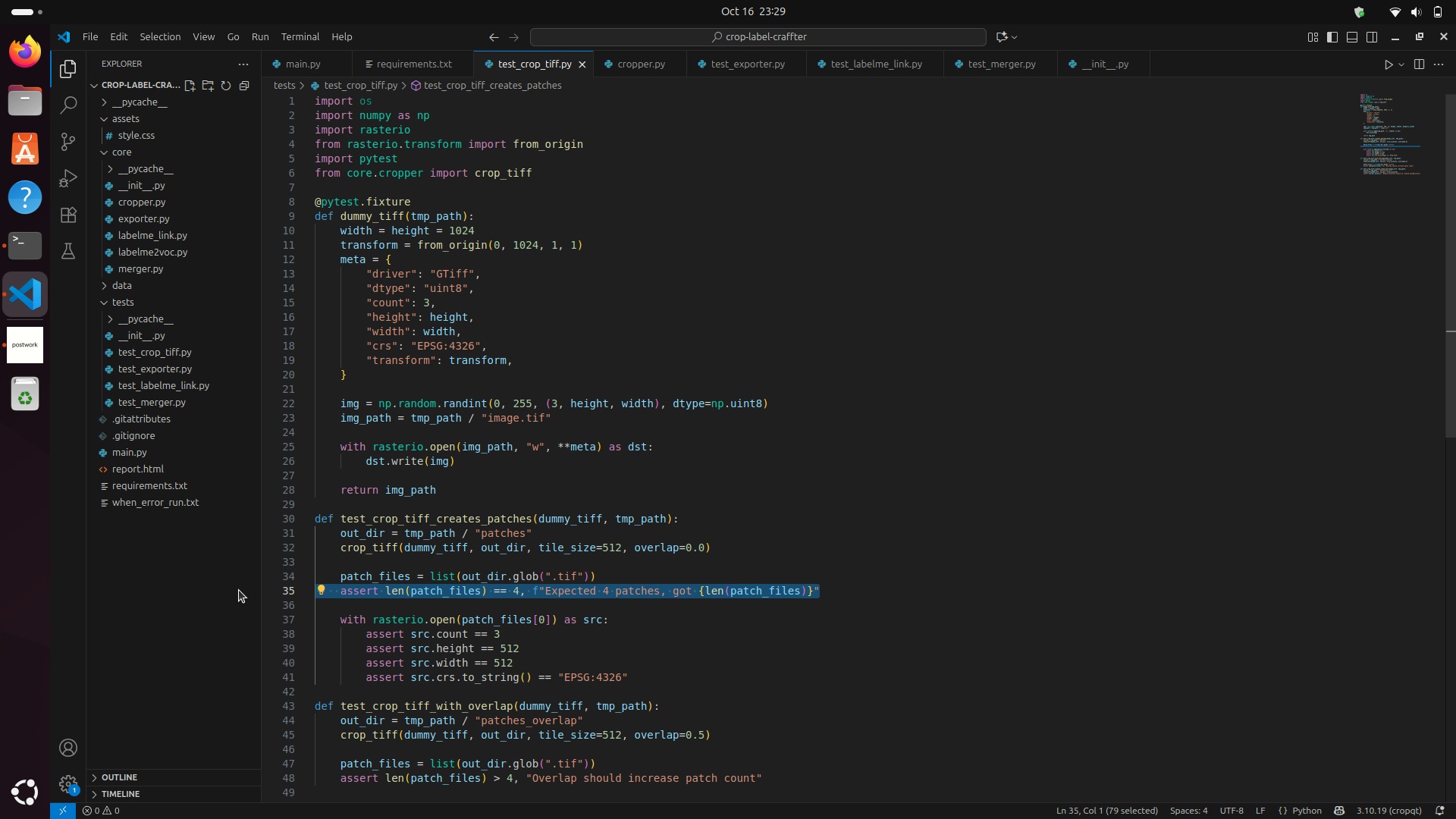 
key(Backspace)
 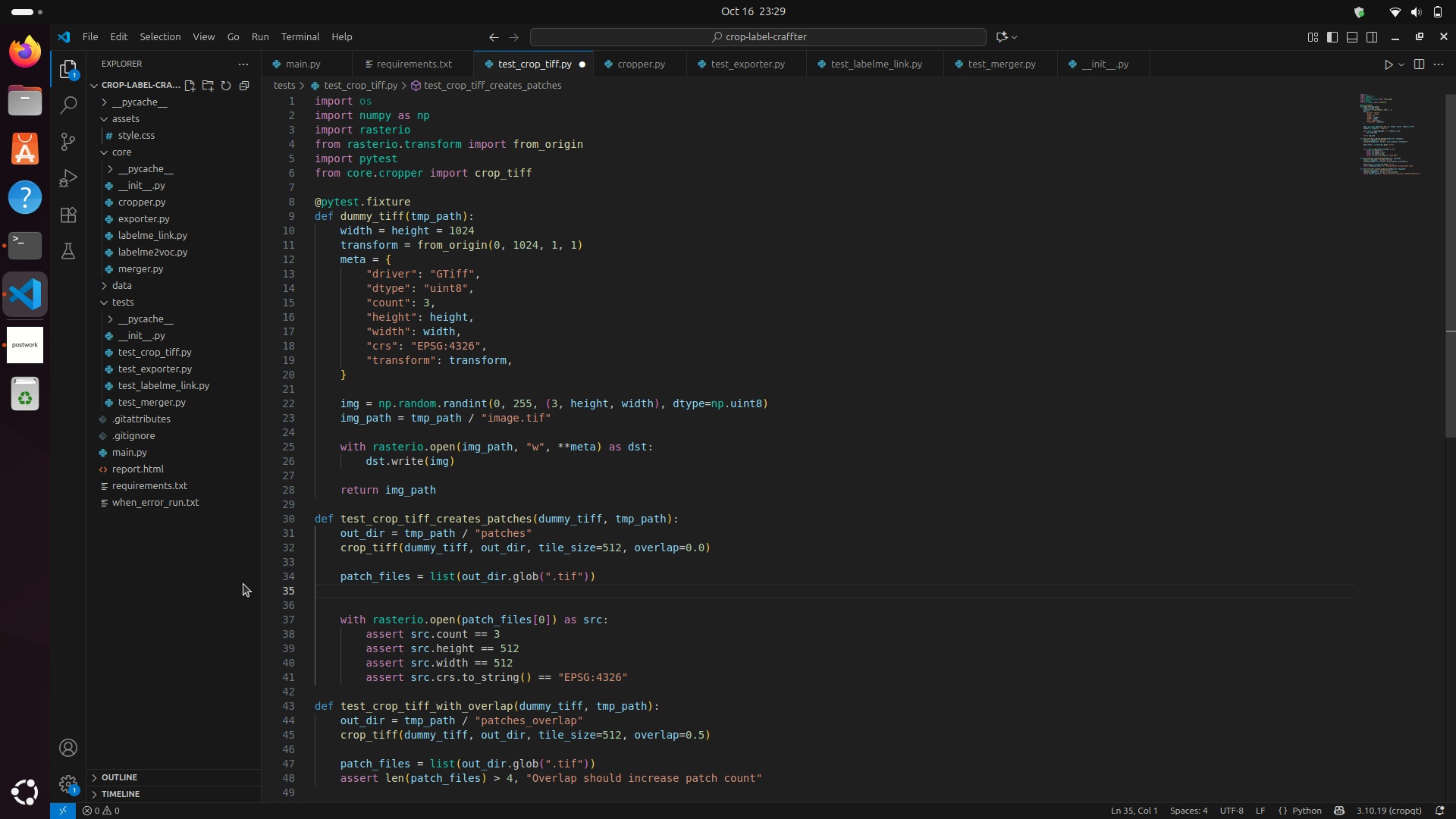 
key(Control+S)
 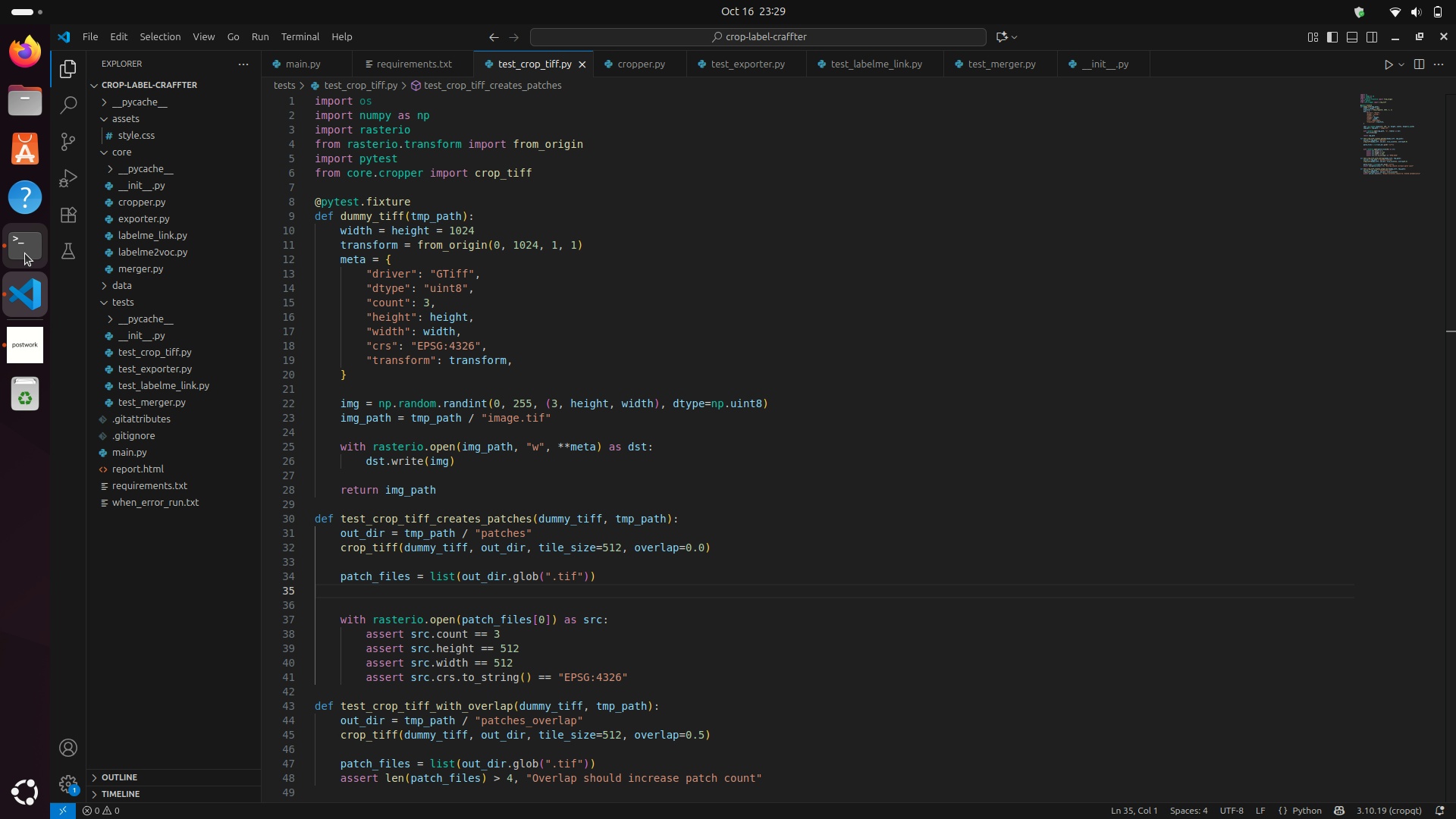 
left_click([25, 253])
 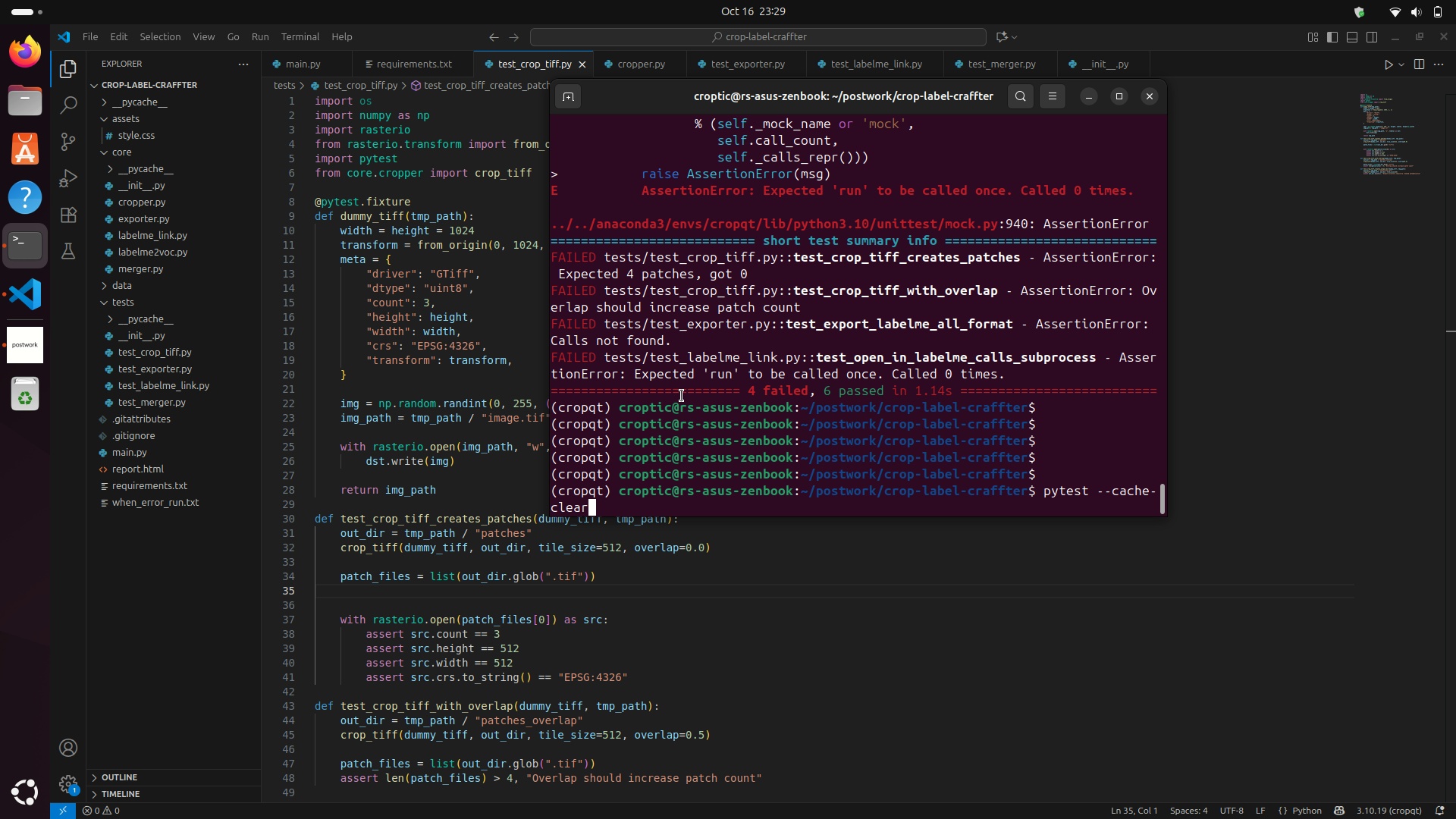 
left_click([682, 396])
 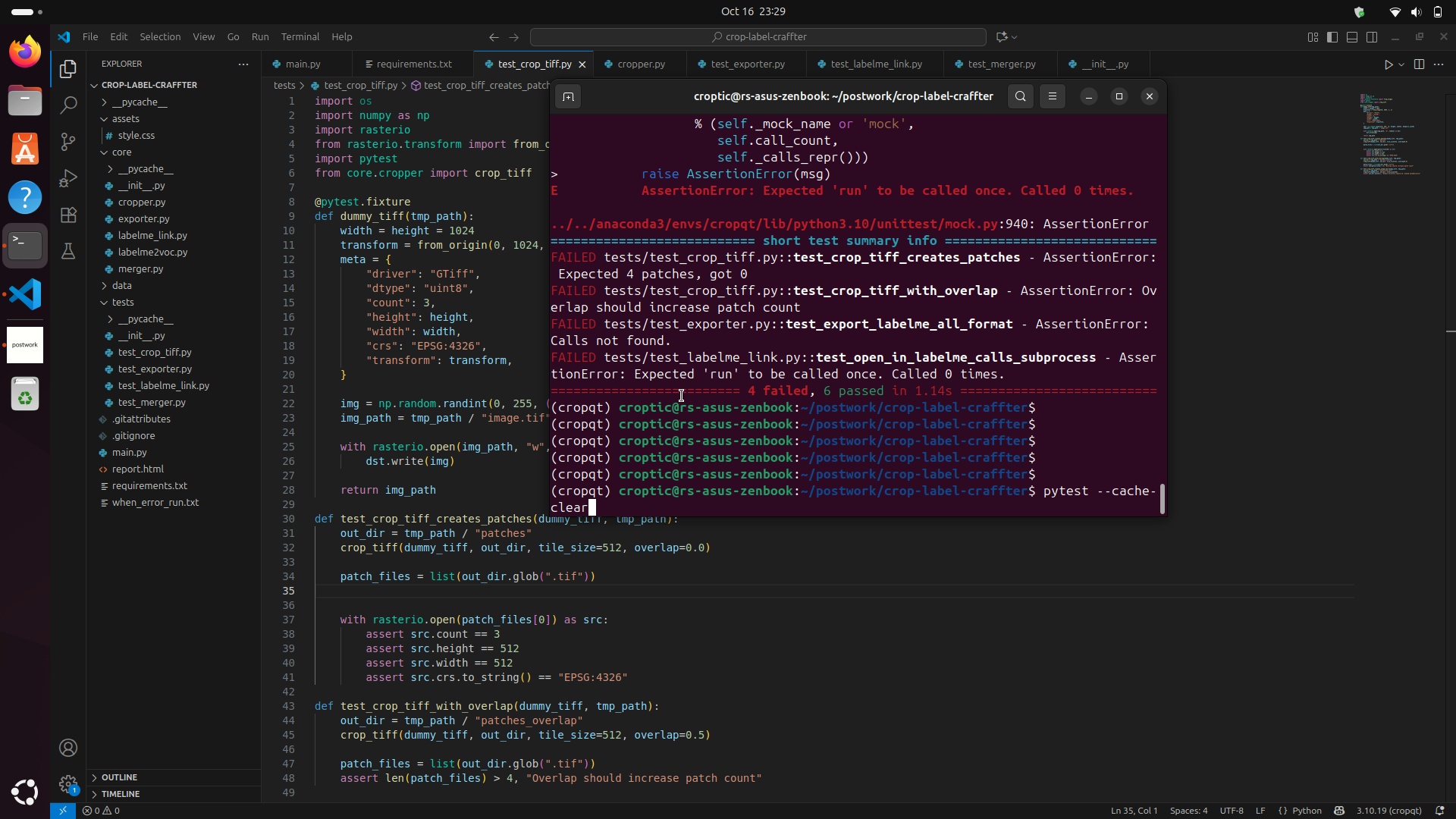 
key(ArrowUp)
 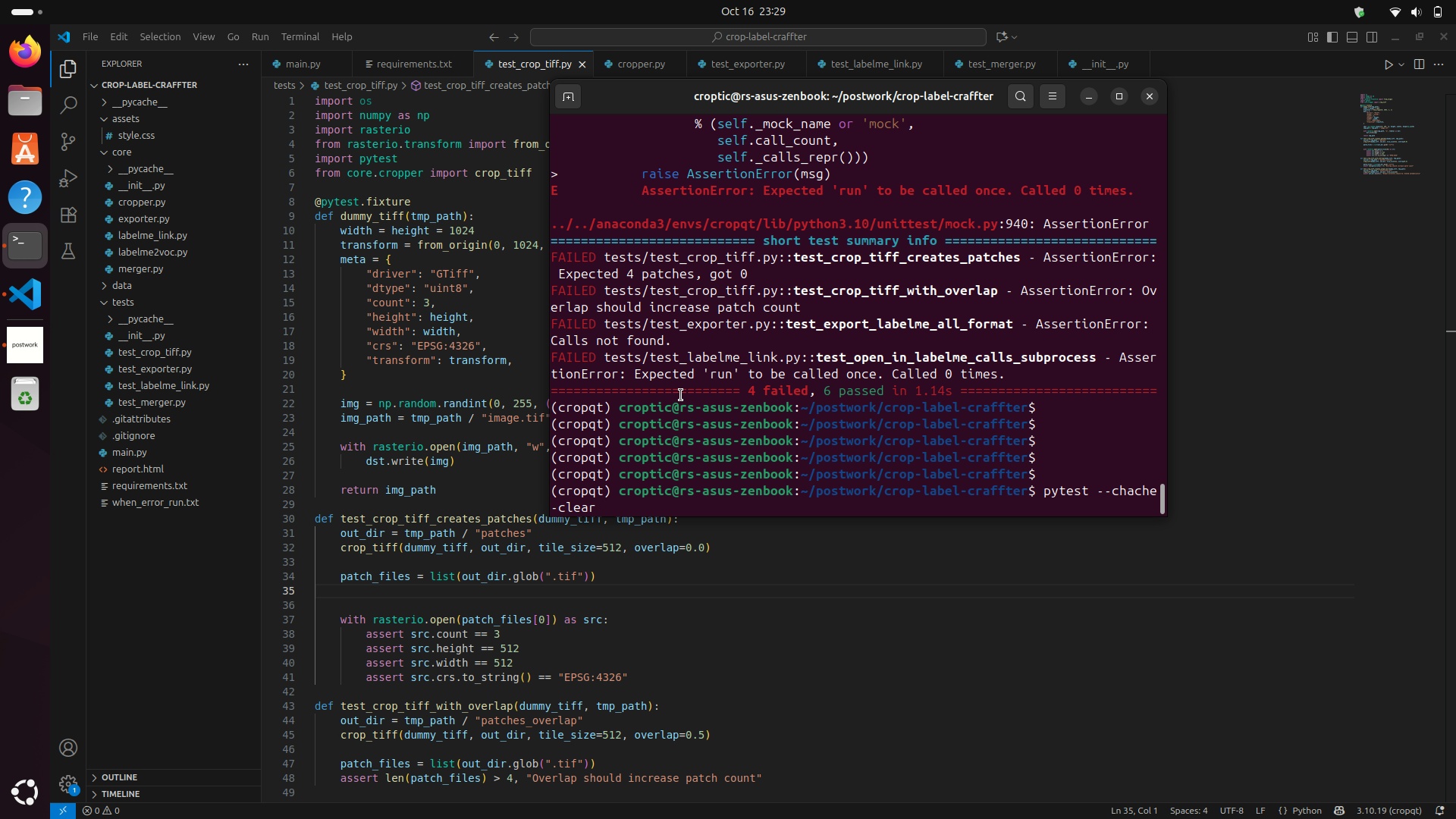 
key(ArrowDown)
 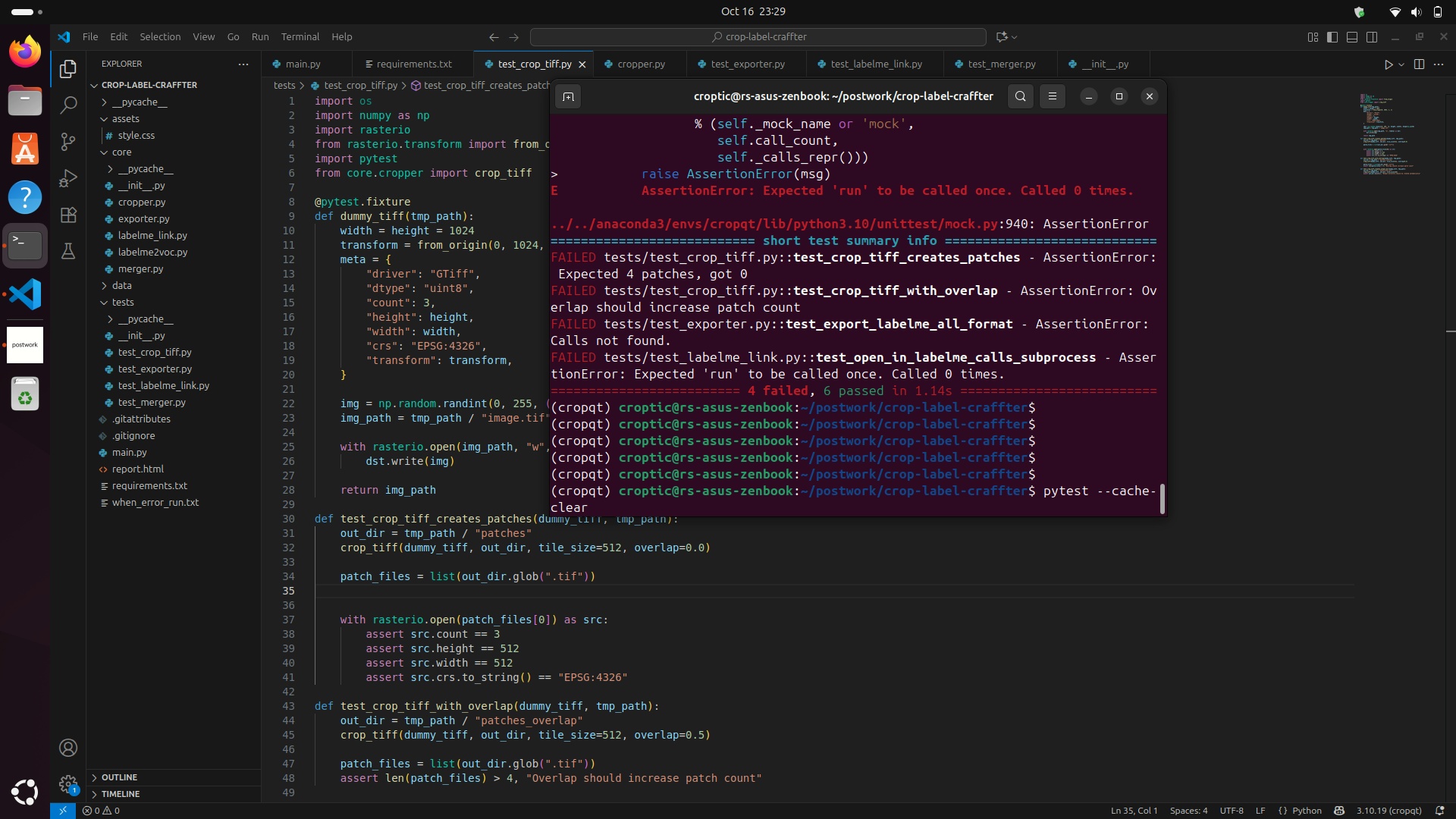 
key(Enter)
 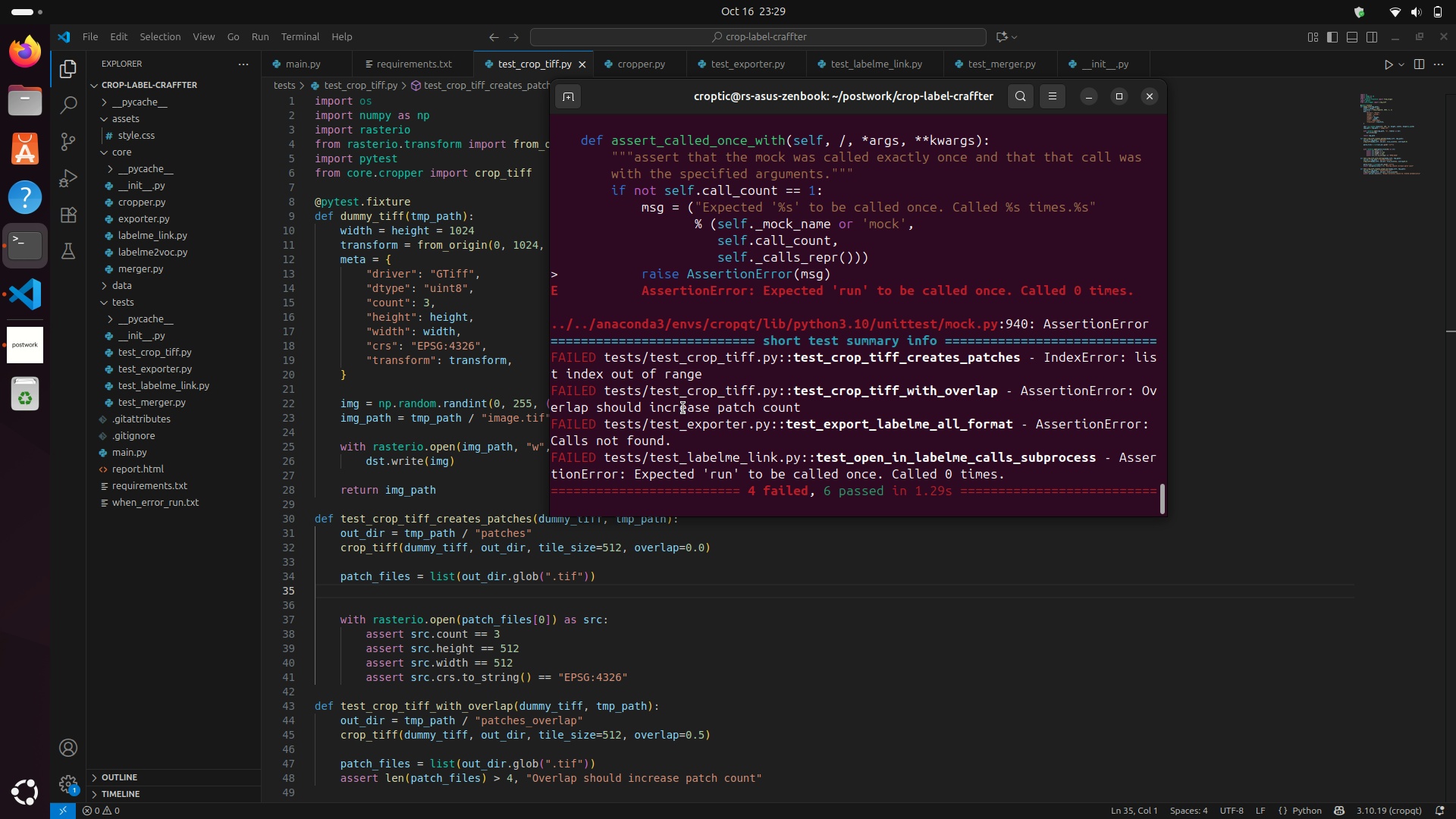 
scroll: coordinate [806, 325], scroll_direction: up, amount: 44.0
 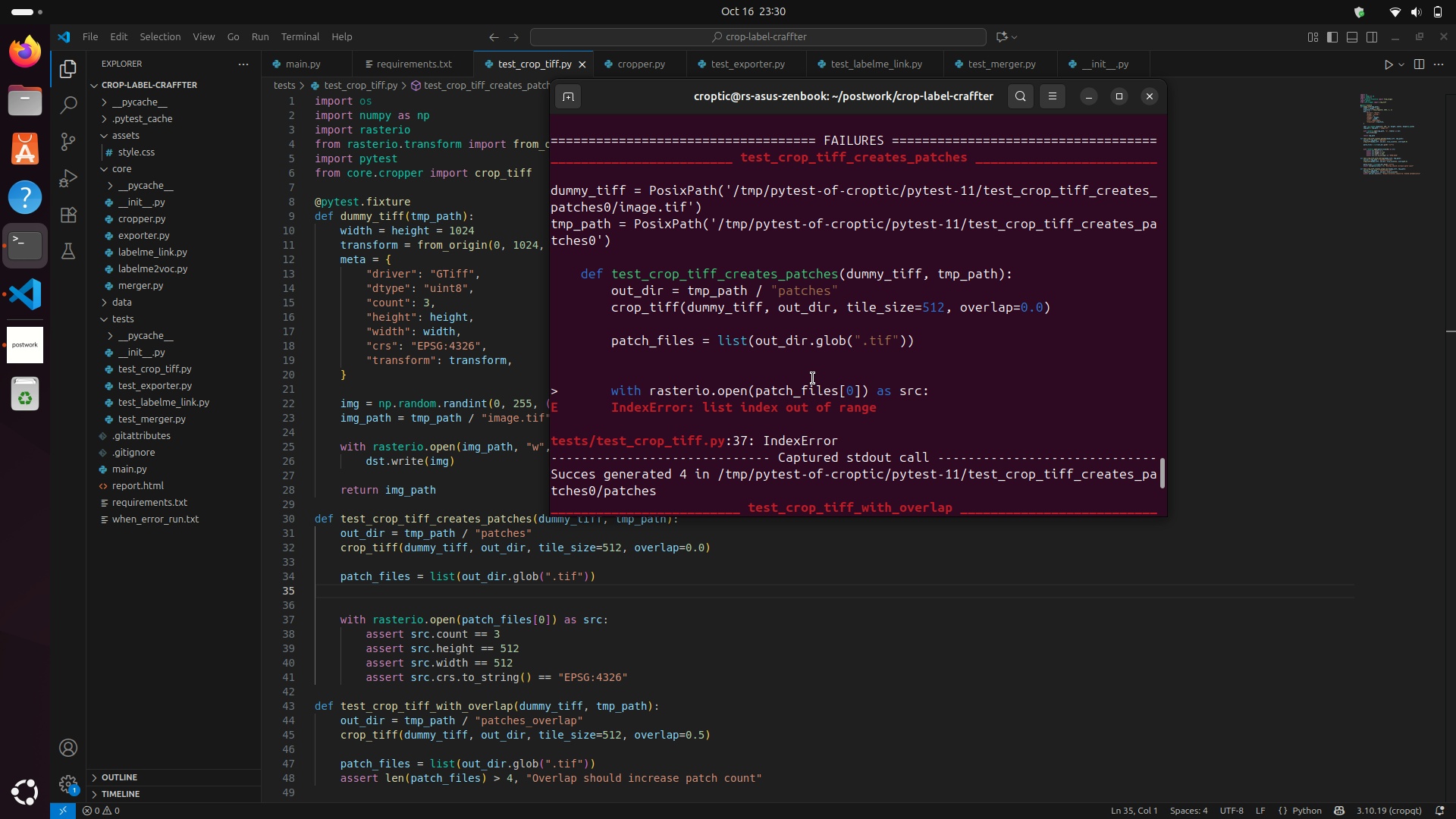 
wait(6.3)
 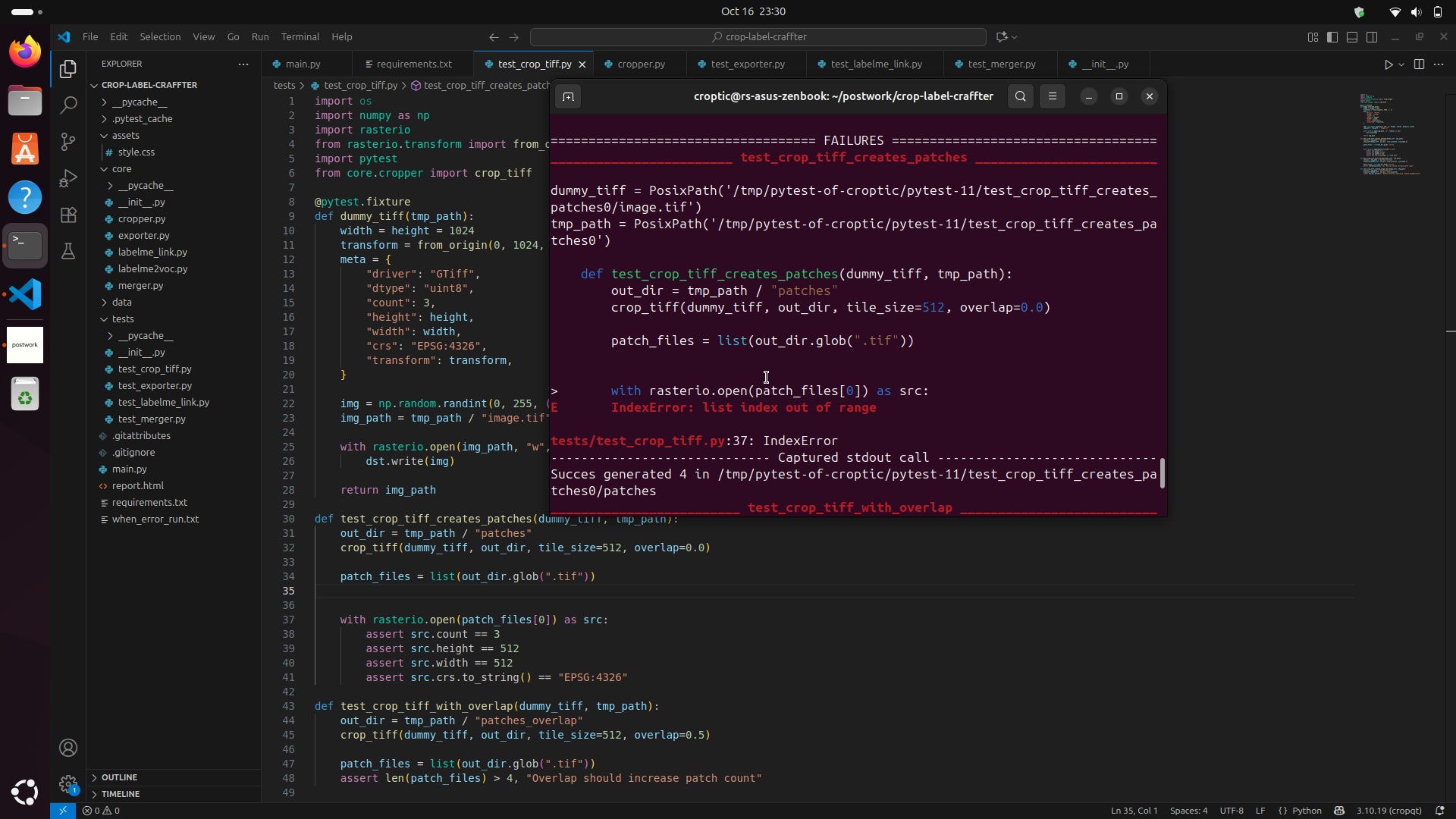 
left_click_drag(start_coordinate=[609, 388], to_coordinate=[917, 388])
 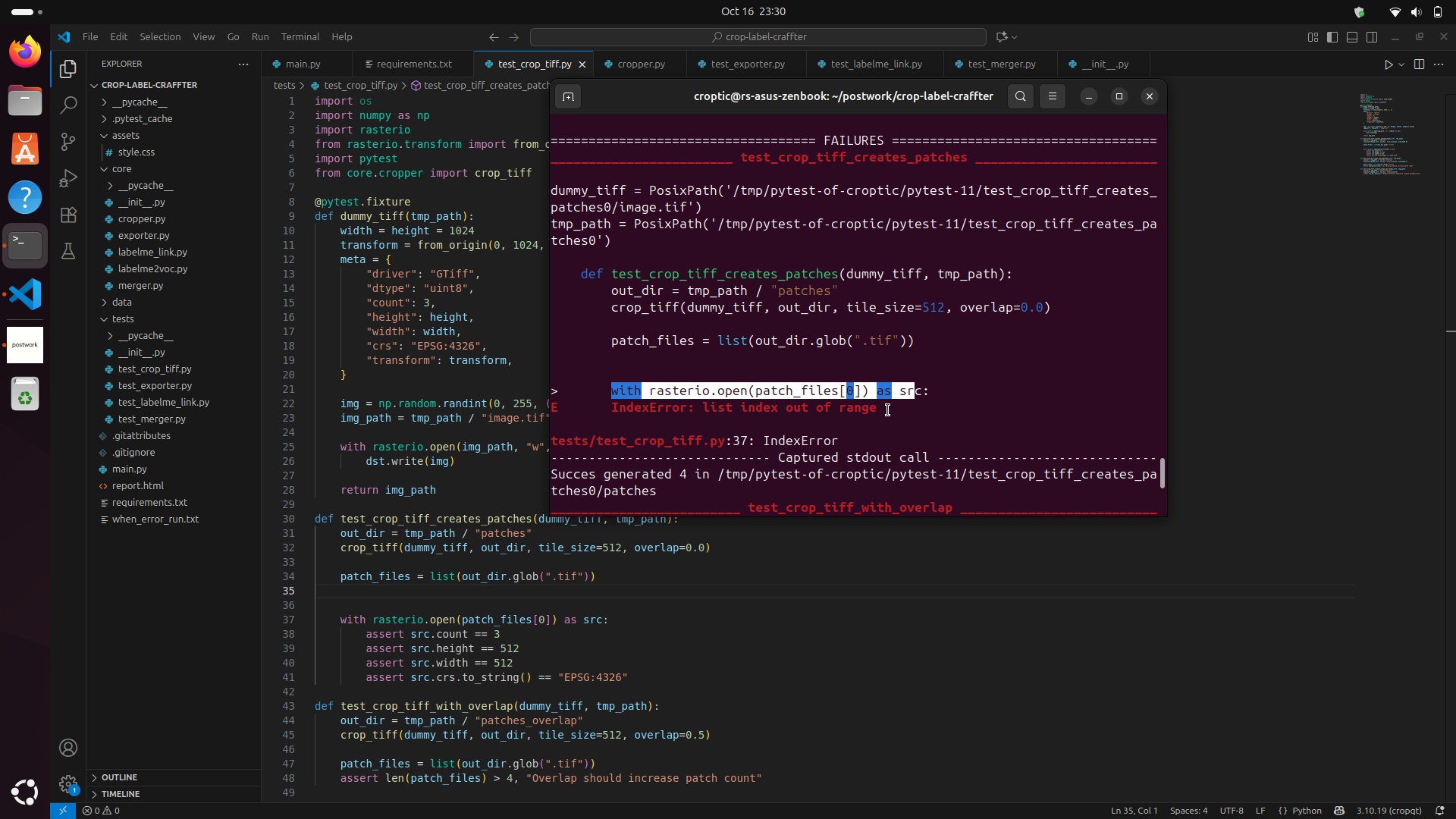 
left_click_drag(start_coordinate=[895, 410], to_coordinate=[603, 415])
 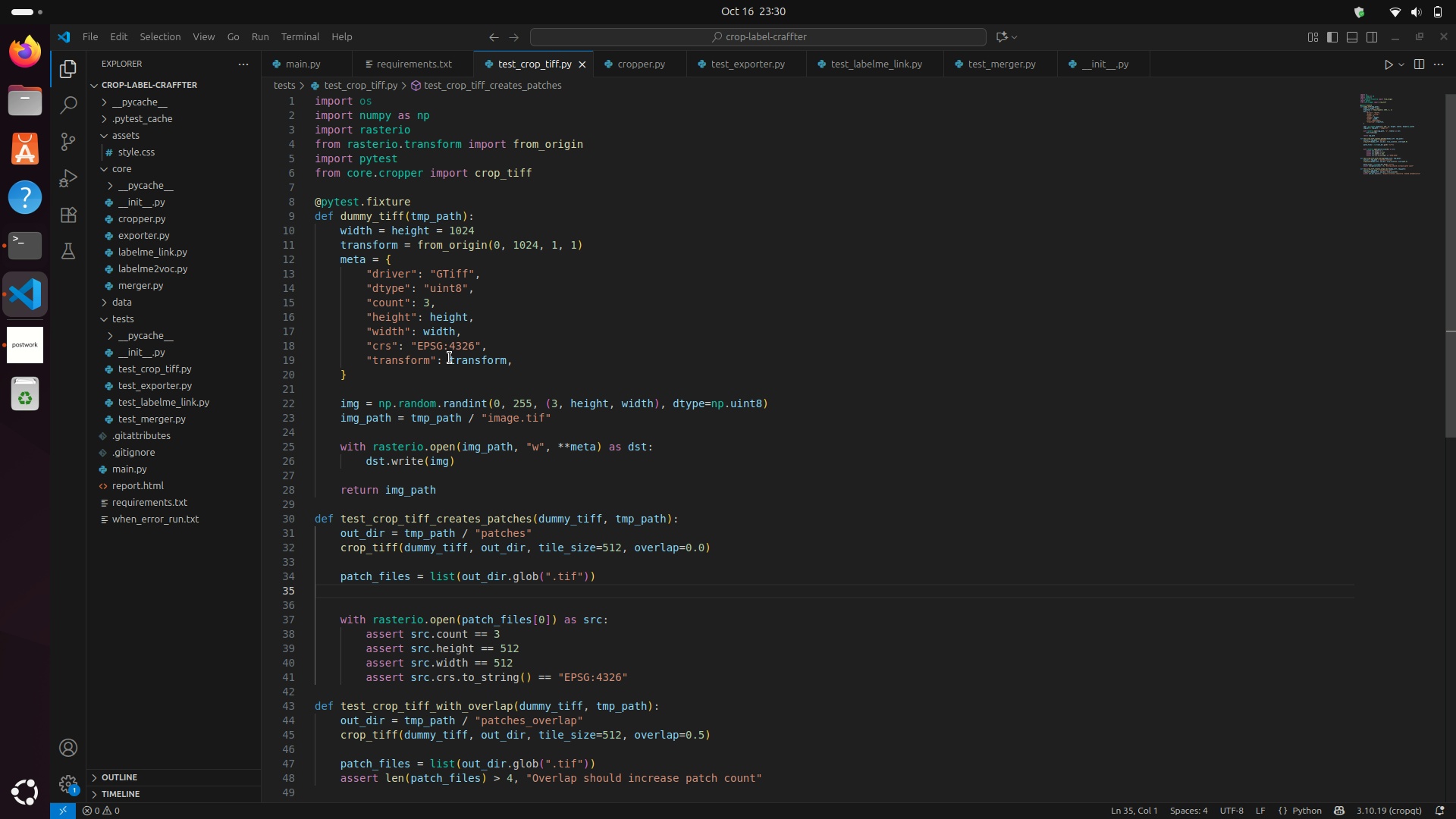 
left_click([450, 358])
 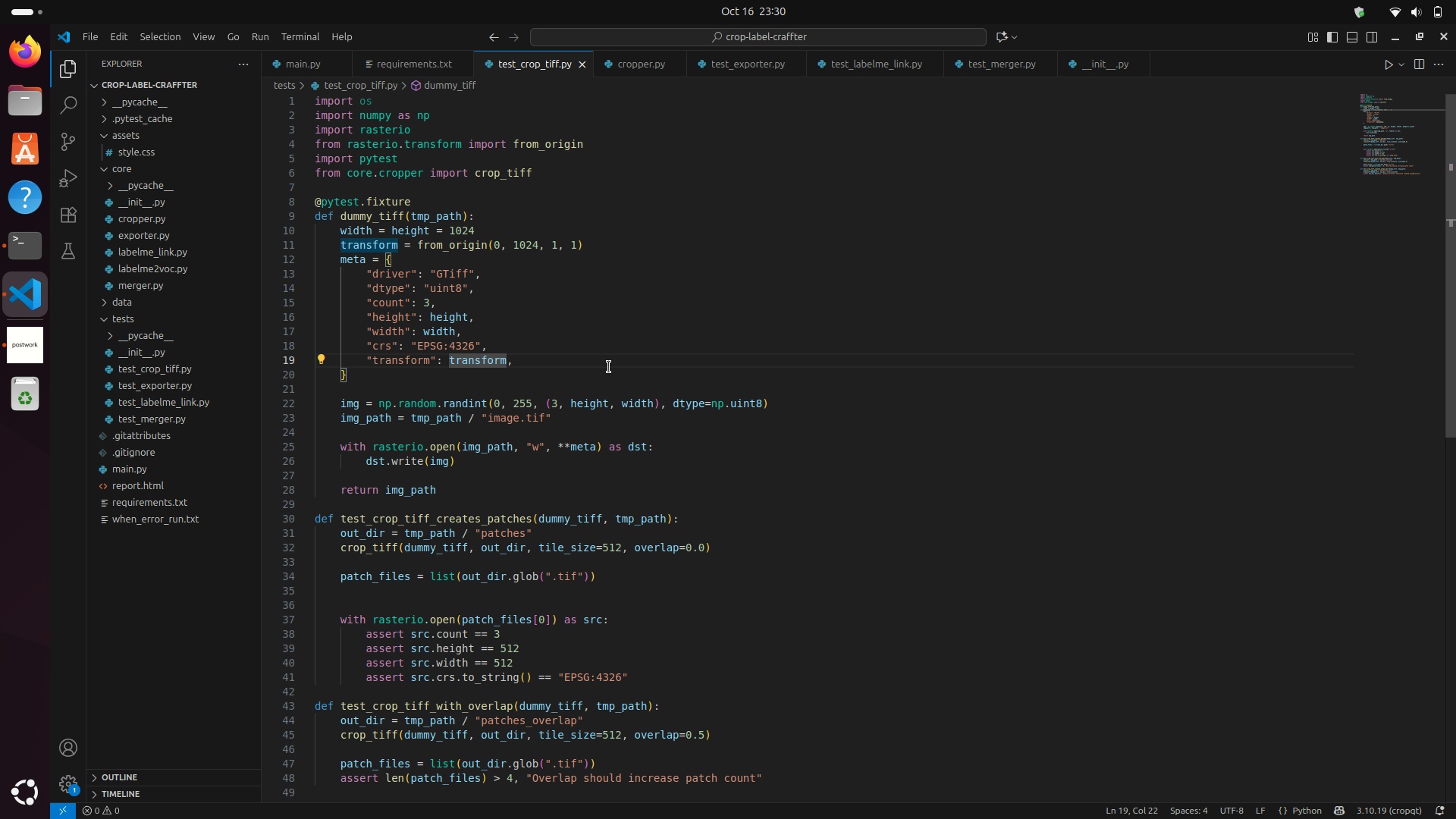 
left_click([642, 346])
 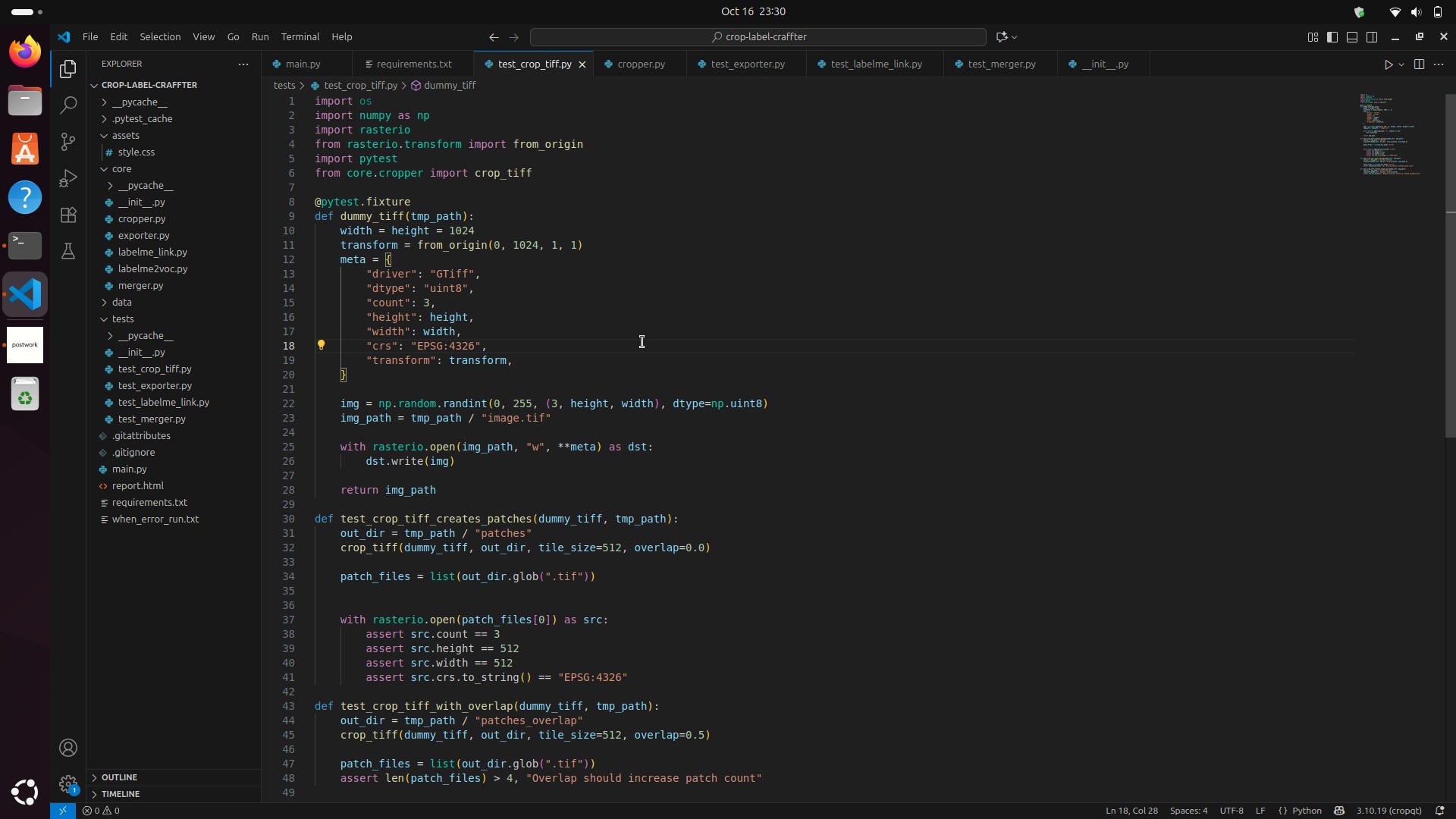 
scroll: coordinate [642, 342], scroll_direction: down, amount: 3.0
 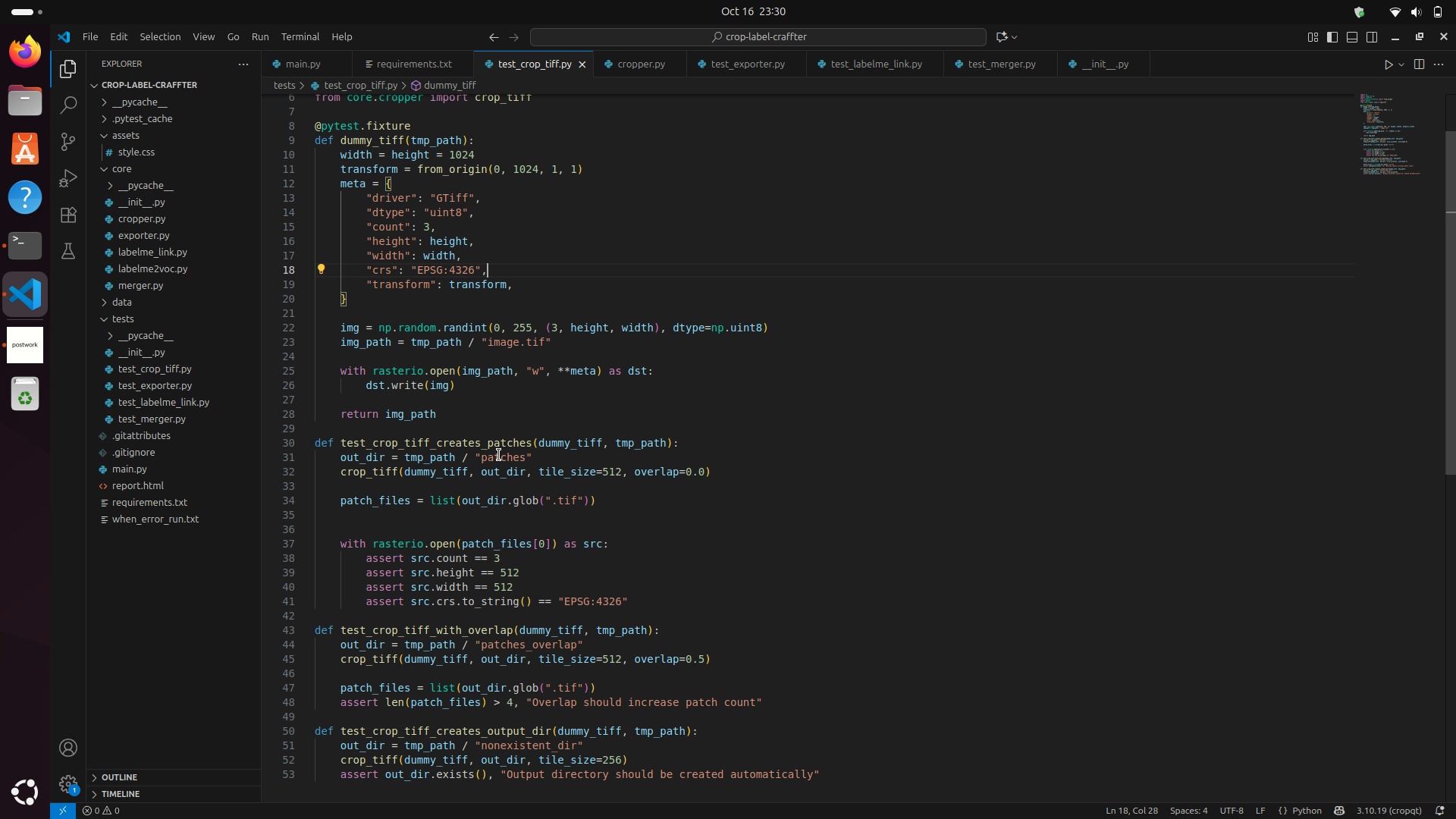 
double_click([499, 455])
 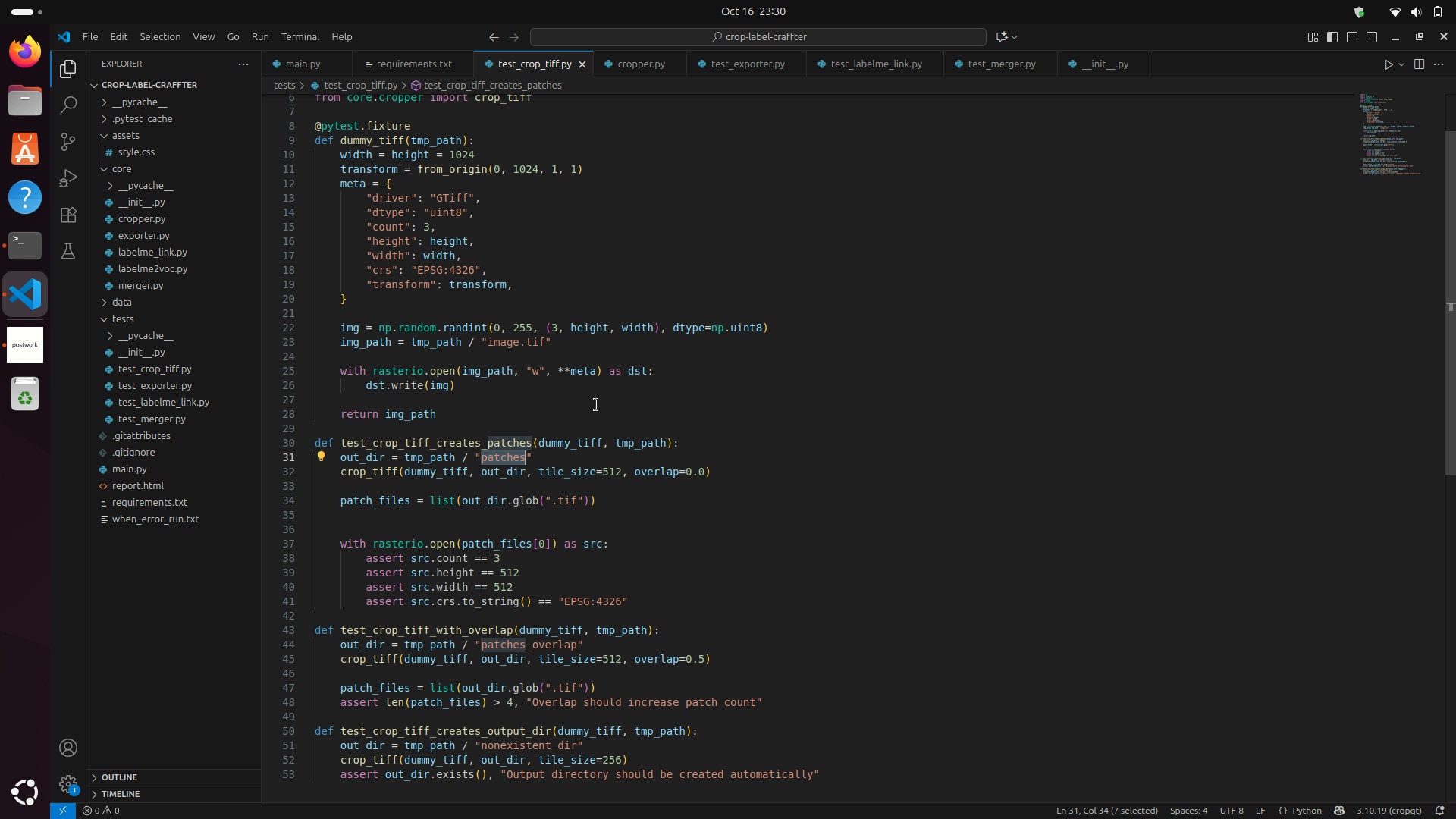 
scroll: coordinate [614, 394], scroll_direction: down, amount: 1.0
 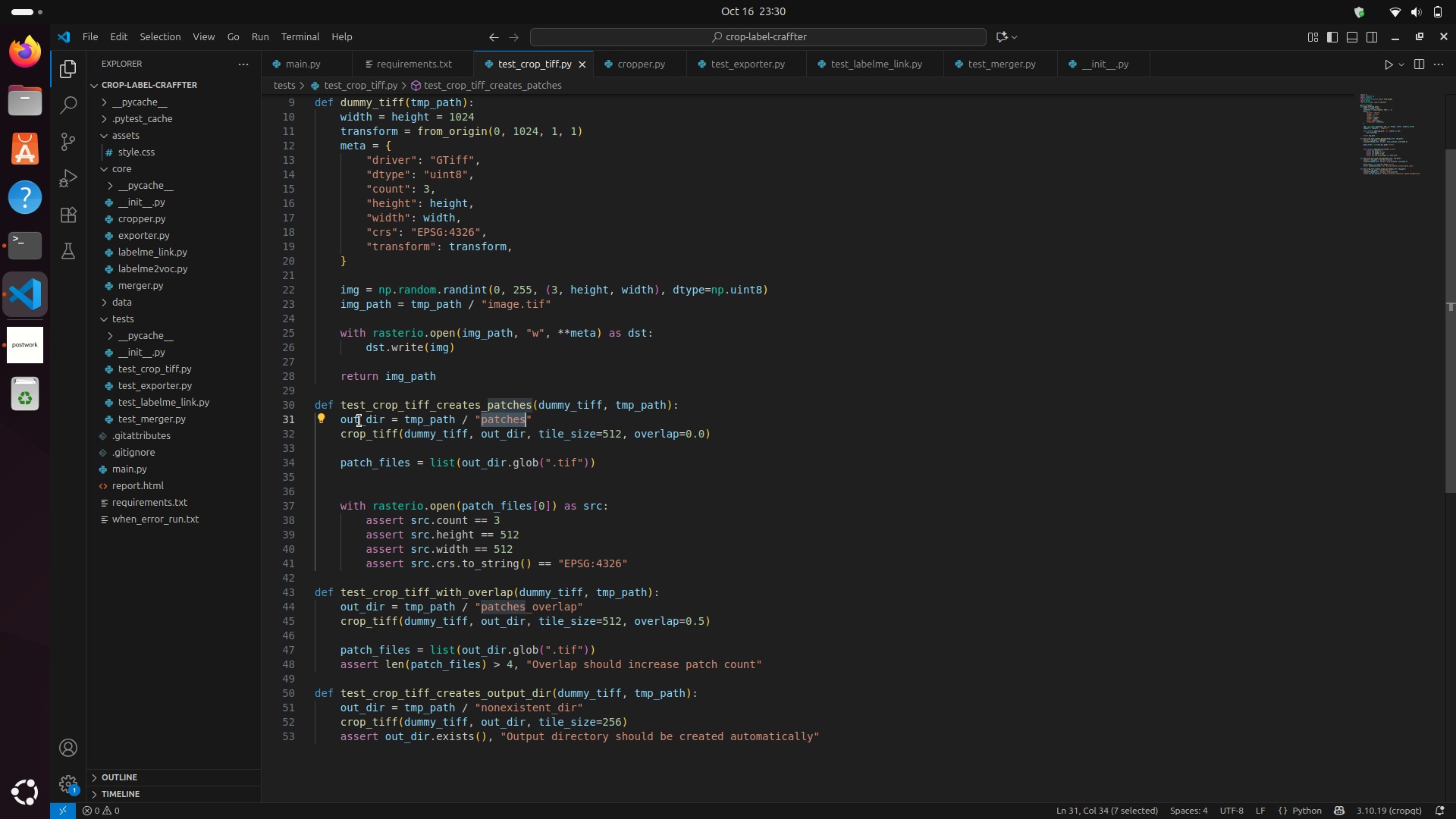 
double_click([358, 420])
 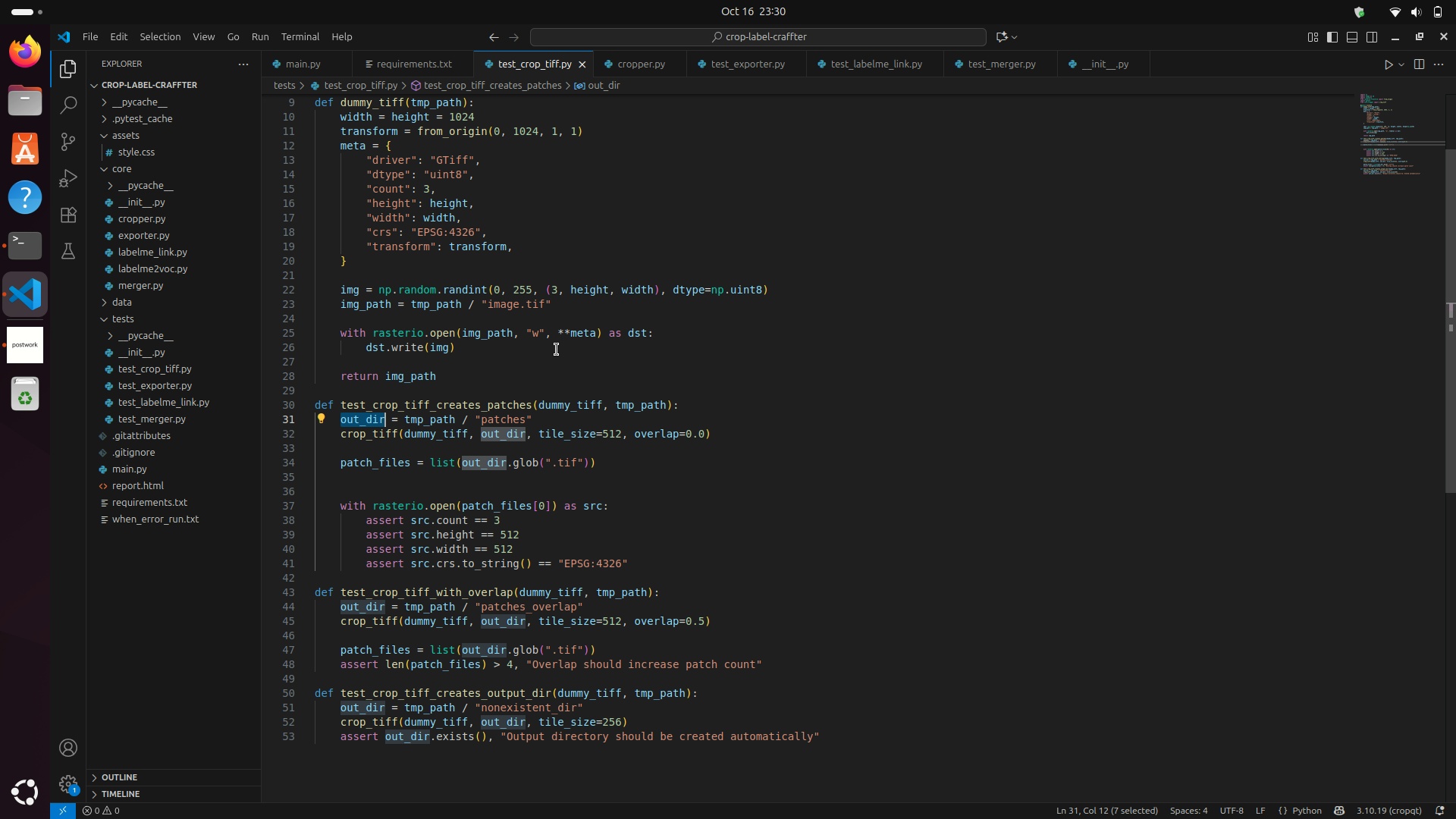 
wait(15.17)
 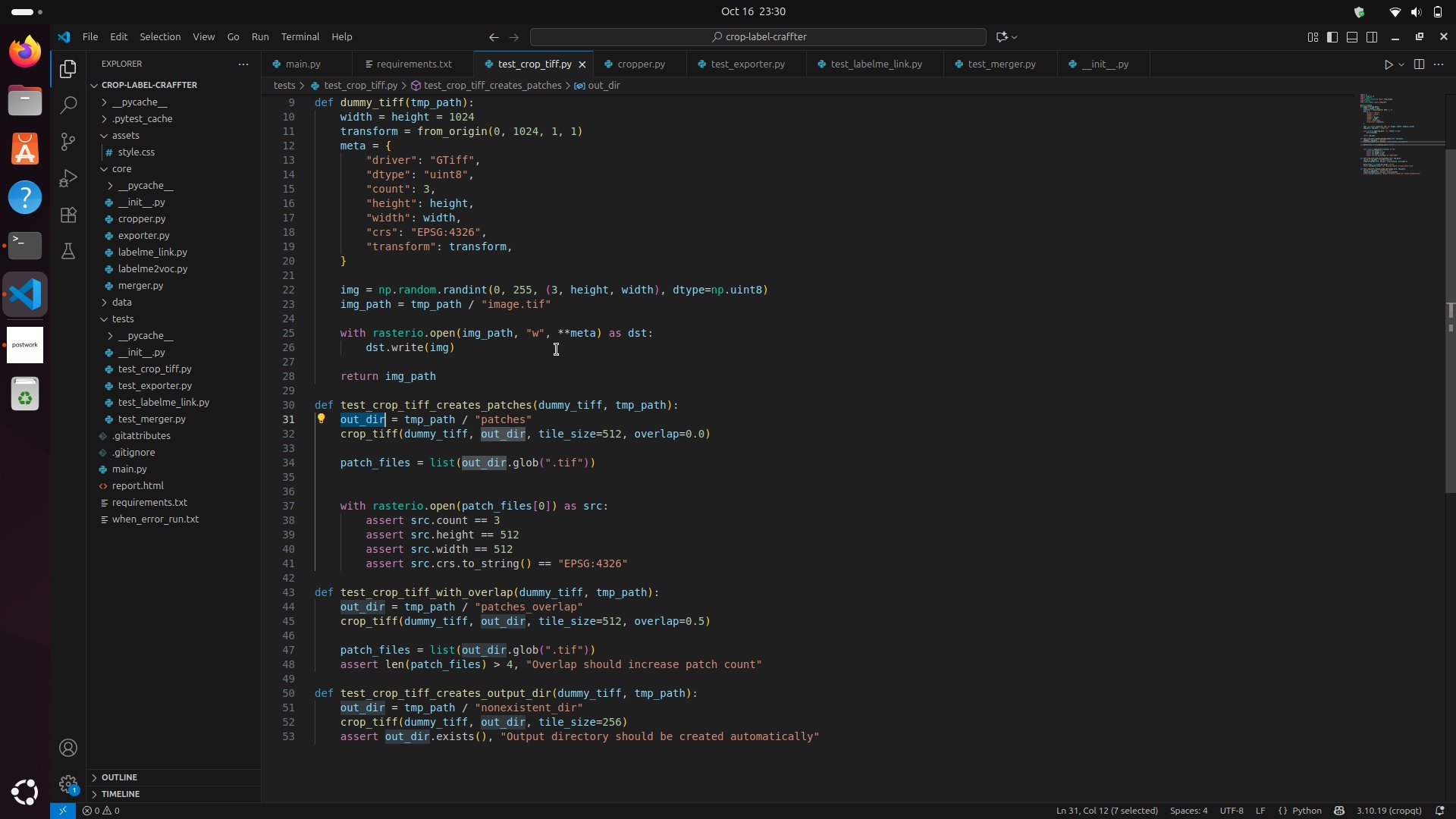 
key(Control+Z)
 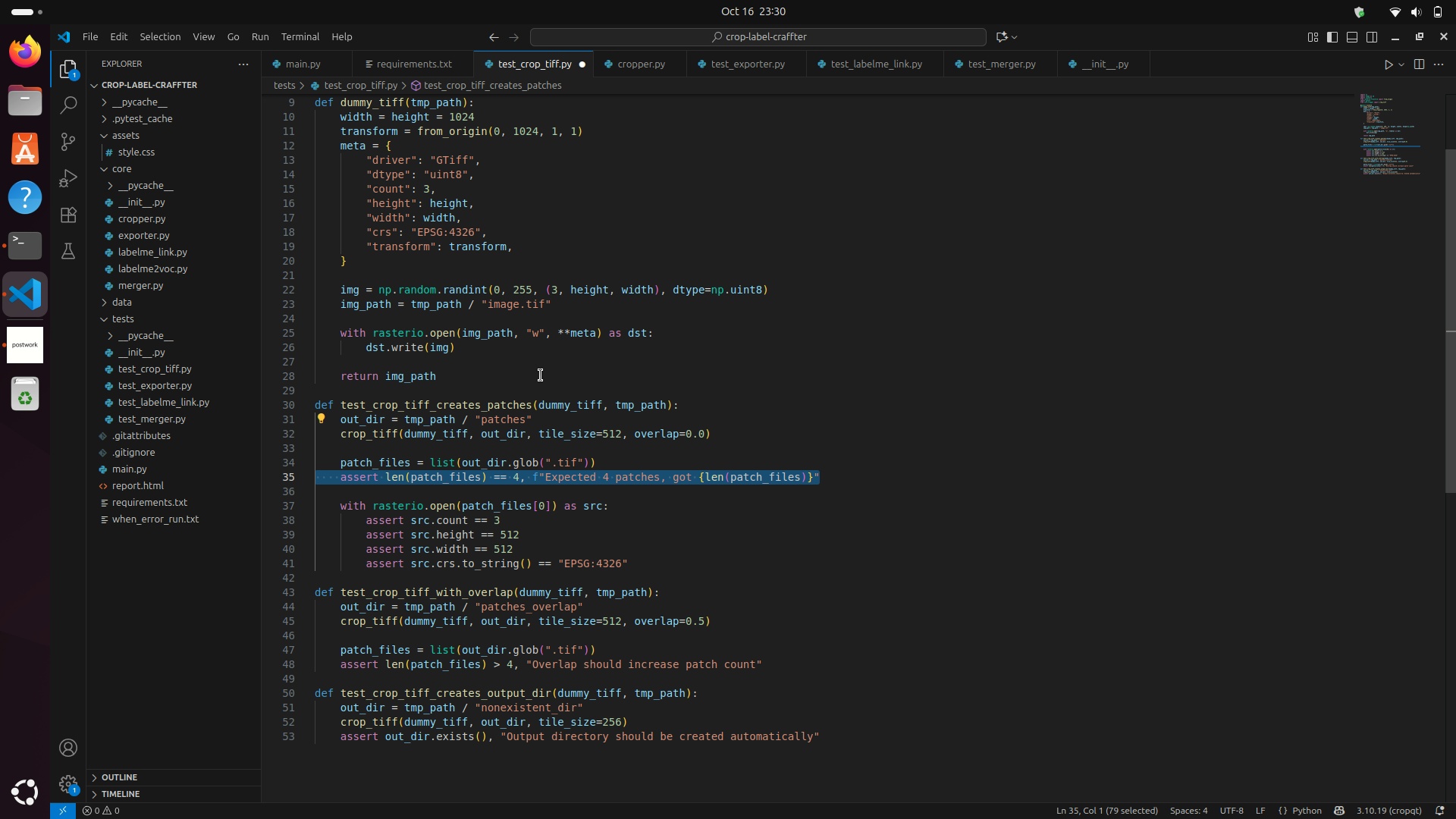 
hold_key(key=S, duration=0.31)
 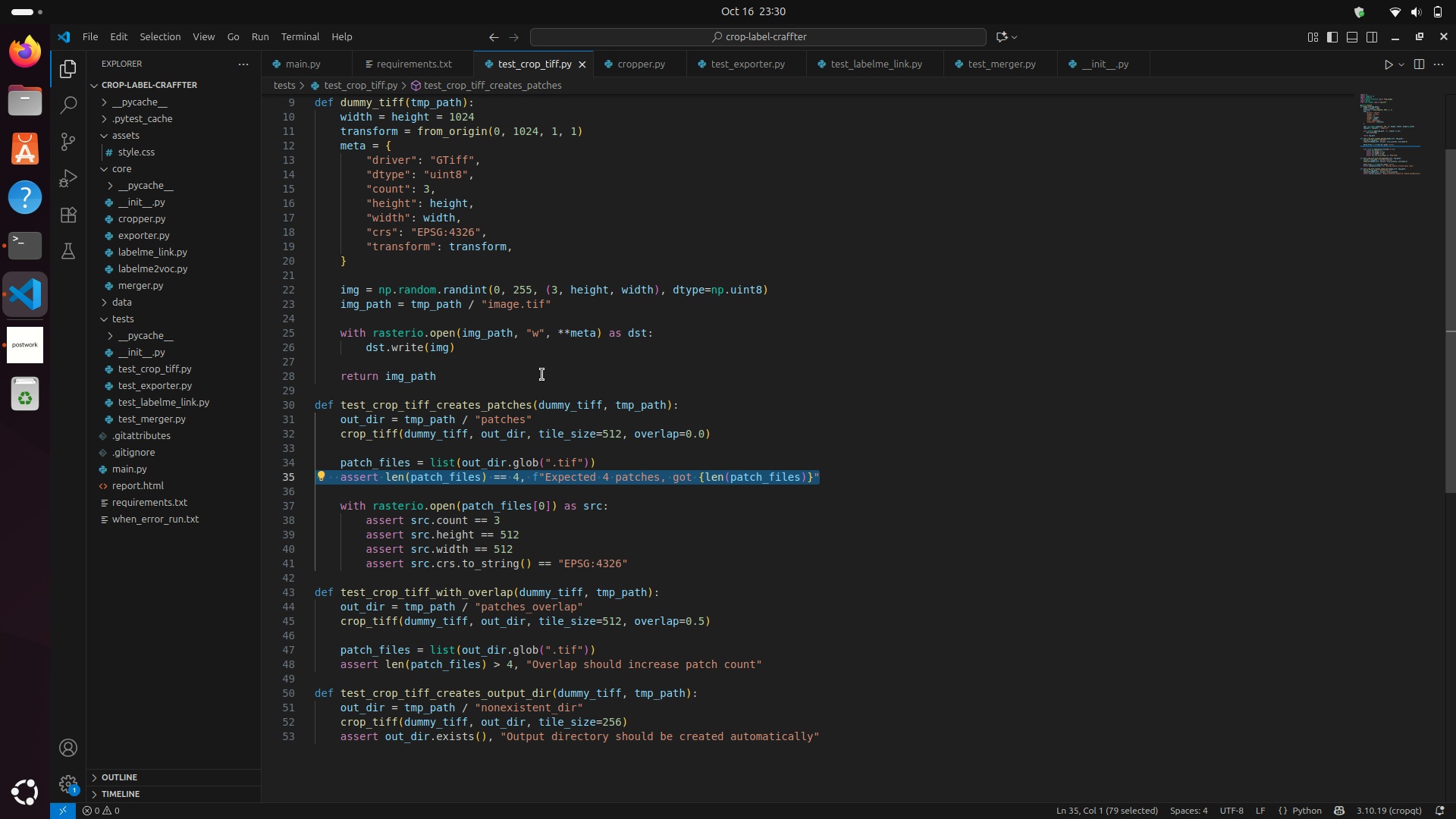 
scroll: coordinate [554, 372], scroll_direction: up, amount: 2.0
 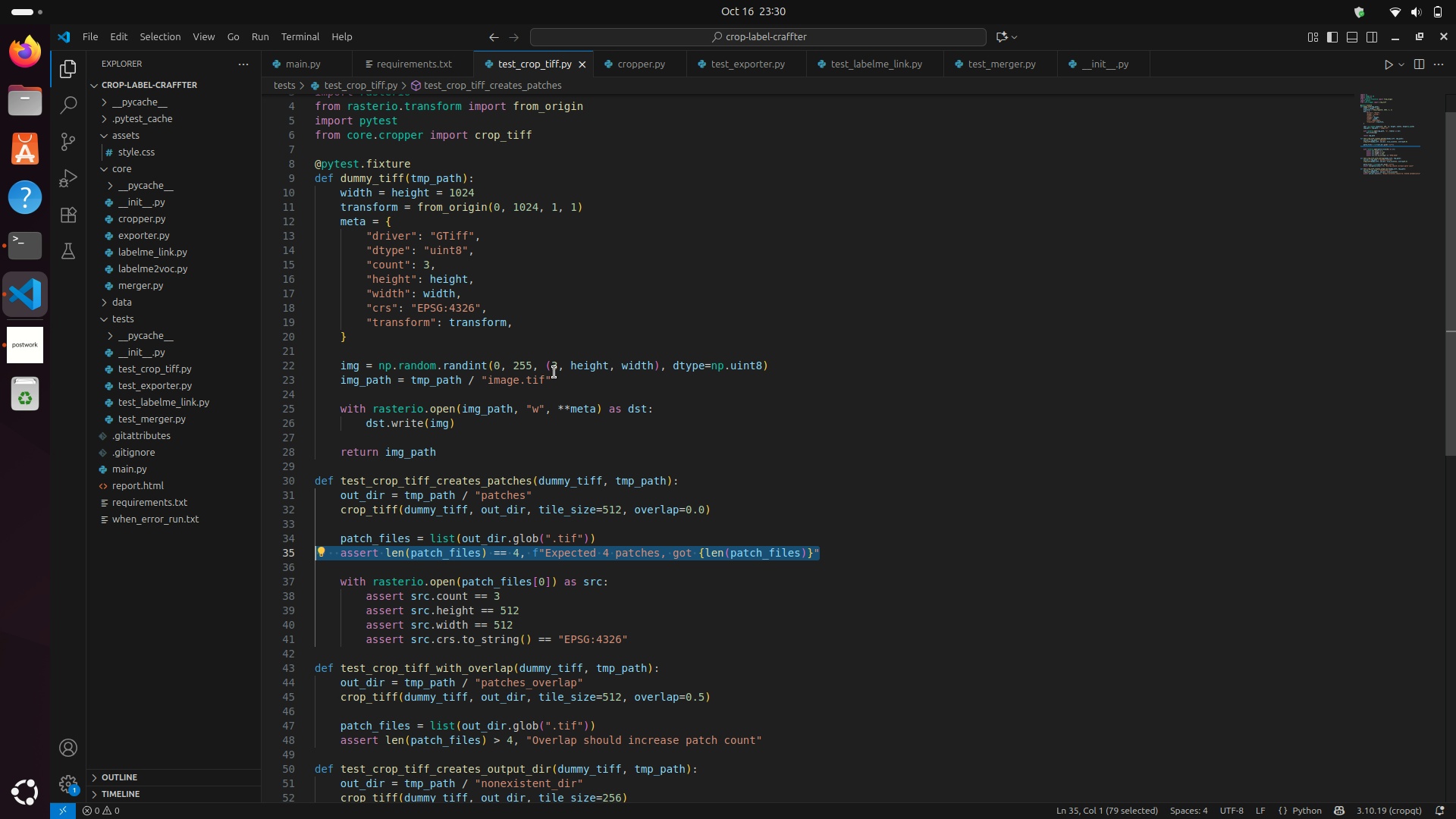 
wait(15.94)
 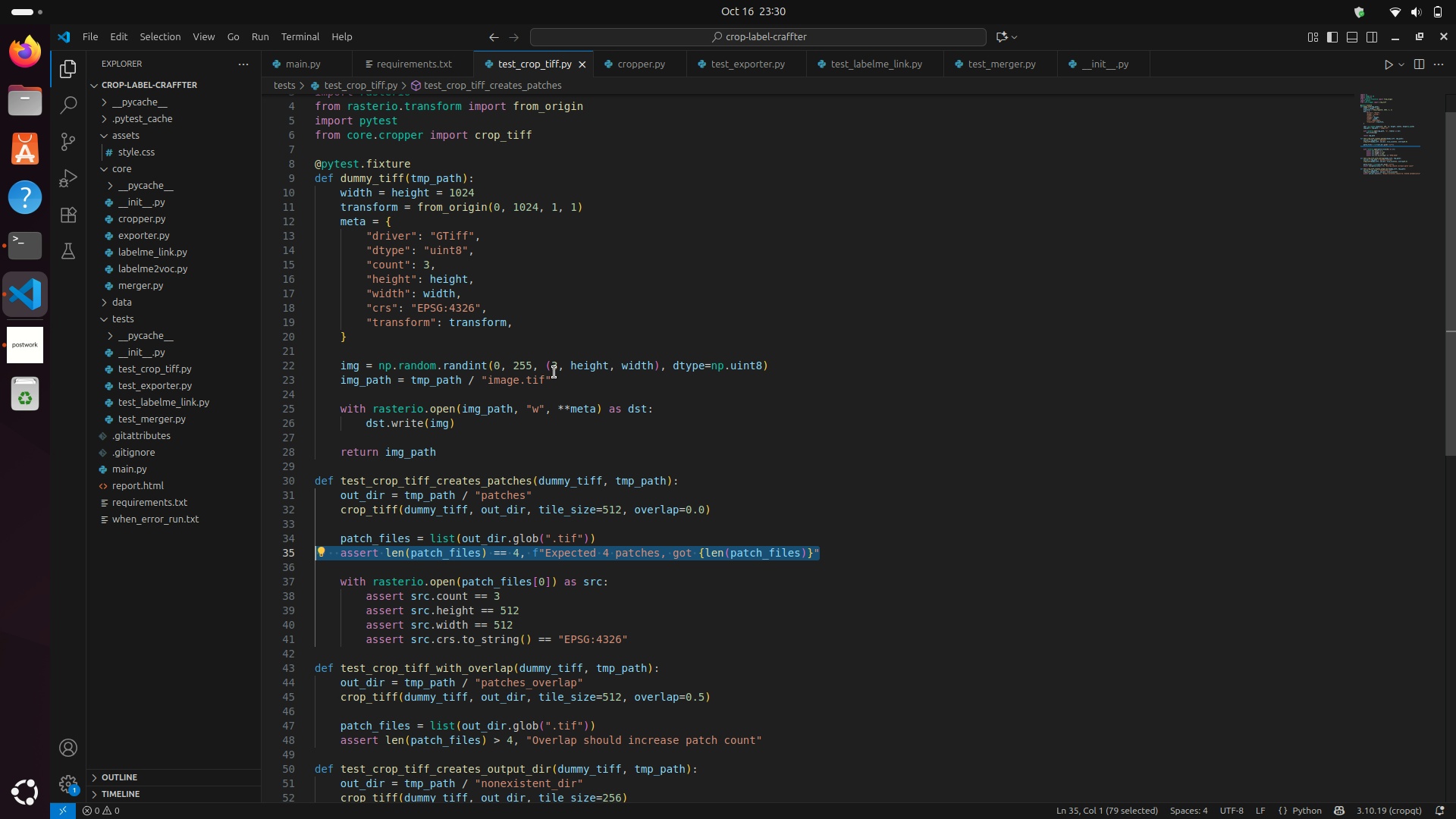 
double_click([354, 194])
 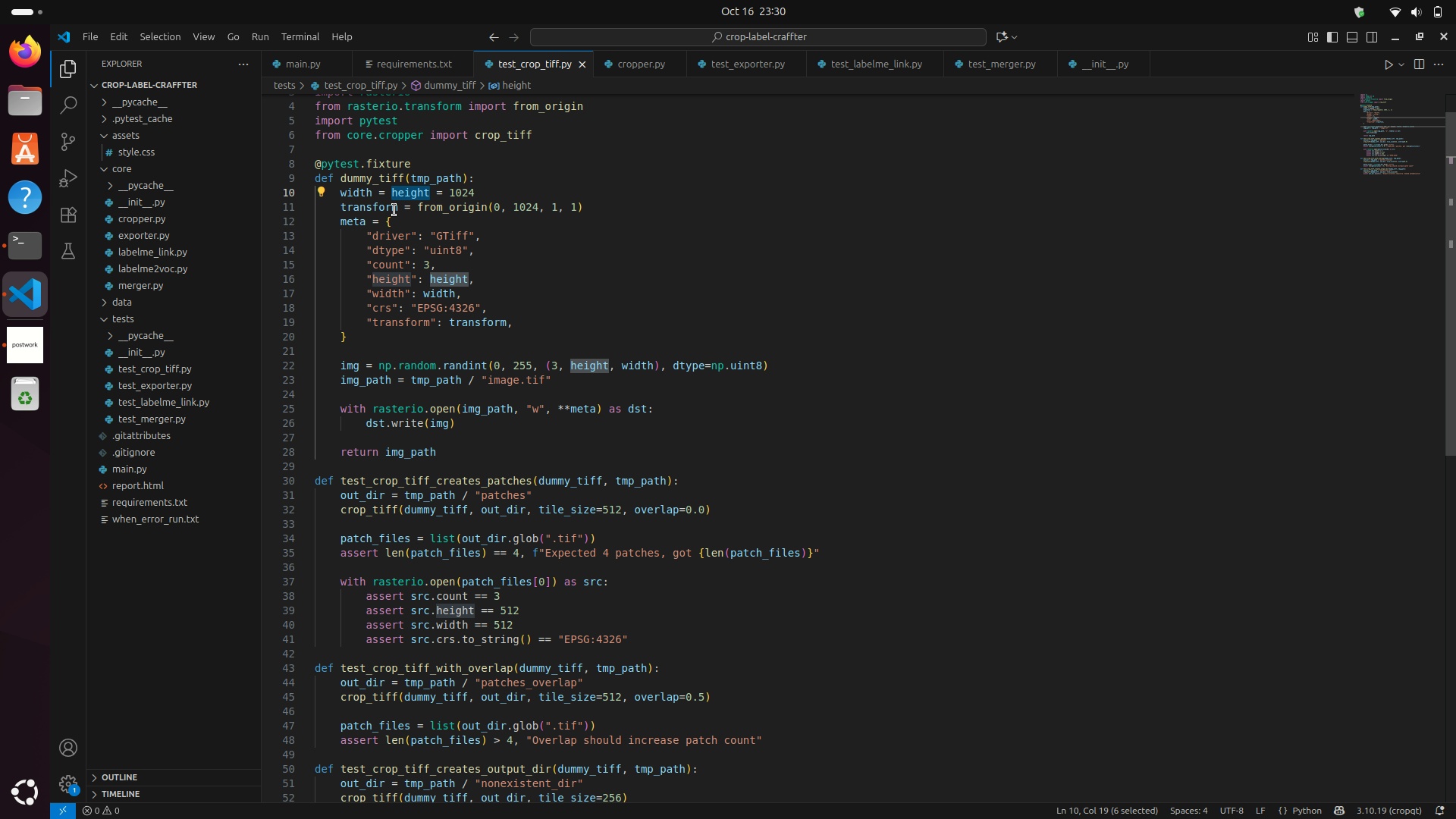 
left_click([375, 214])
 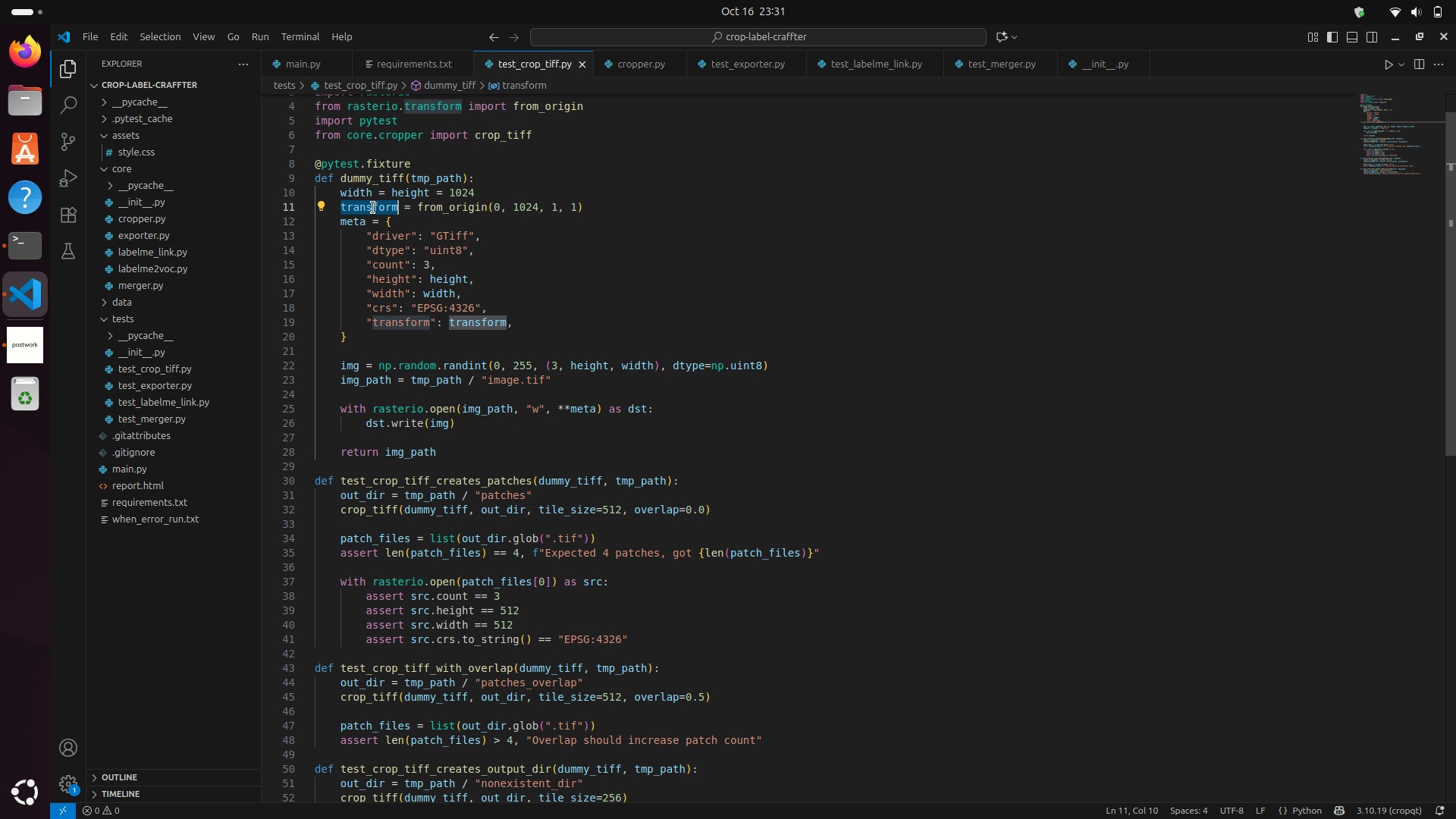 
double_click([373, 208])
 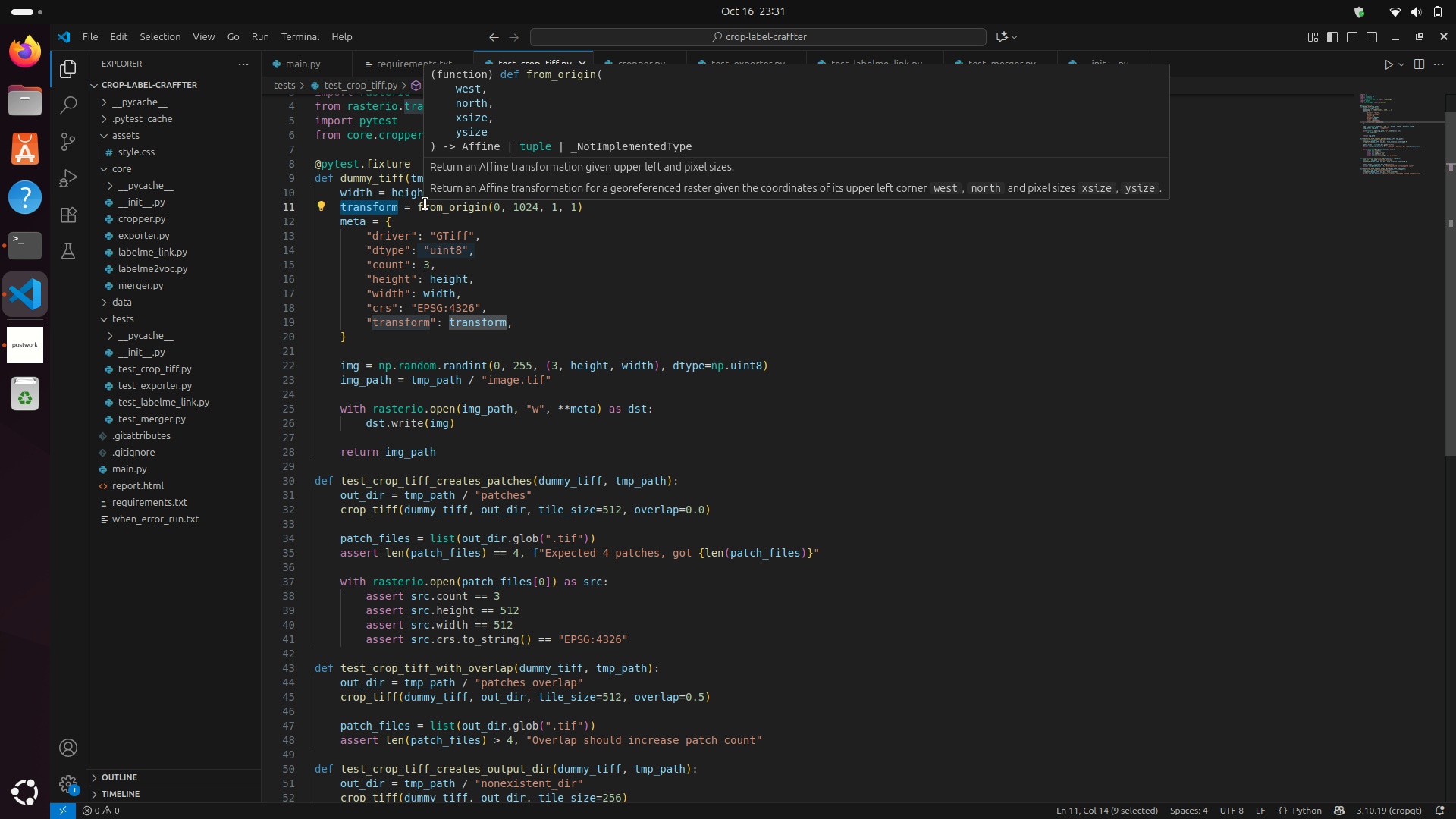 
double_click([425, 204])
 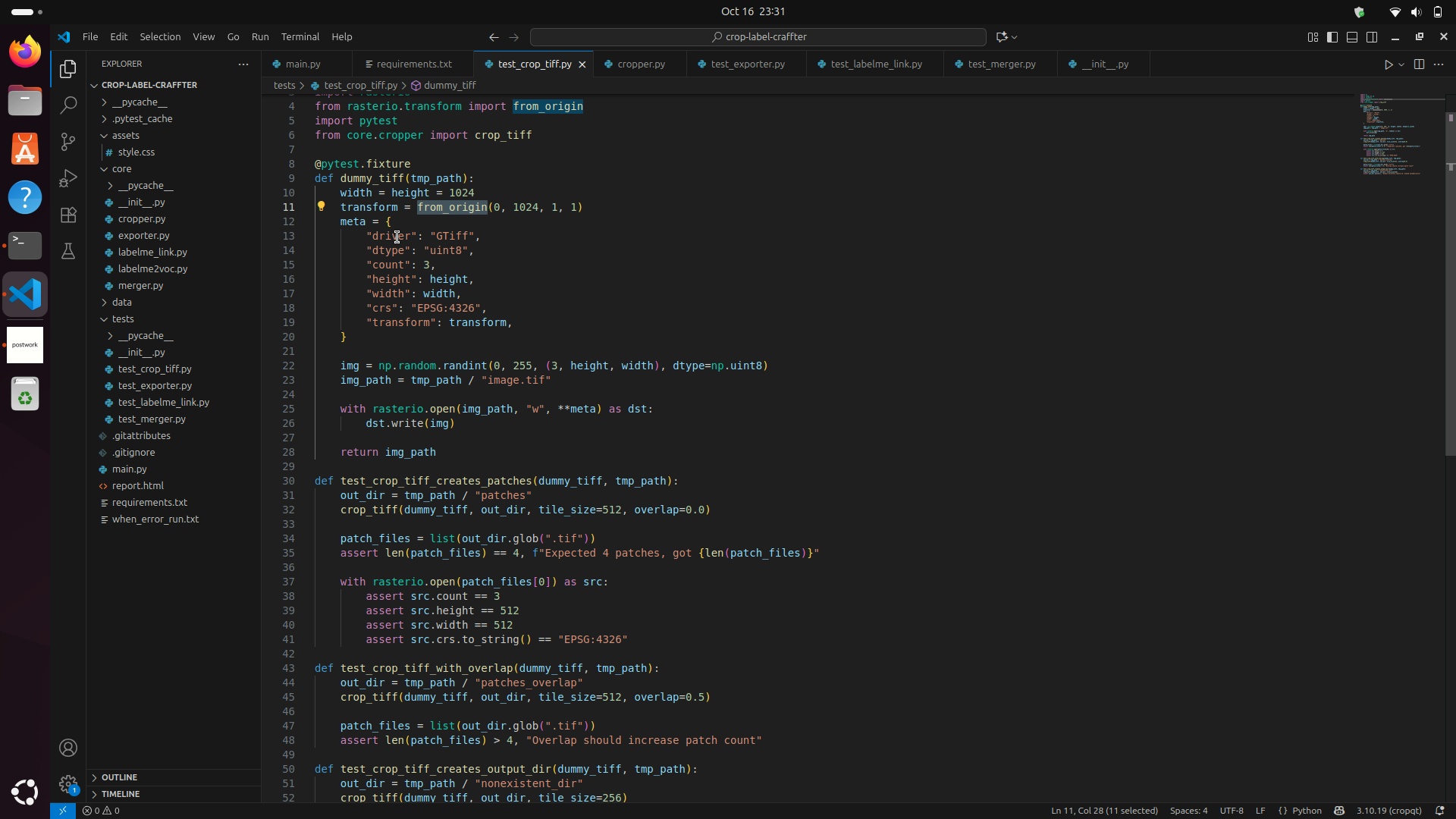 
double_click([397, 238])
 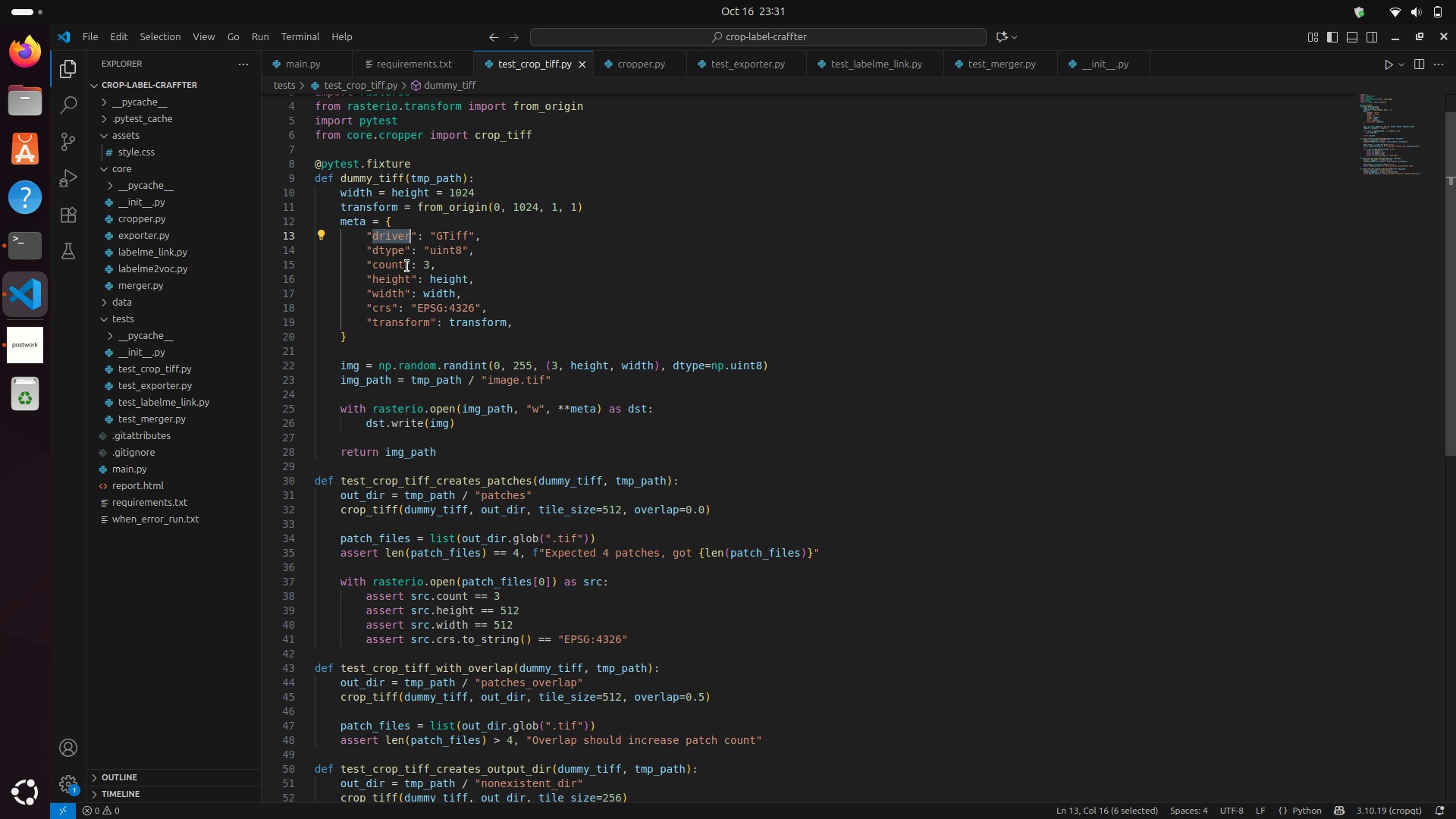 
double_click([391, 256])
 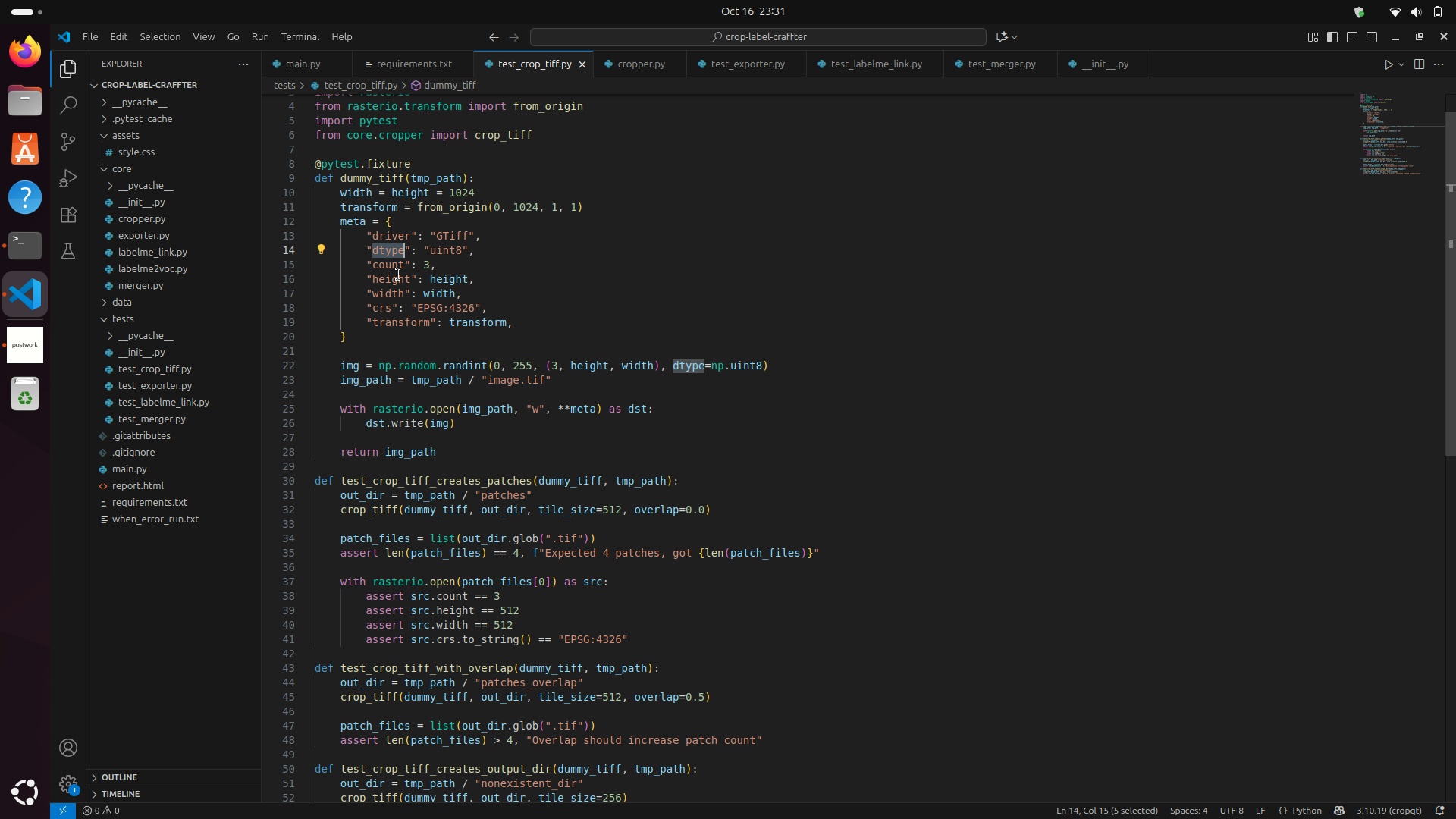 
left_click([397, 273])
 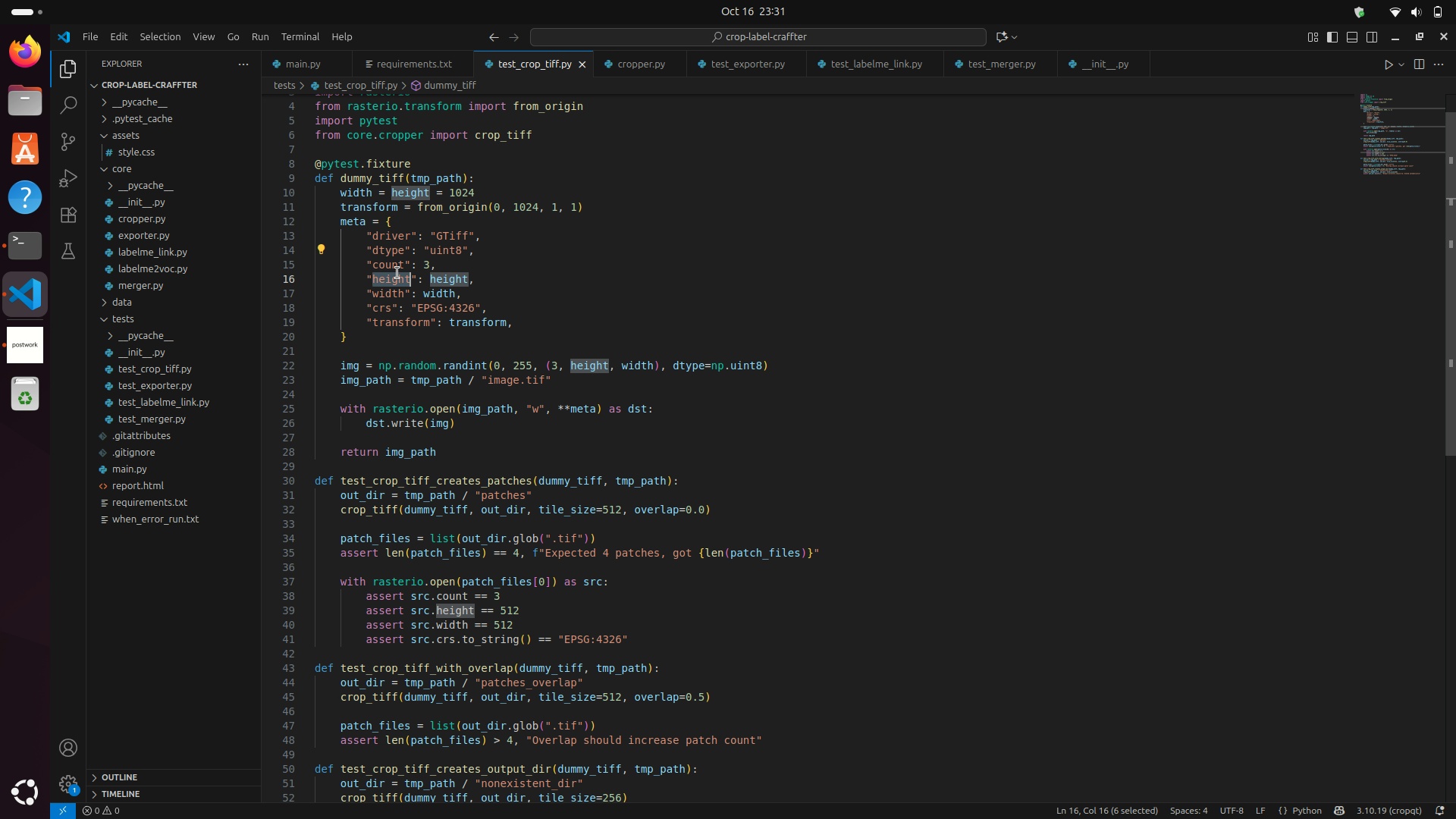 
left_click([397, 273])
 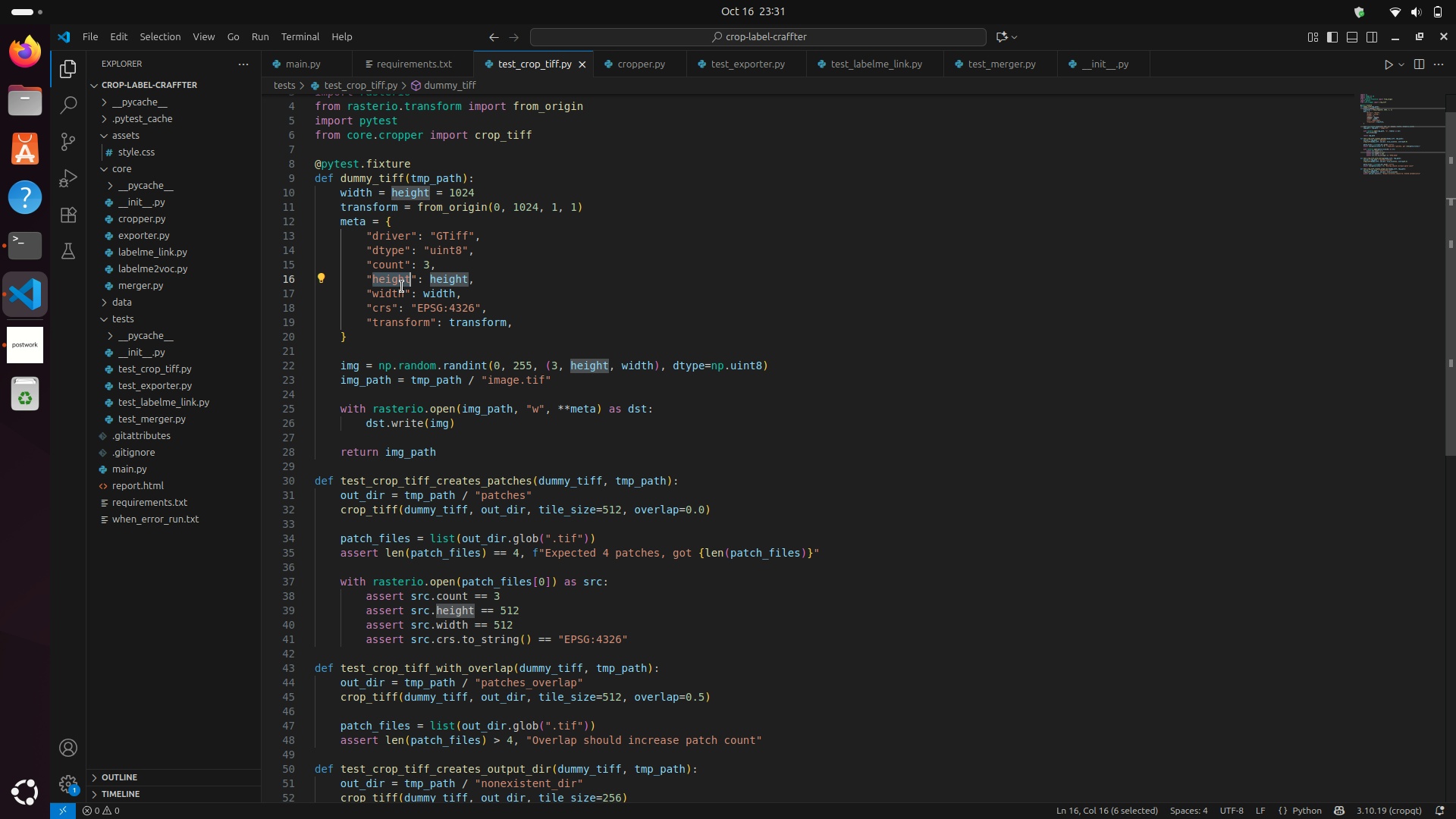 
left_click([402, 287])
 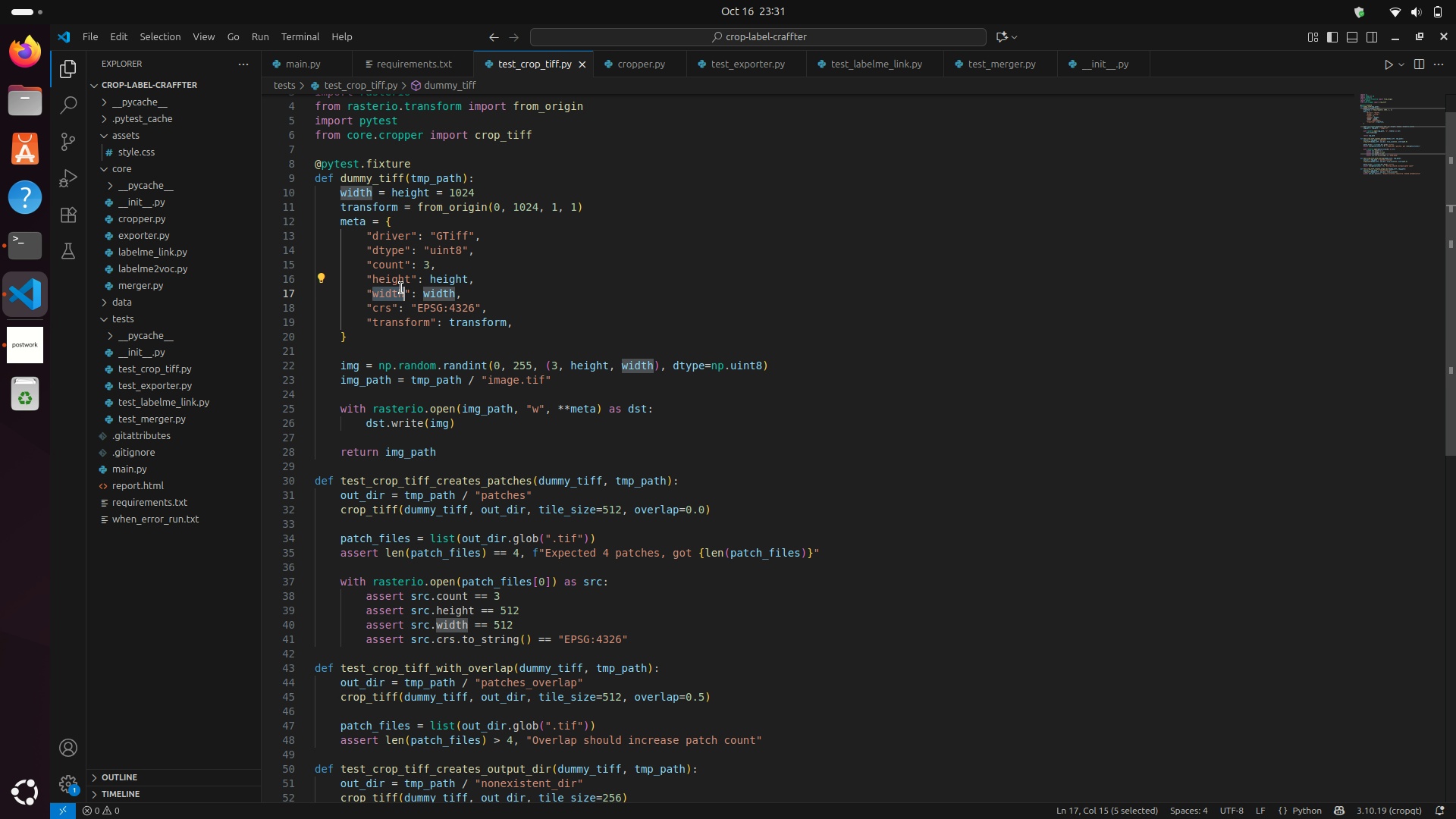 
left_click([401, 288])
 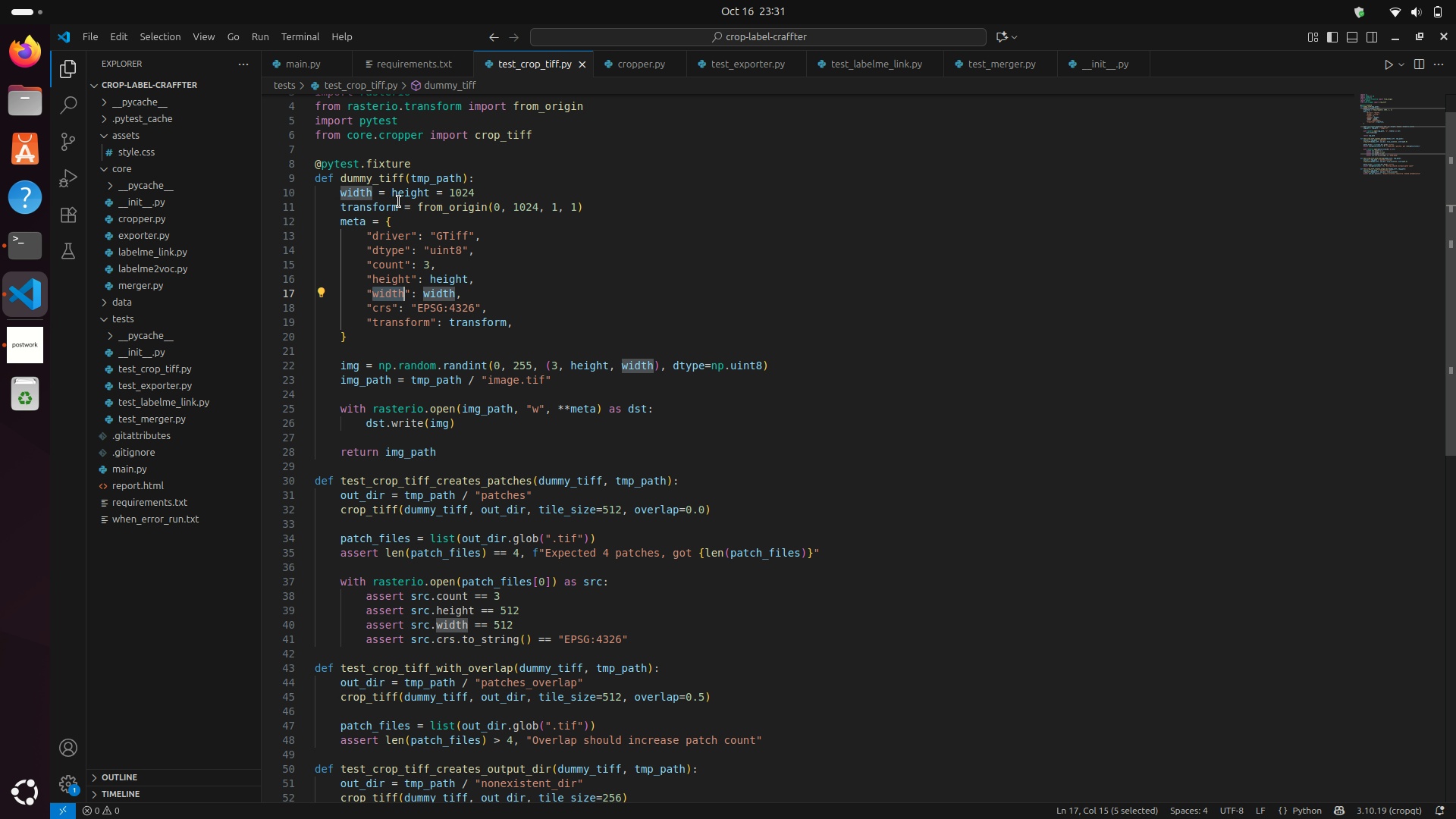 
left_click([631, 71])
 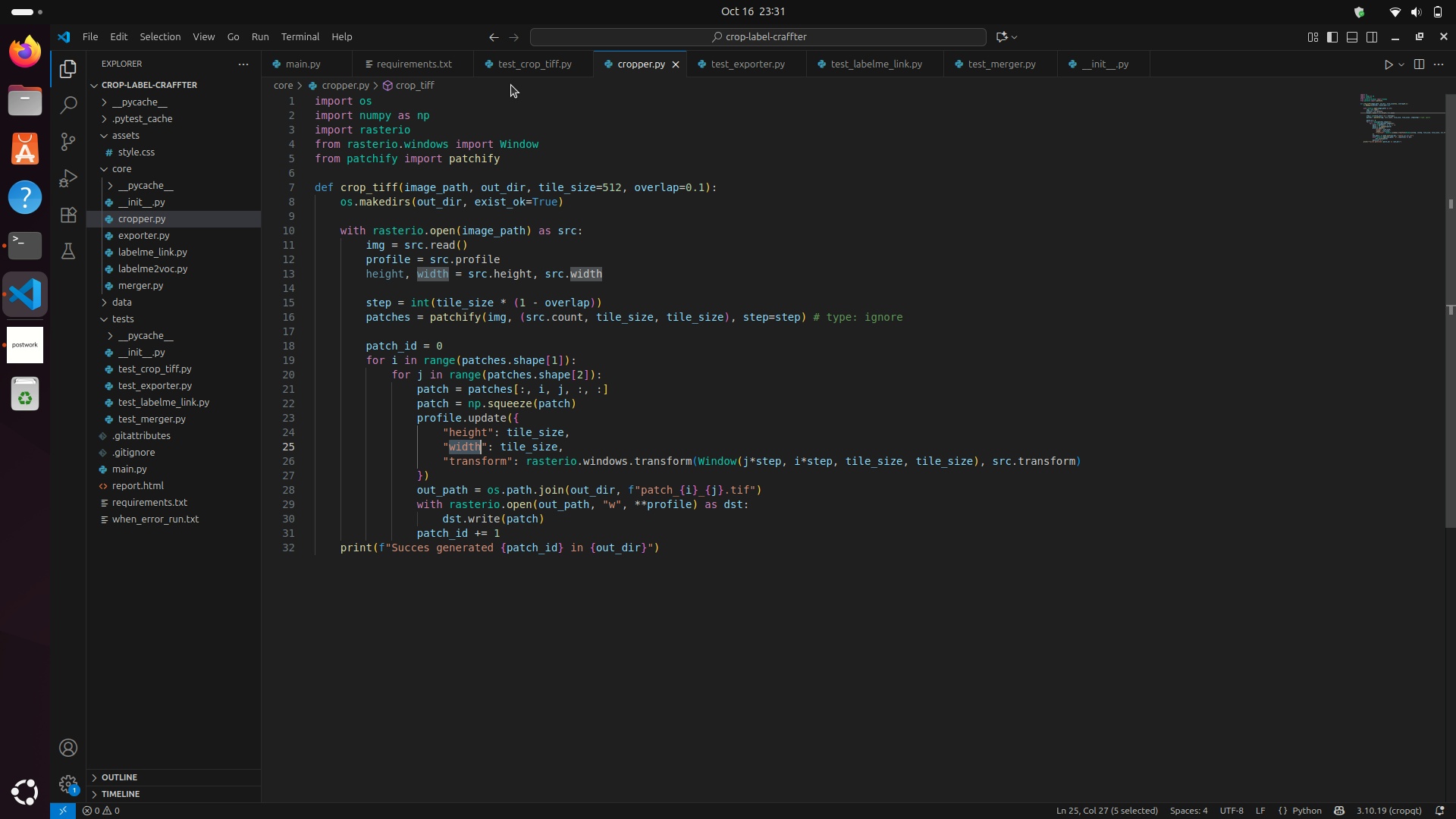 
left_click([516, 71])
 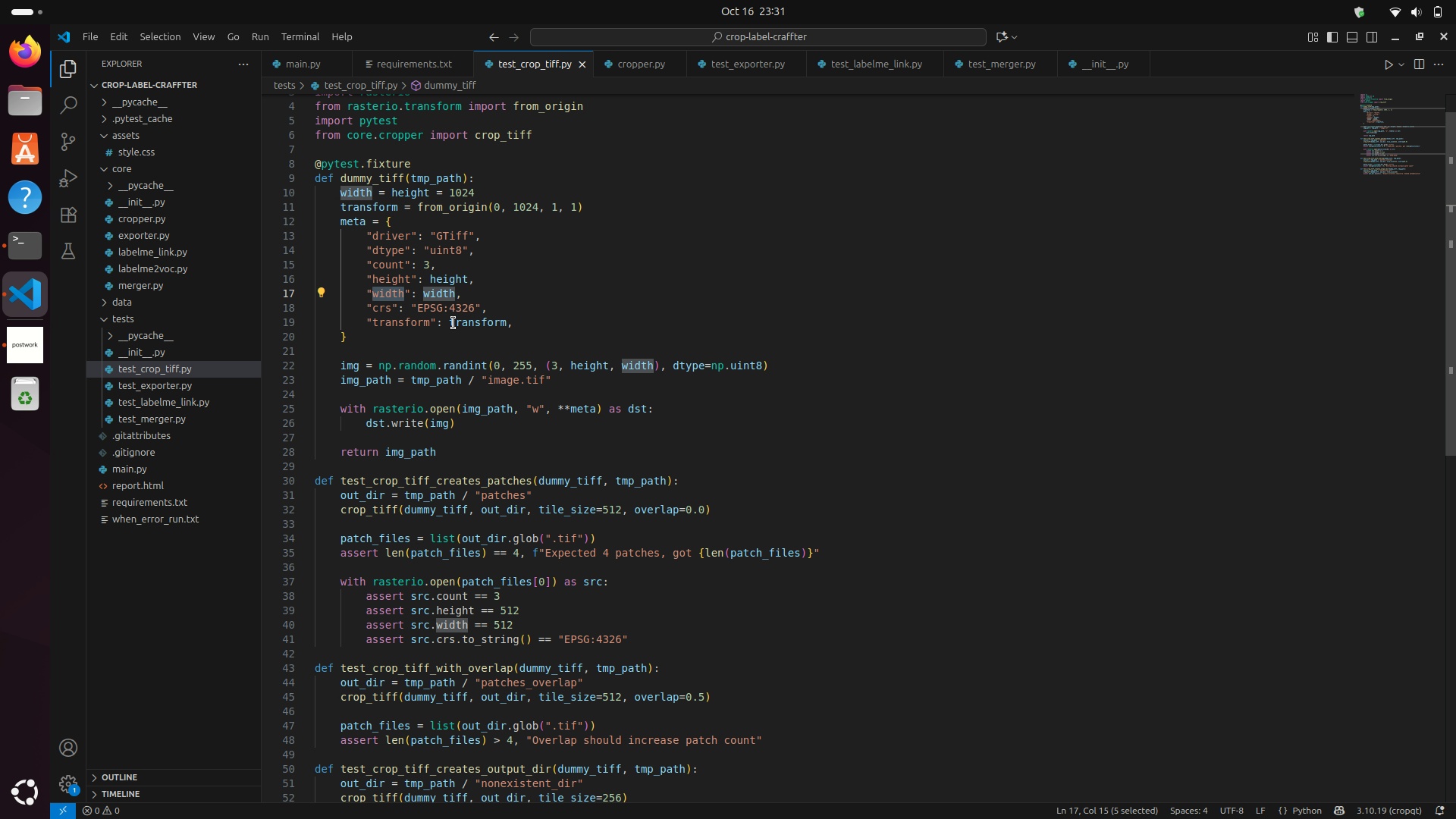 
left_click([415, 323])
 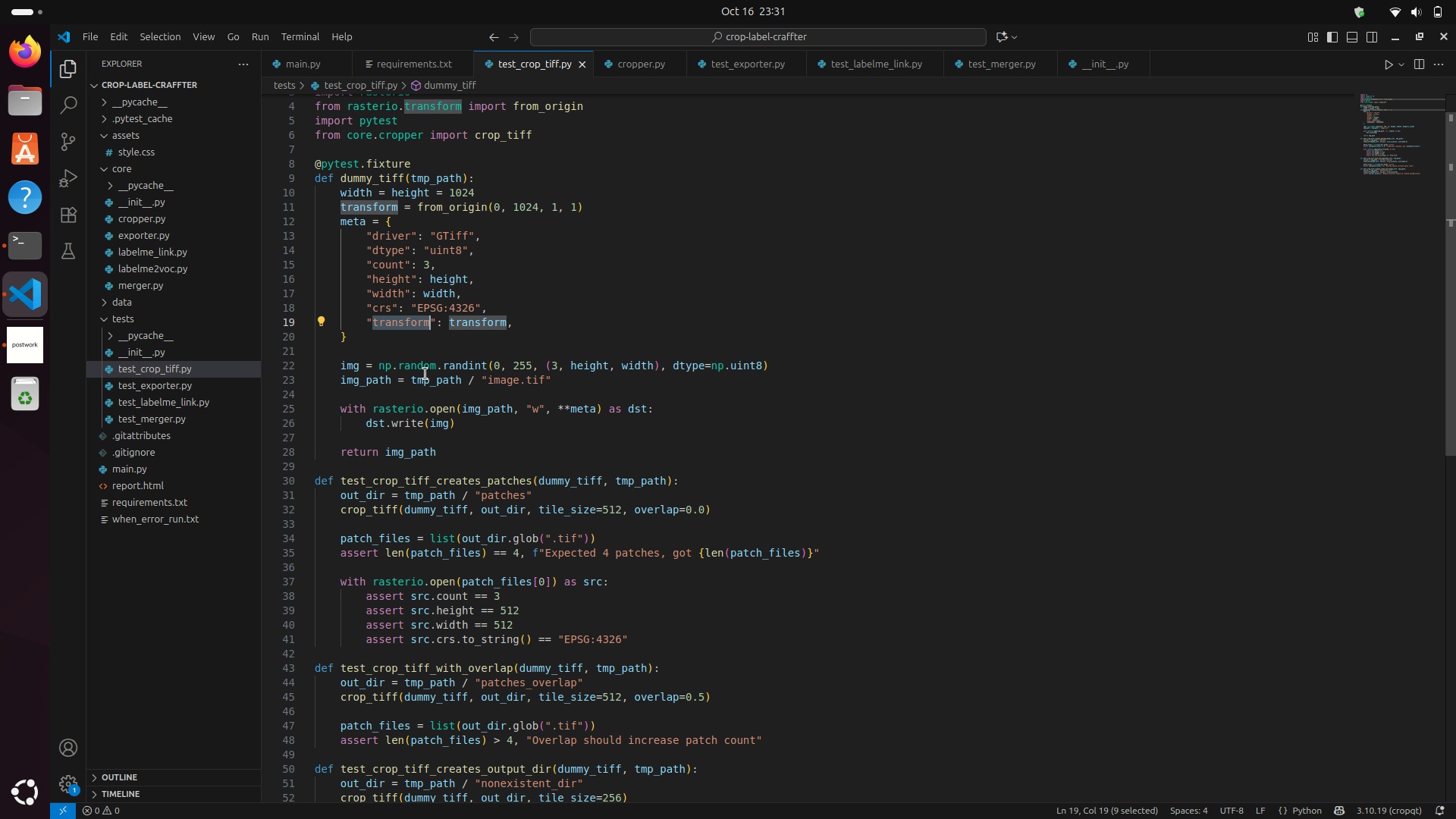 
double_click([421, 360])
 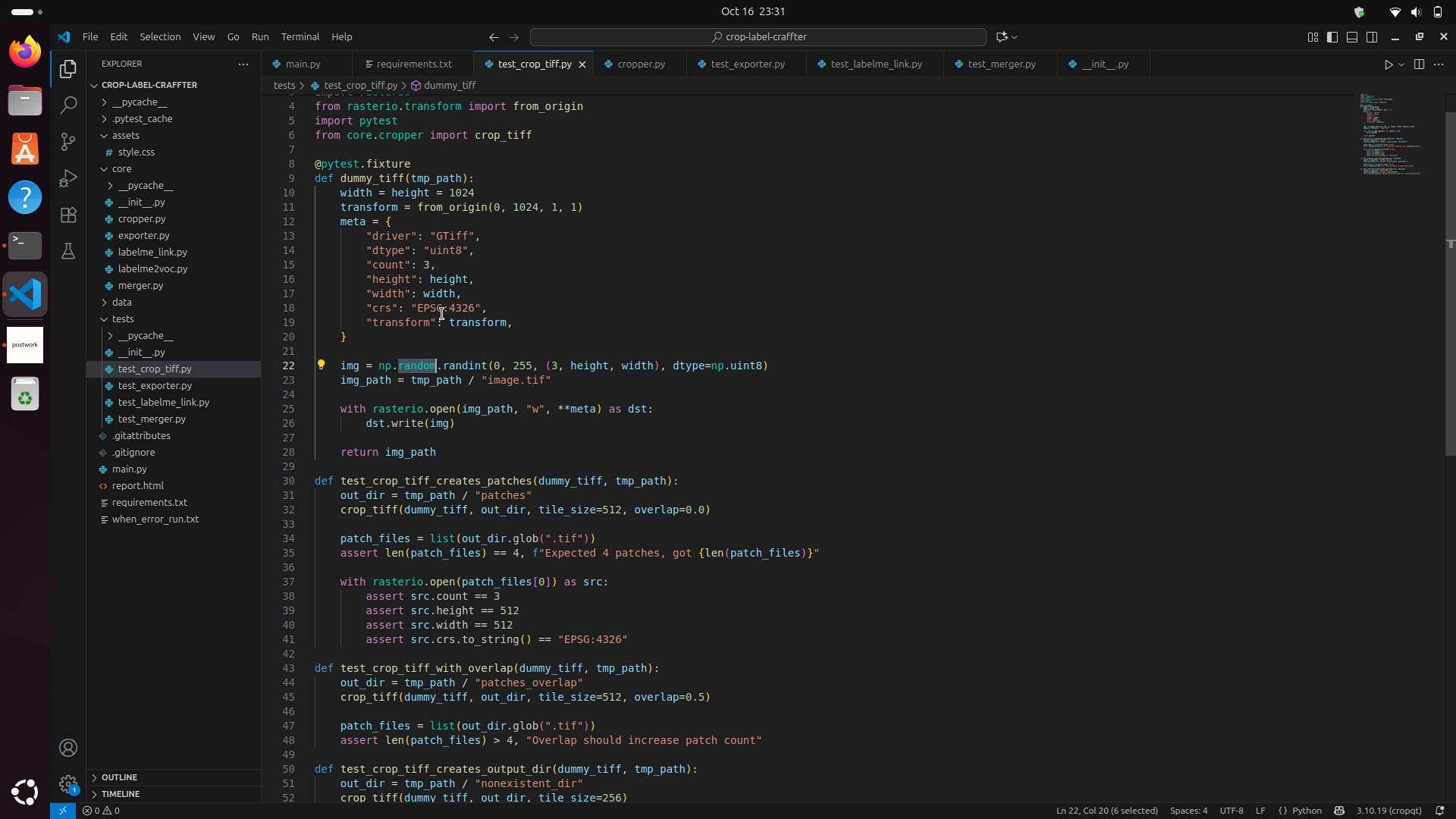 
scroll: coordinate [442, 314], scroll_direction: up, amount: 2.0
 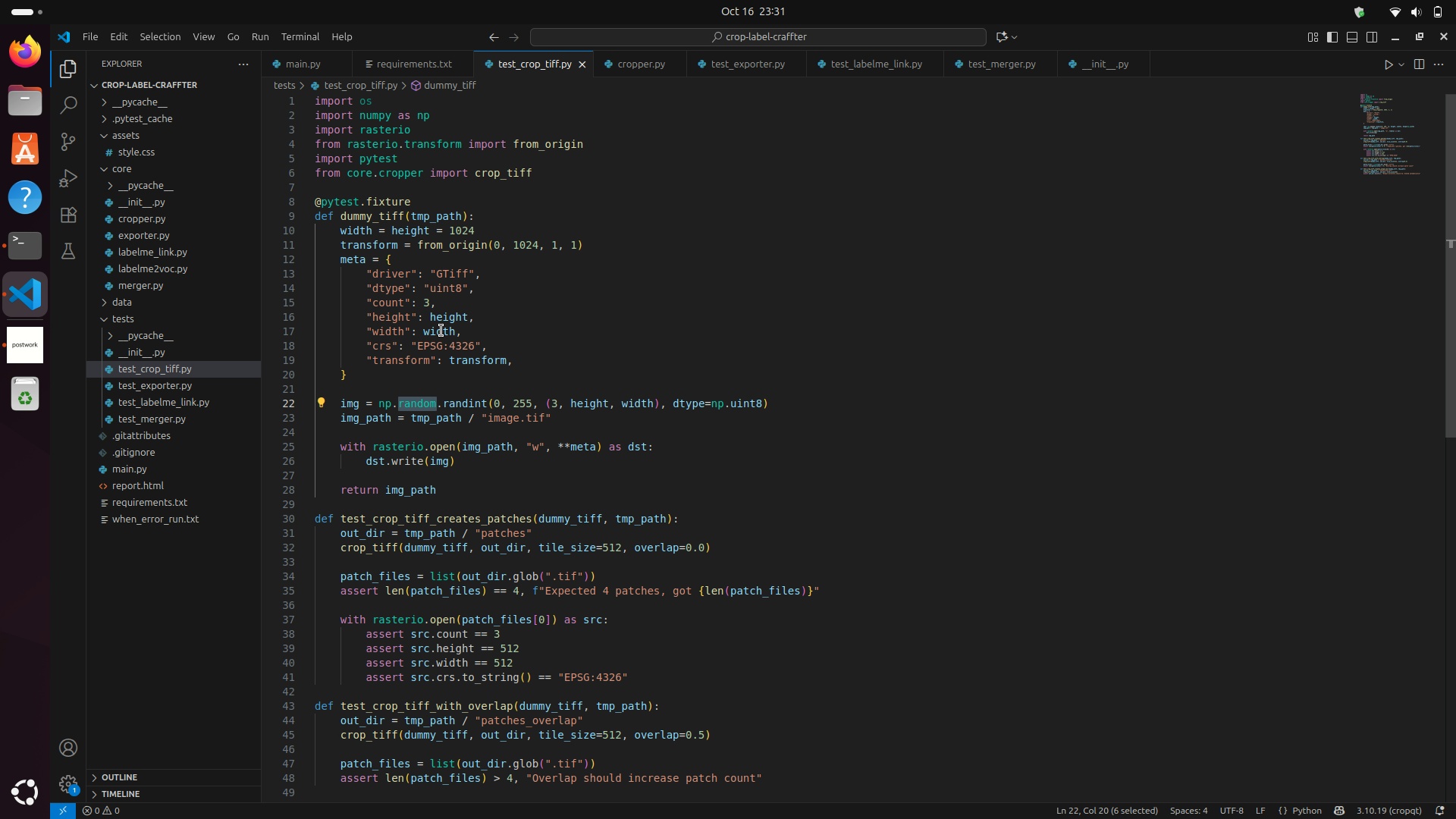 
scroll: coordinate [444, 344], scroll_direction: down, amount: 1.0
 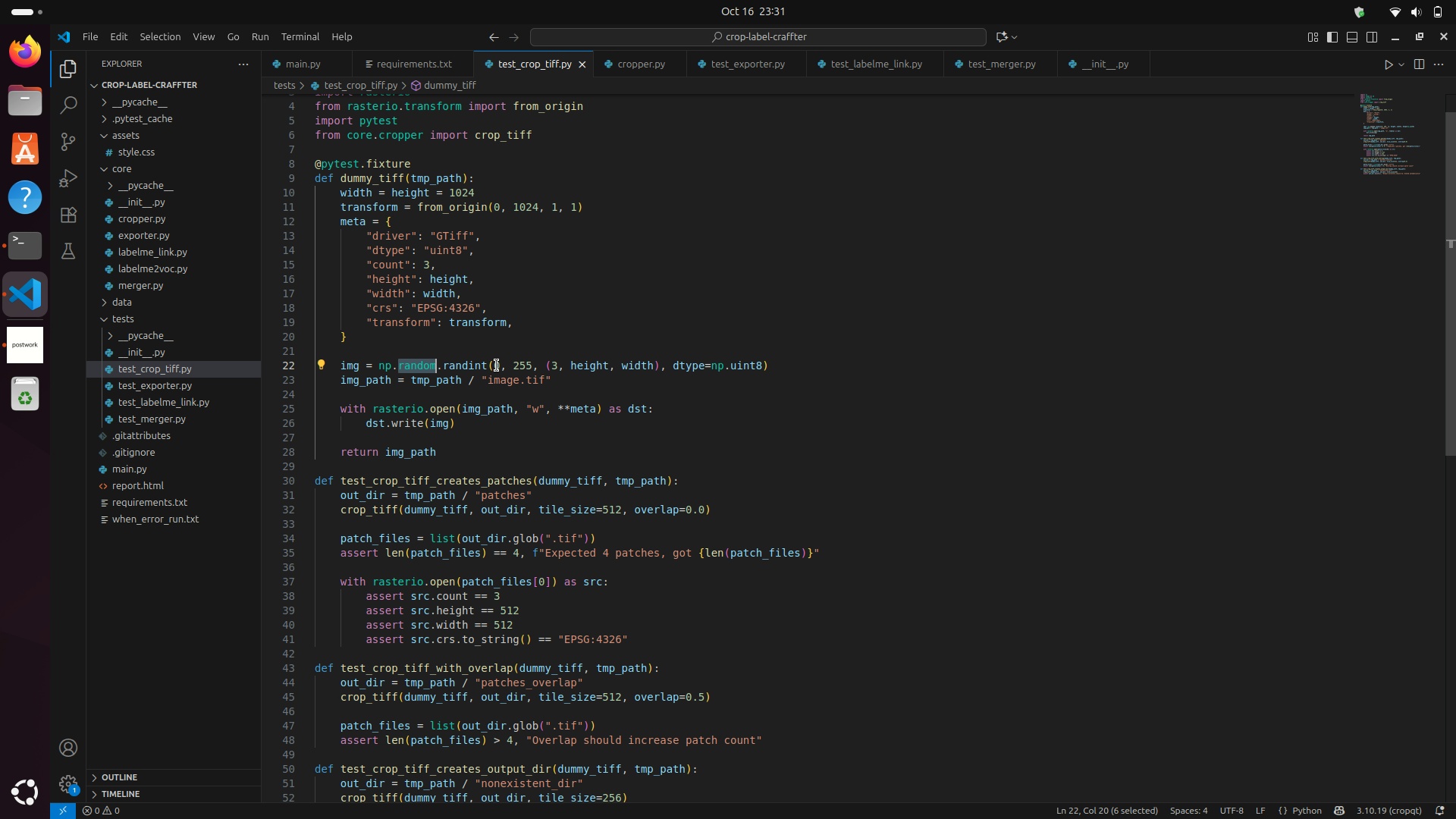 
left_click_drag(start_coordinate=[500, 366], to_coordinate=[505, 366])
 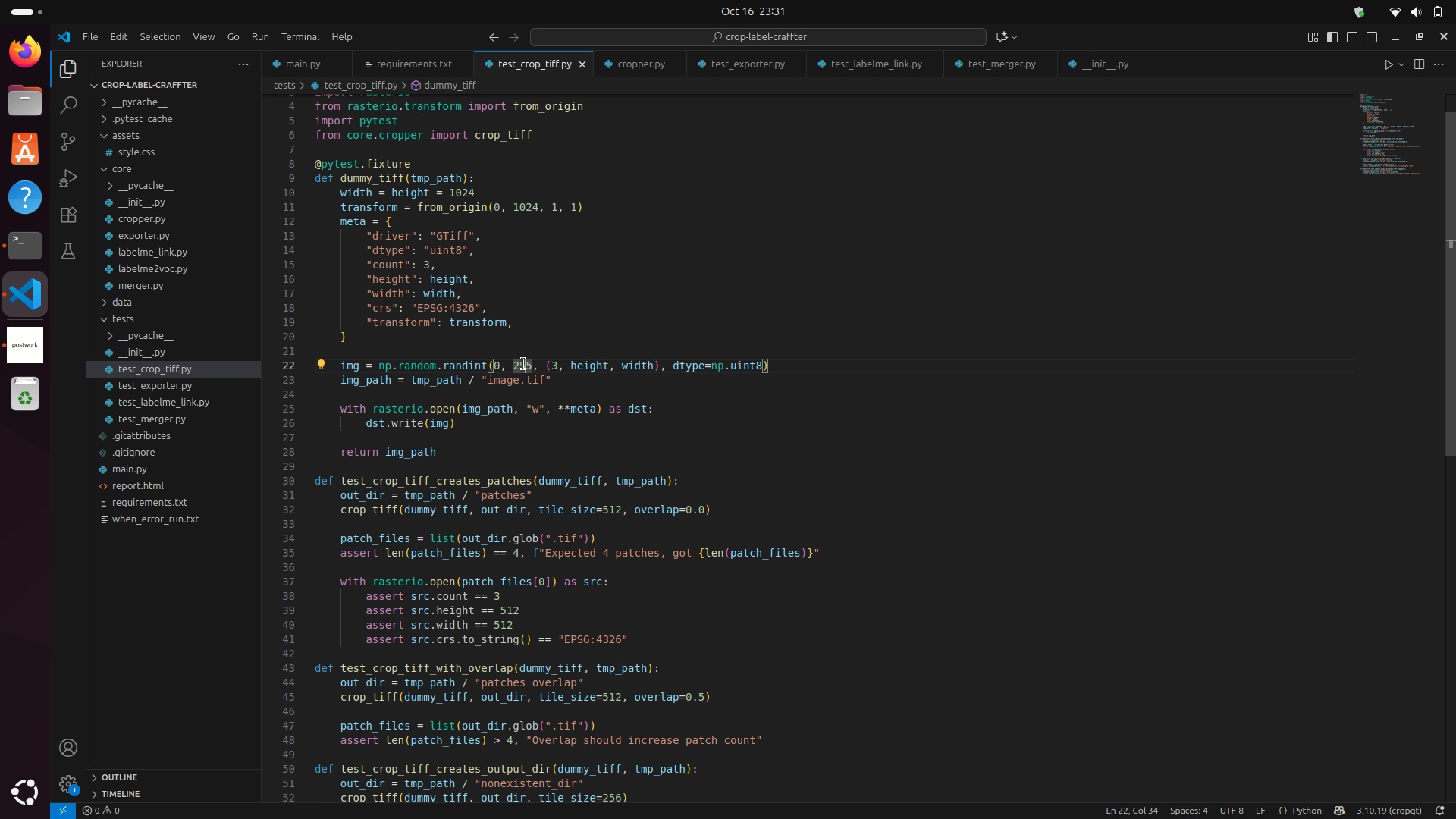 
double_click([523, 364])
 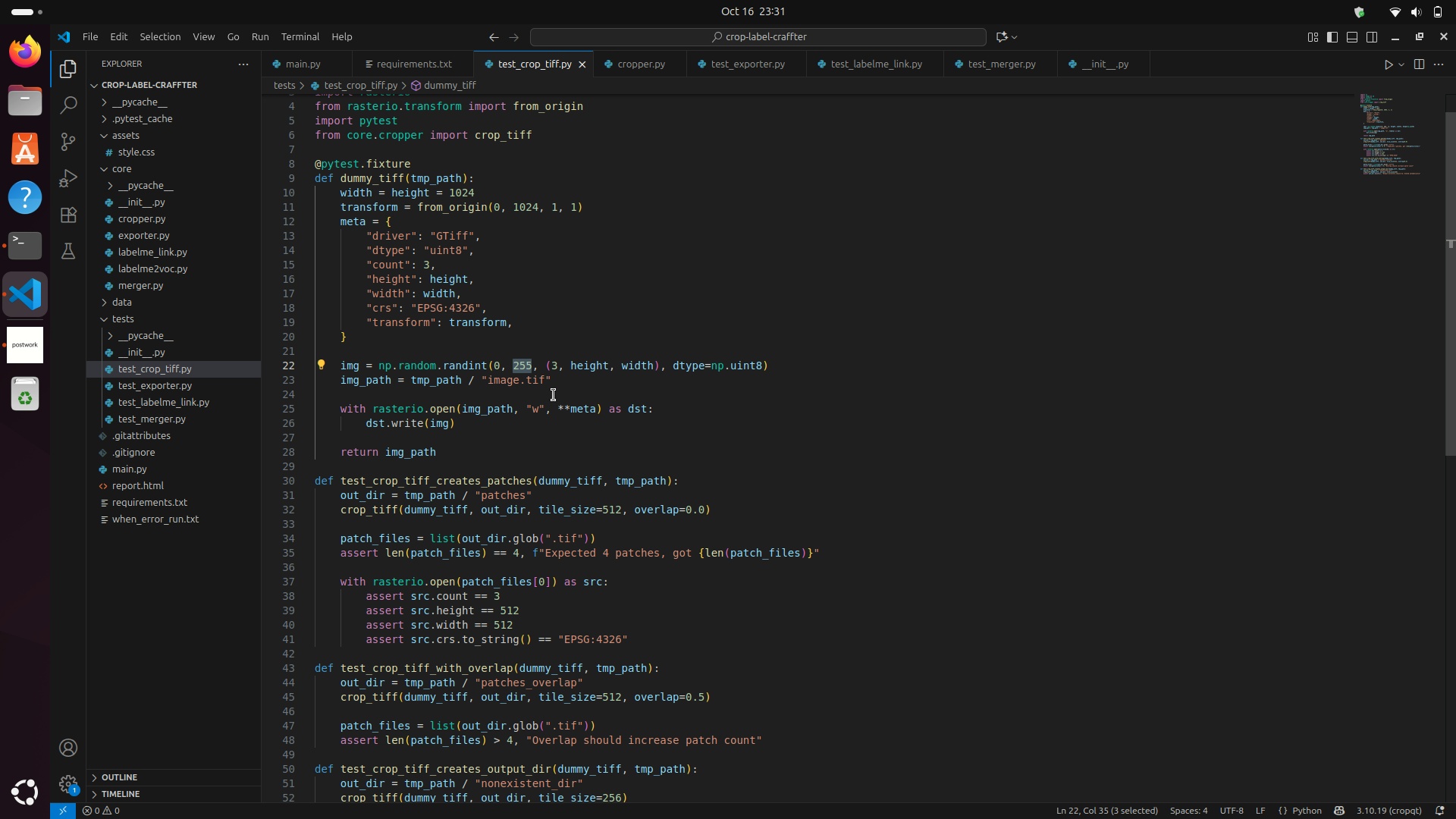 
wait(6.03)
 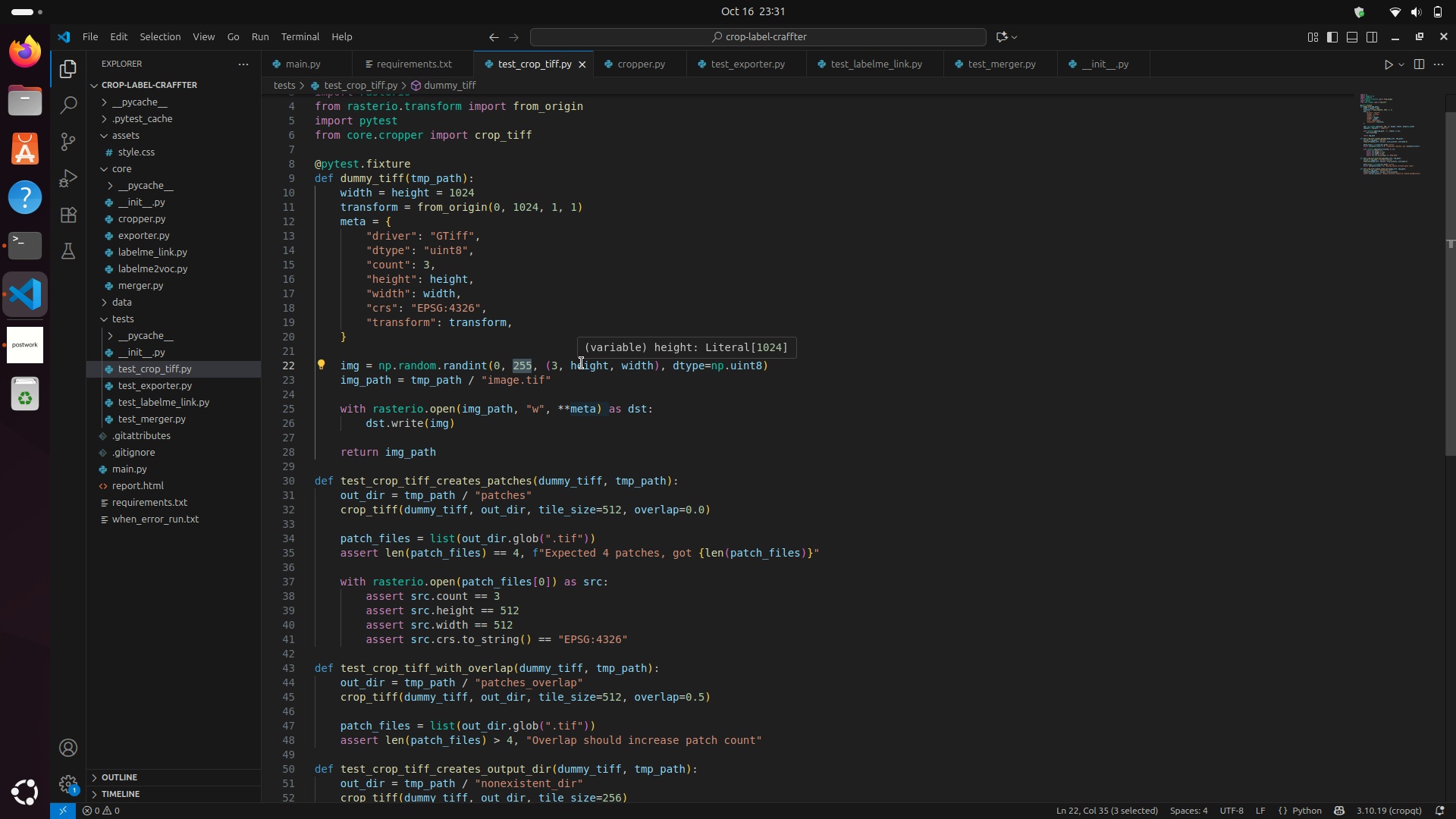 
left_click([440, 382])
 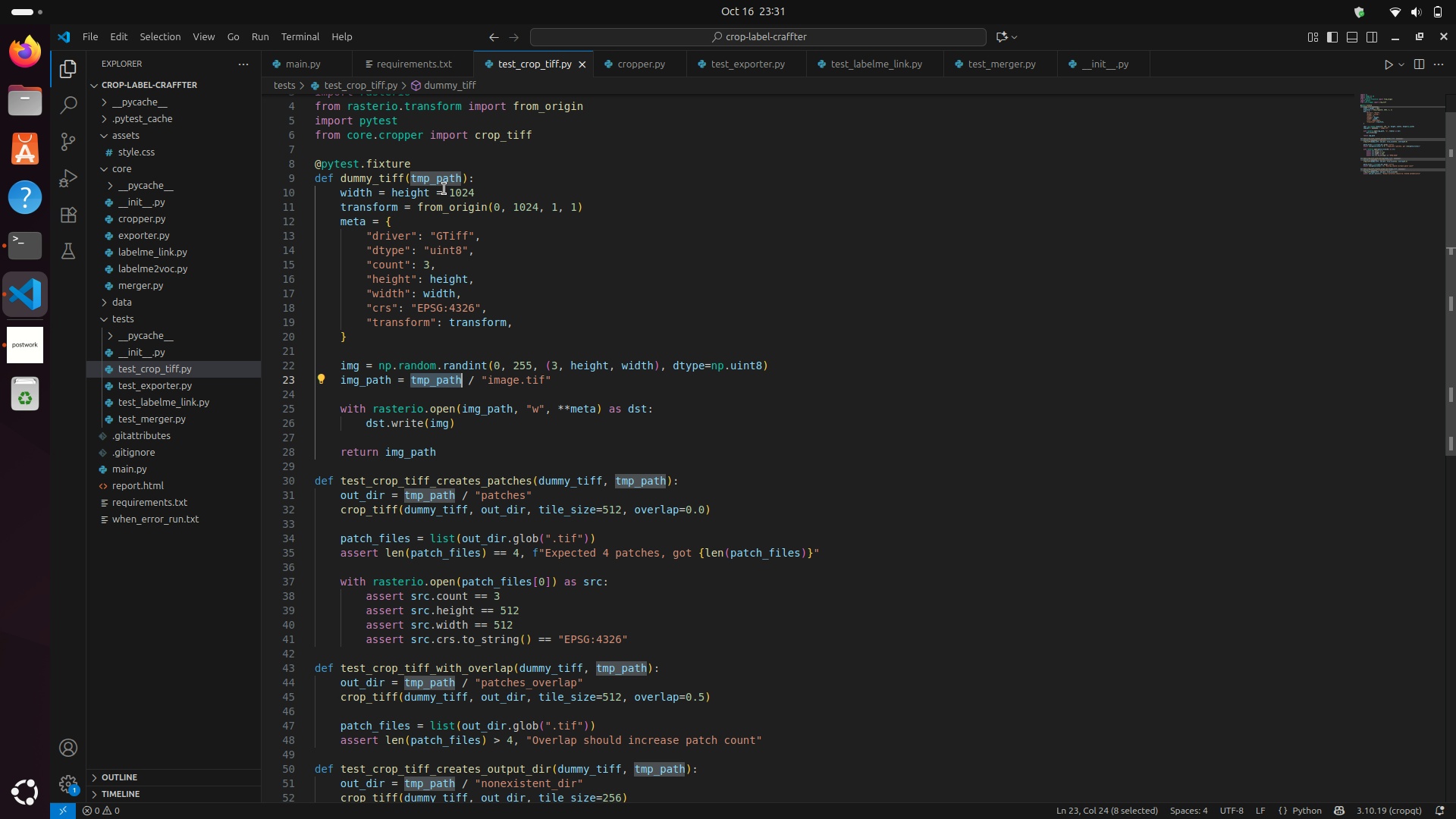 
wait(10.32)
 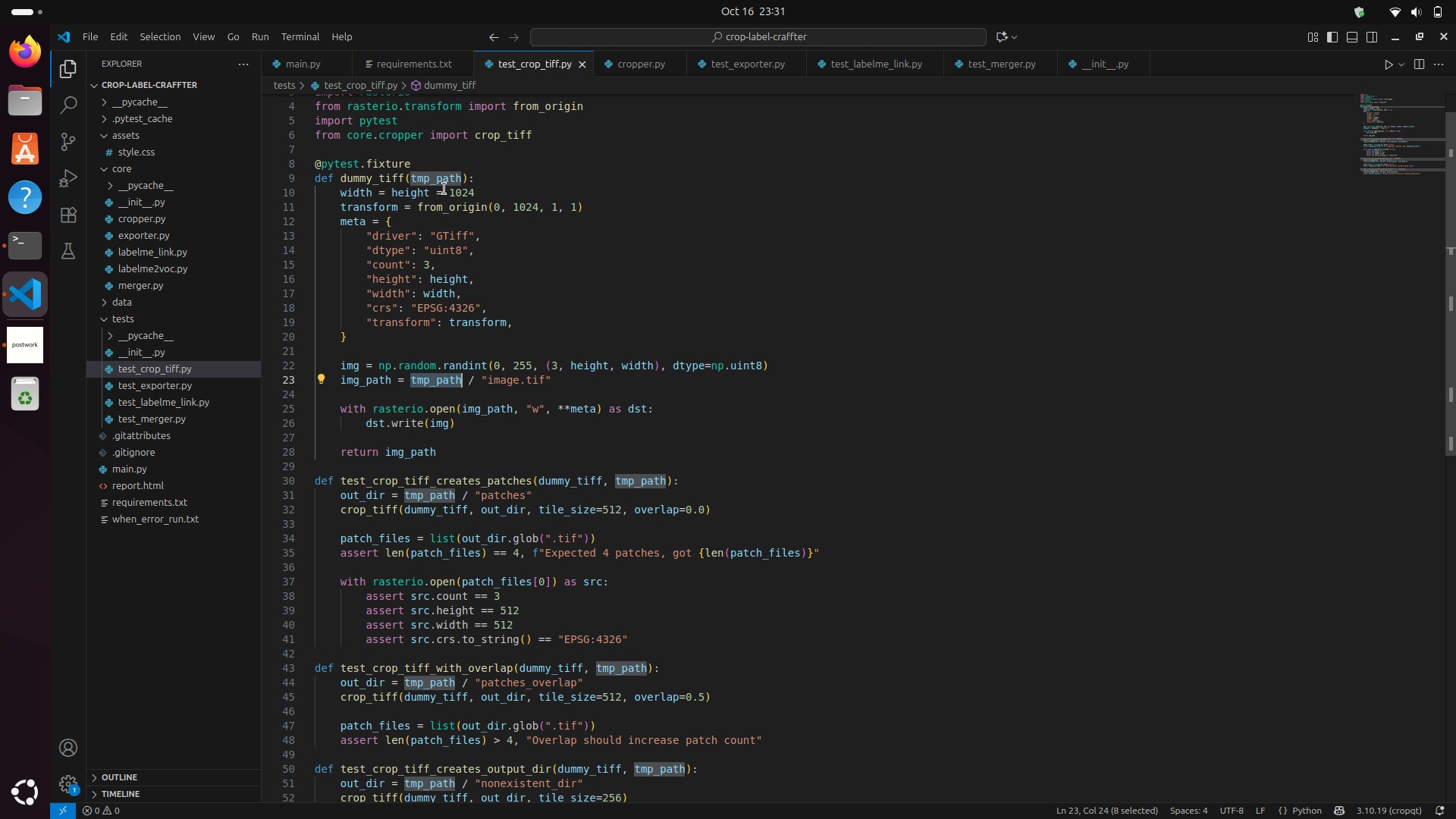 
left_click([511, 383])
 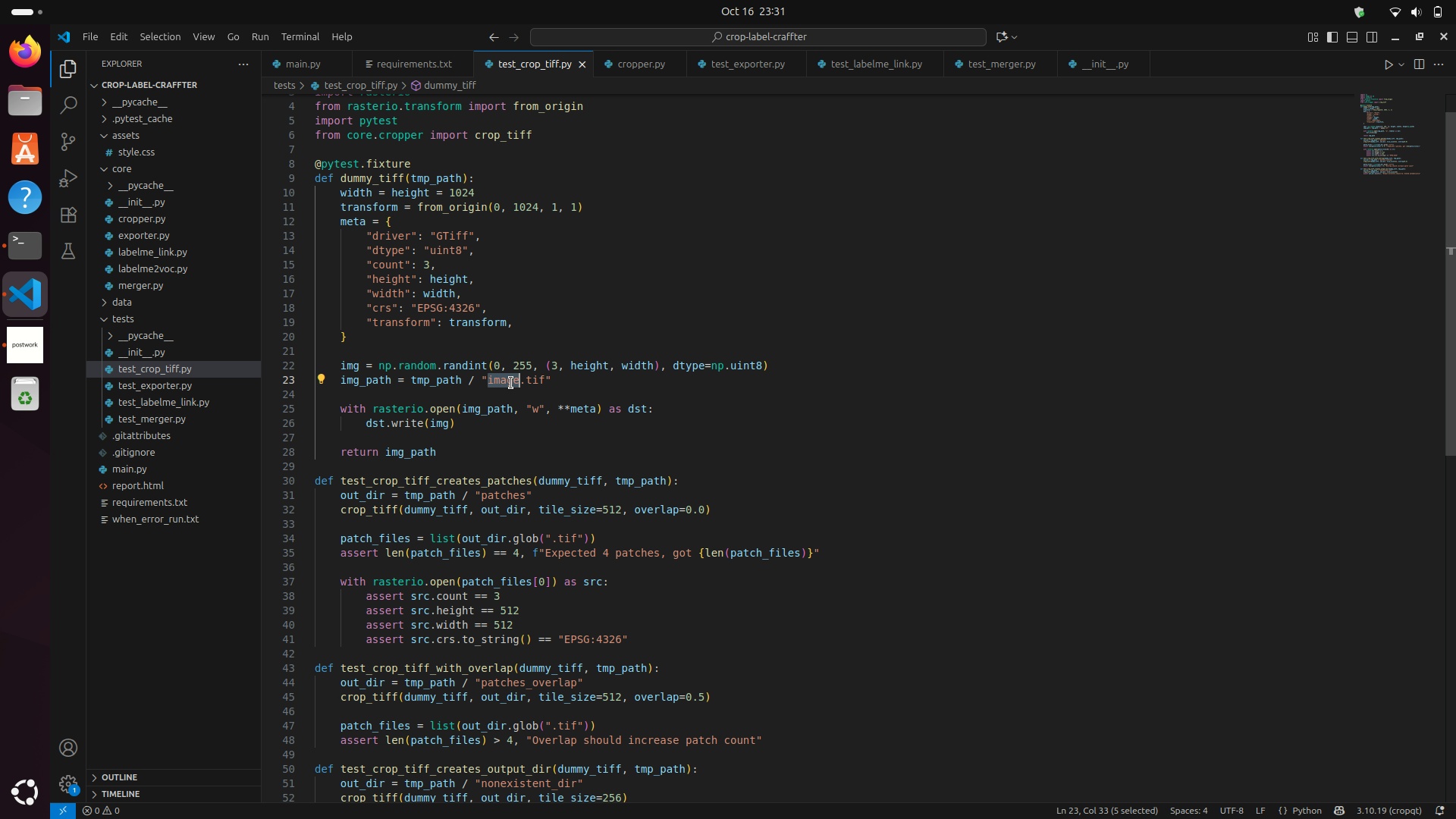 
left_click([511, 383])
 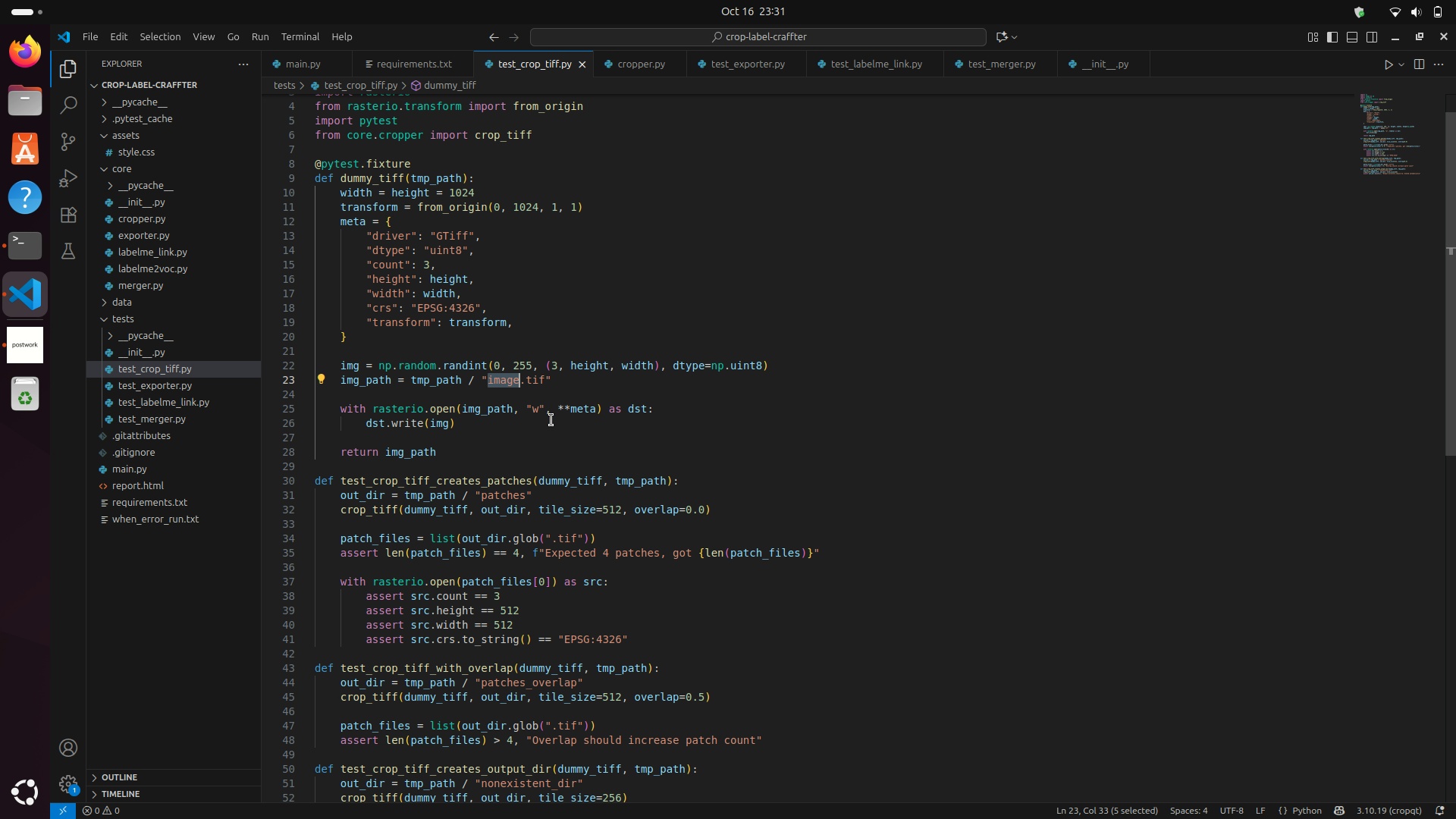 
scroll: coordinate [547, 416], scroll_direction: down, amount: 1.0
 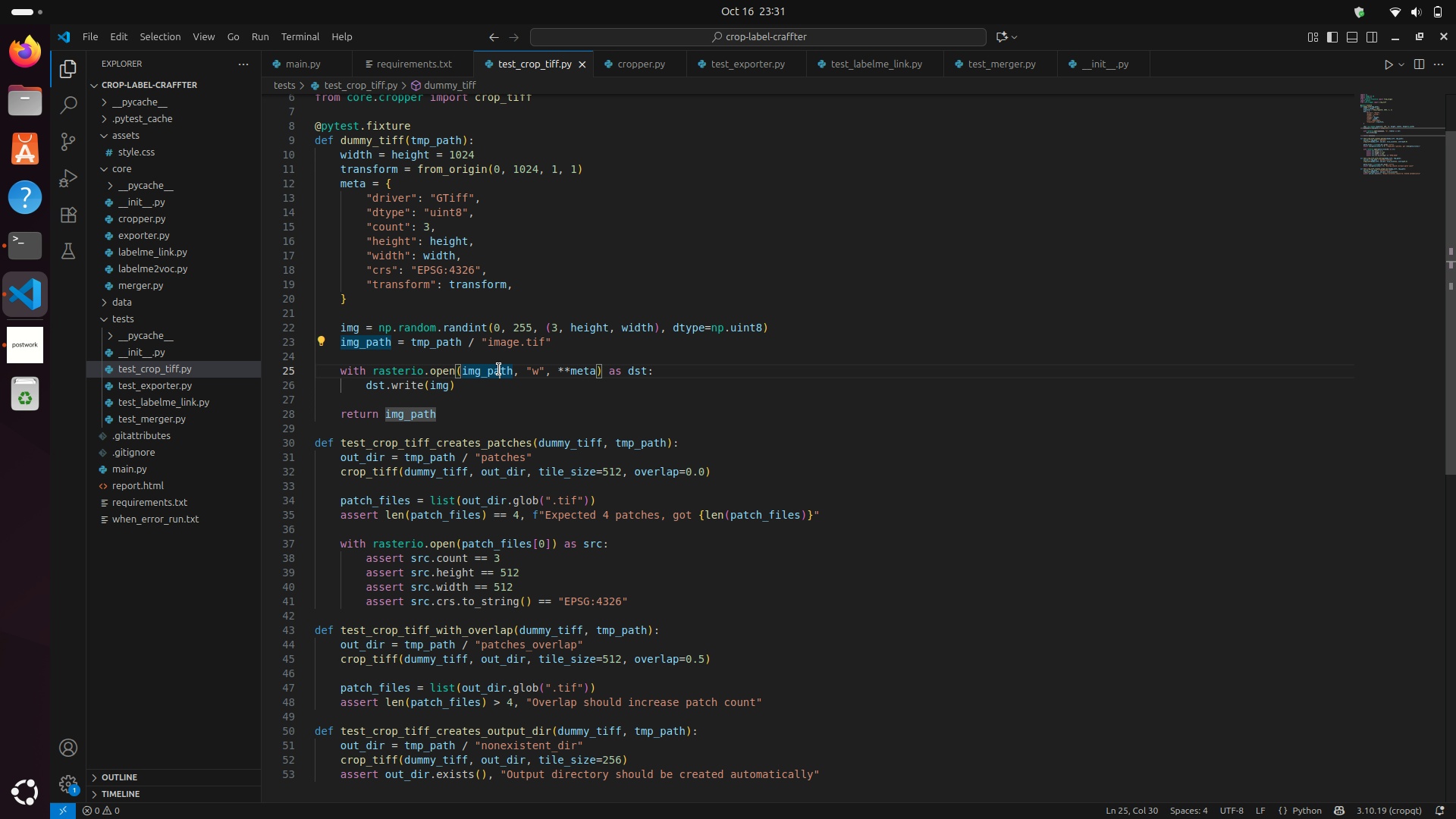 
double_click([499, 369])
 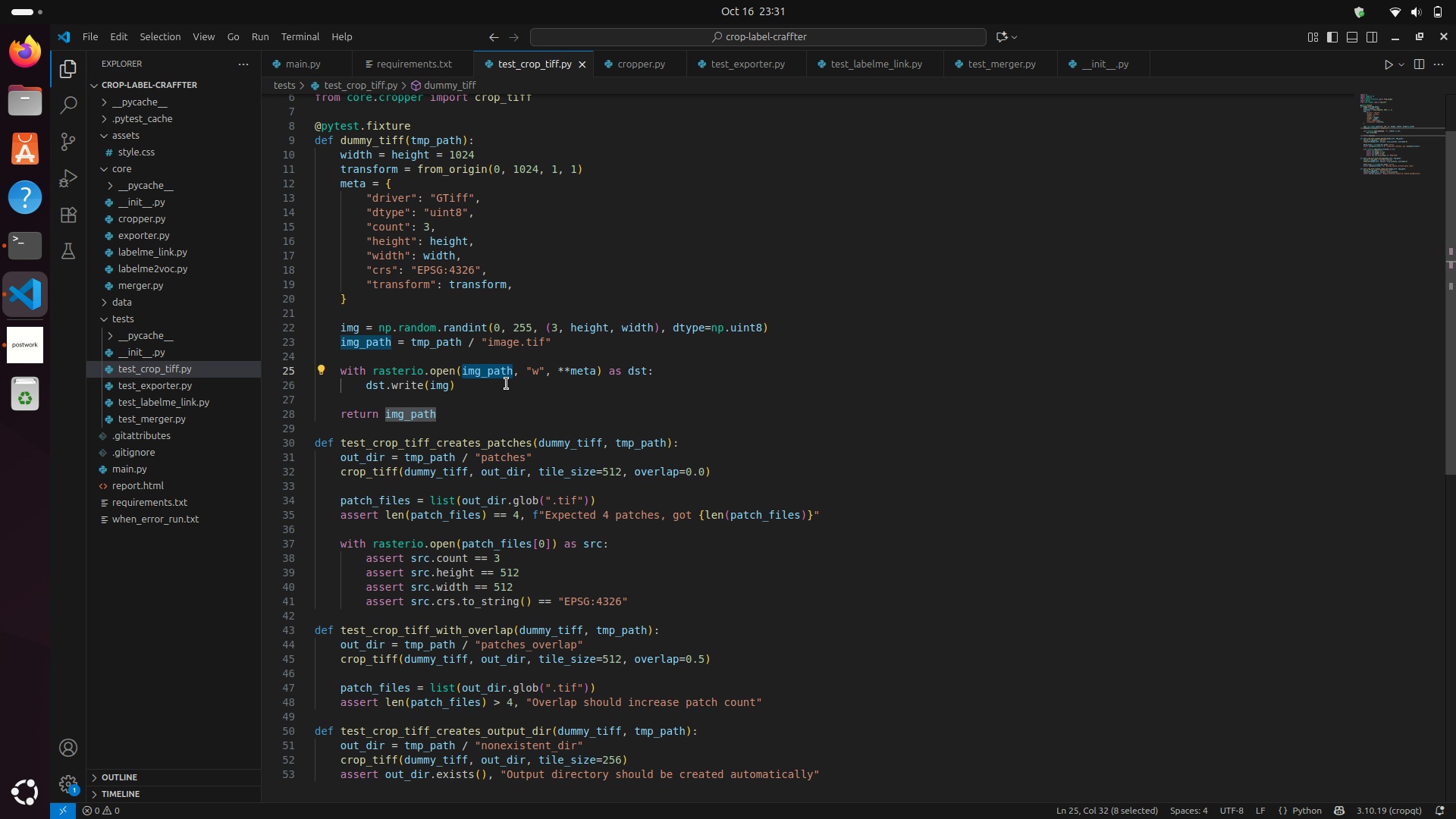 
wait(5.93)
 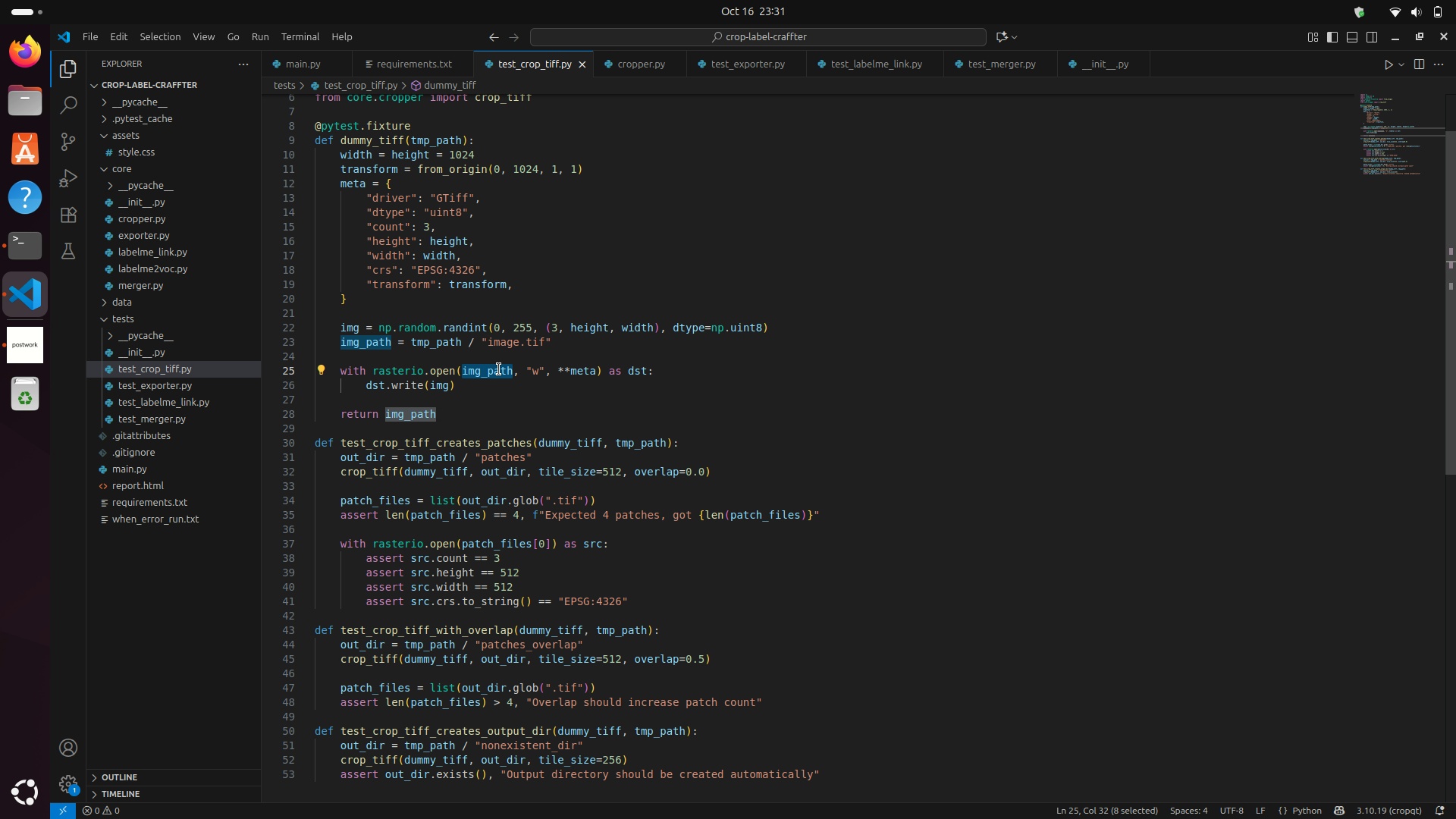 
left_click([403, 372])
 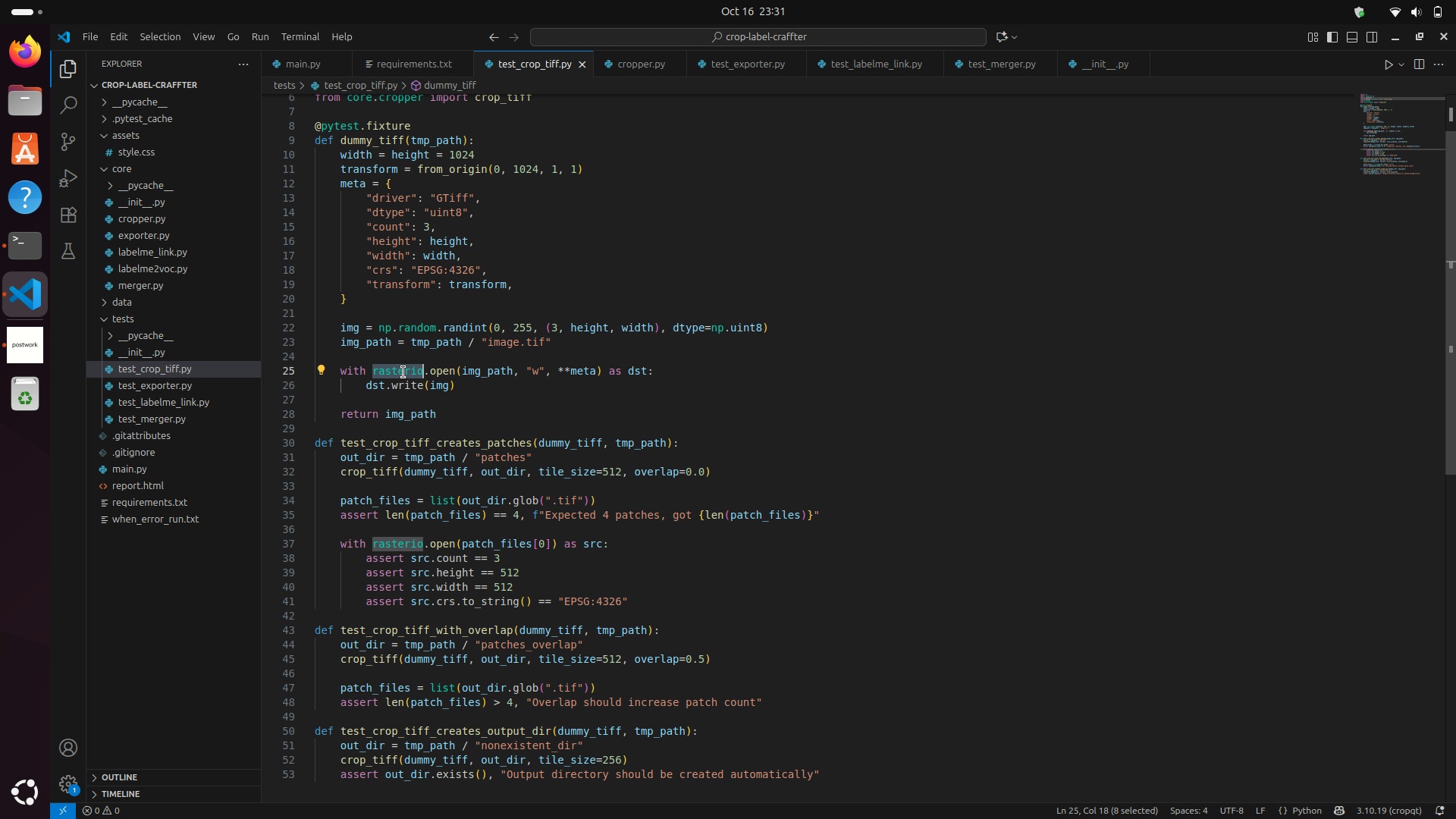 
left_click([403, 372])
 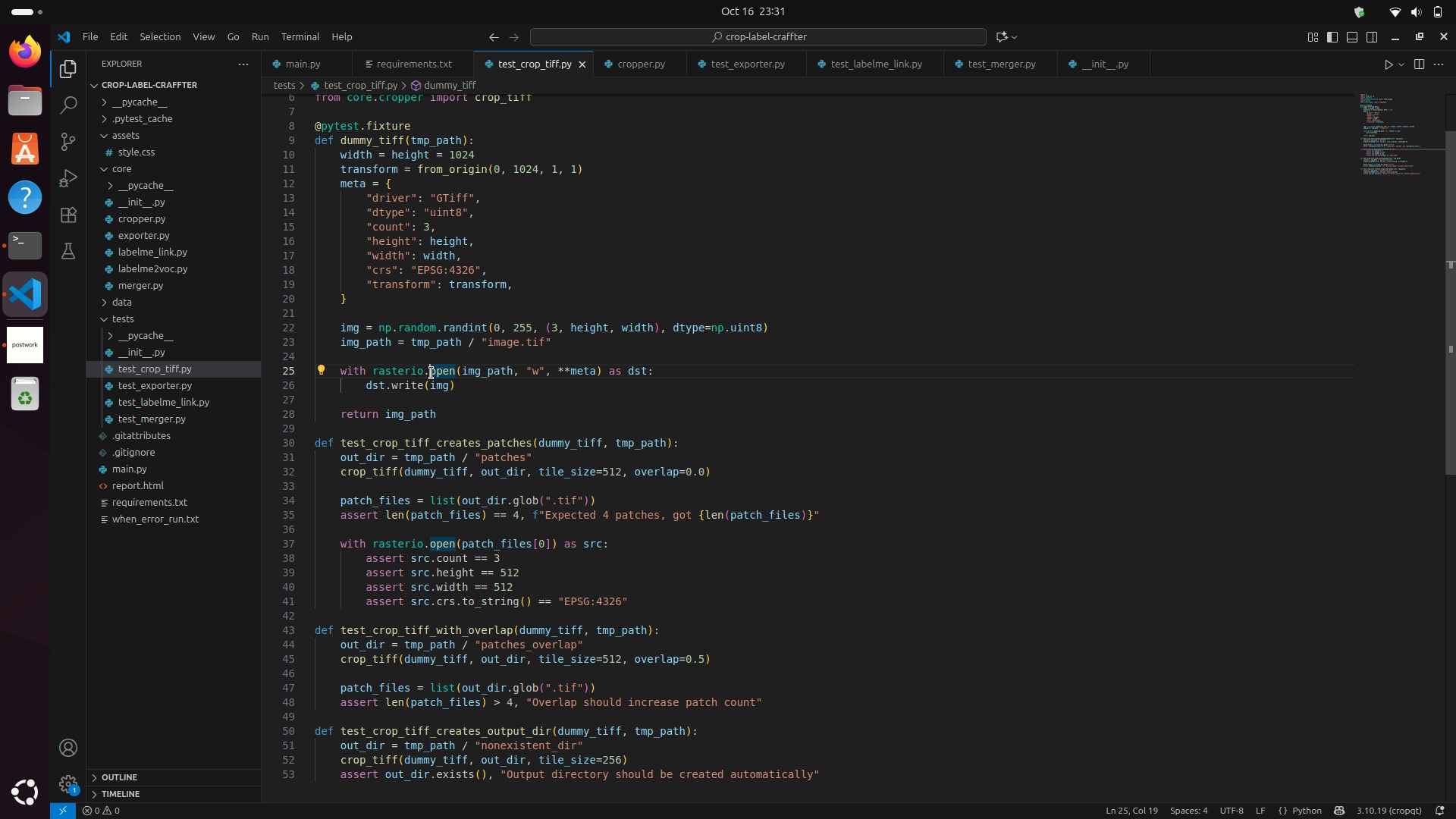 
left_click([431, 373])
 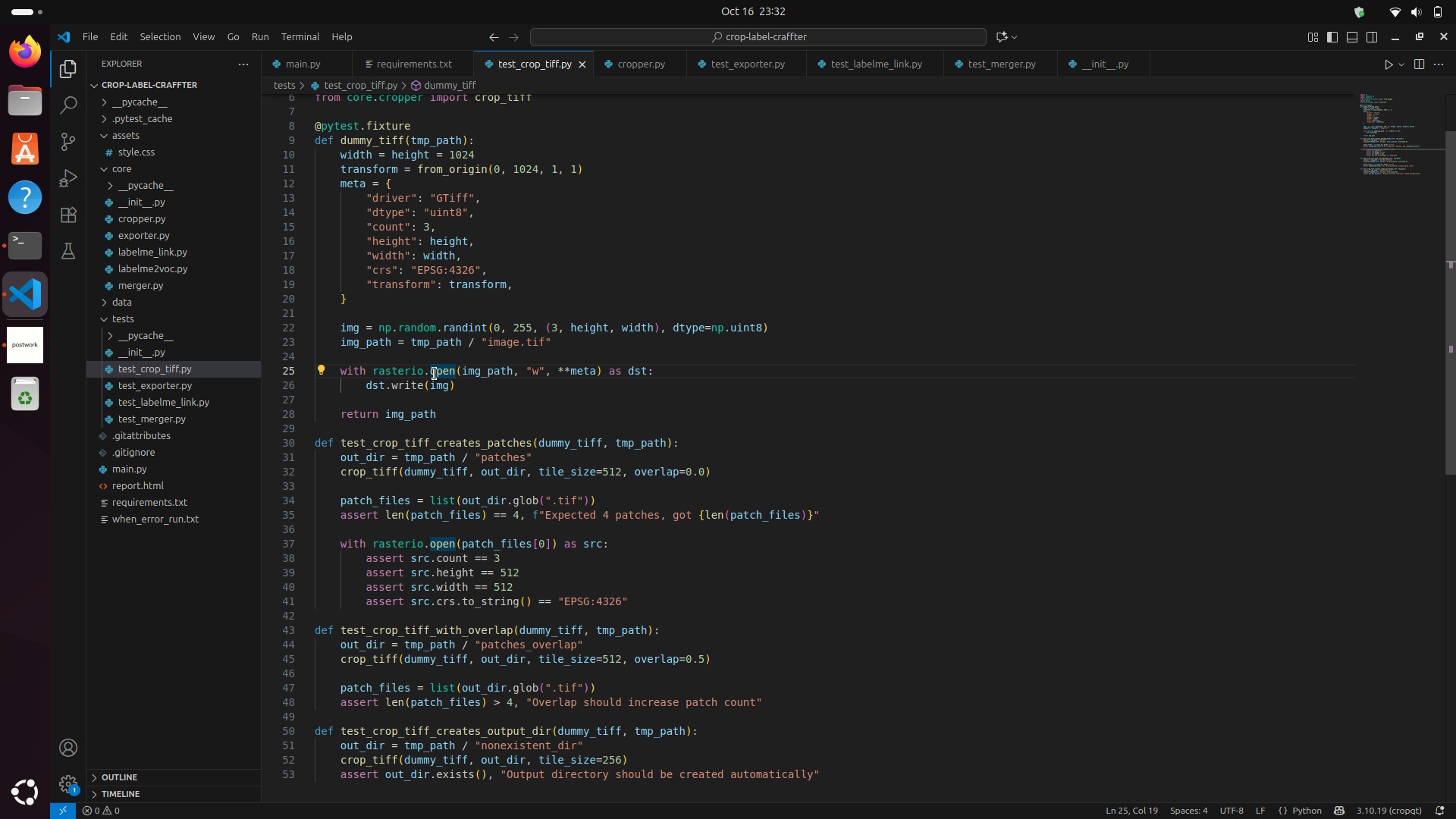 
left_click([431, 374])
 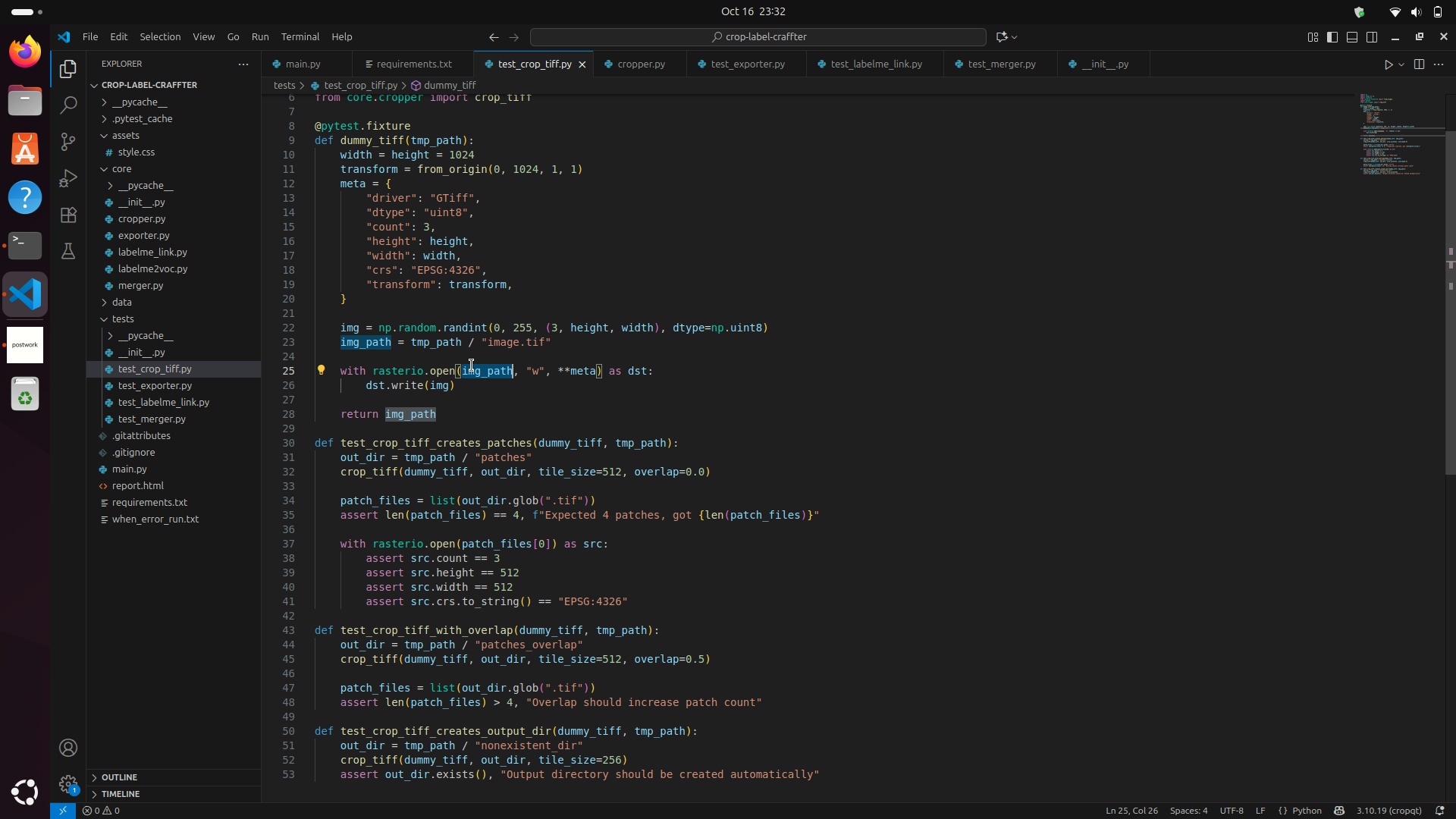 
double_click([472, 366])
 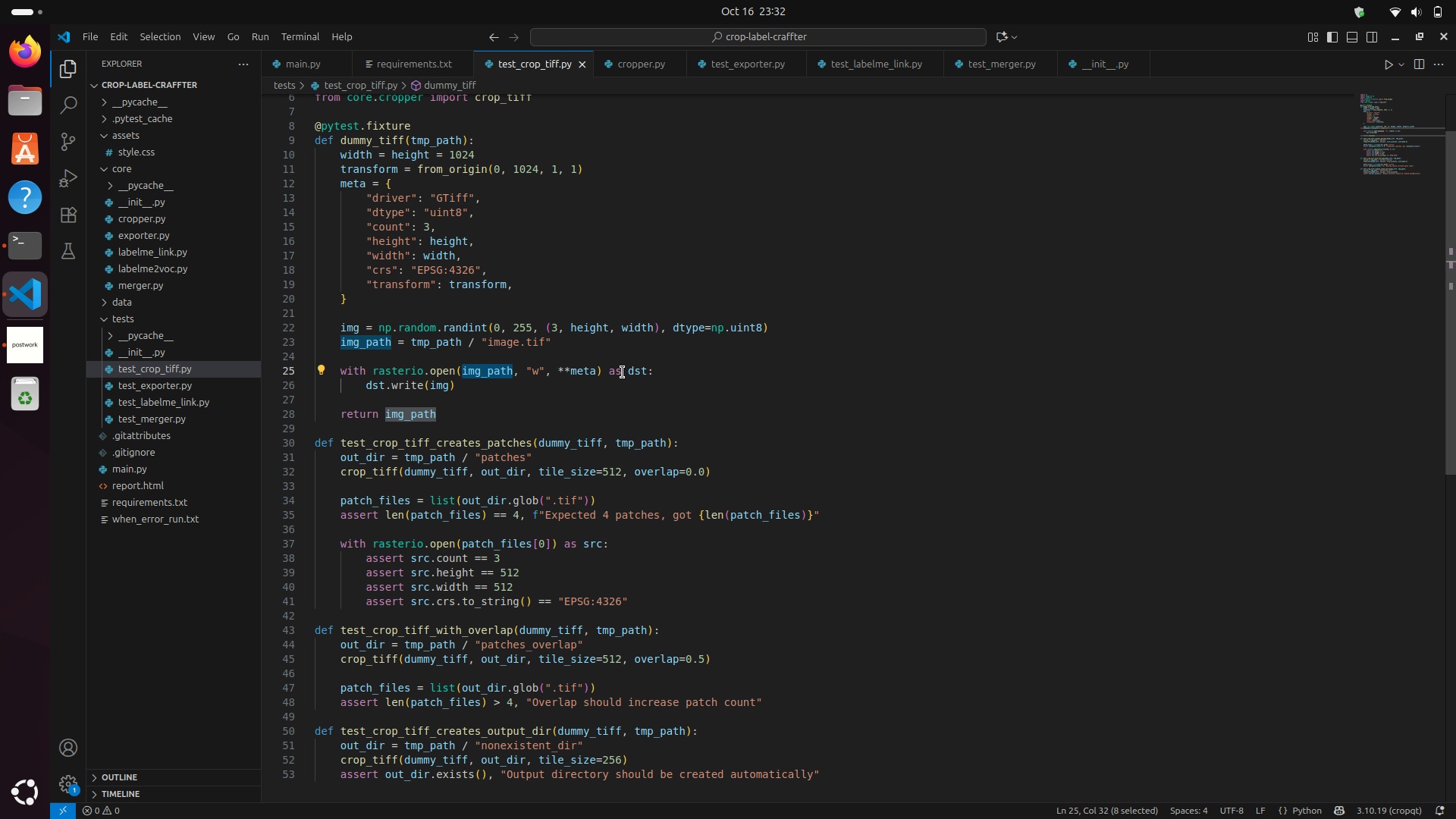 
wait(5.07)
 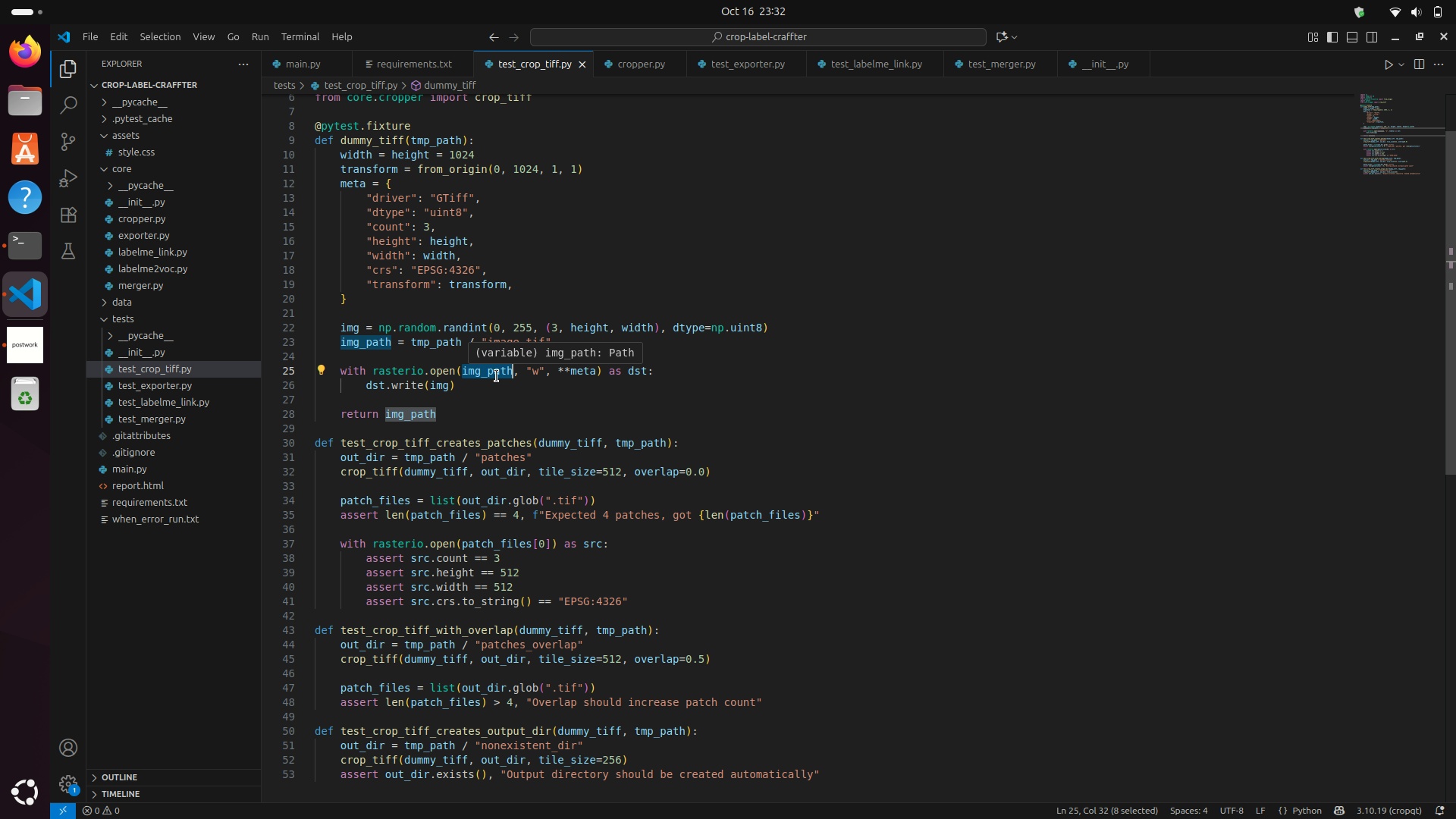 
double_click([388, 386])
 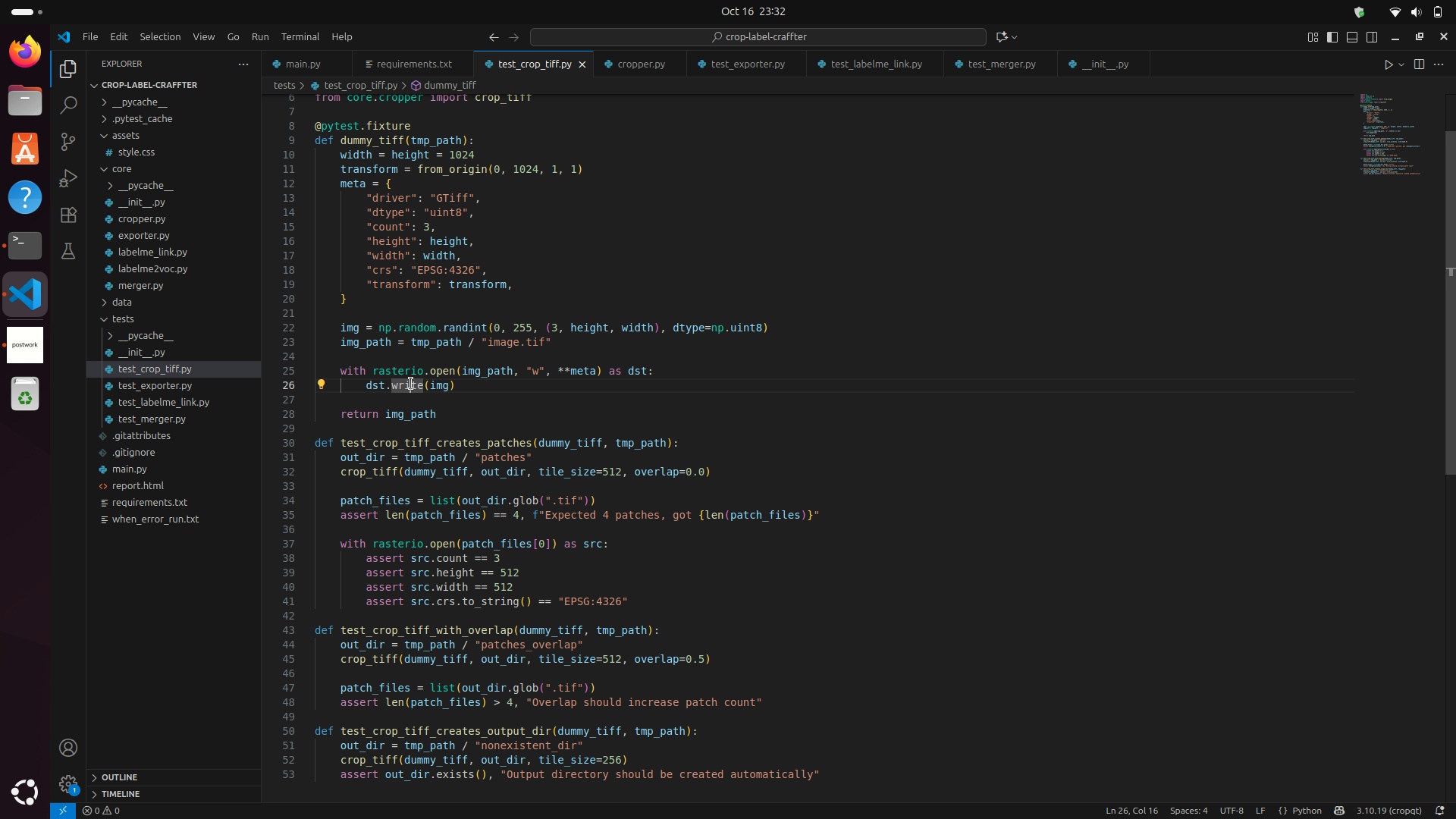 
left_click([411, 384])
 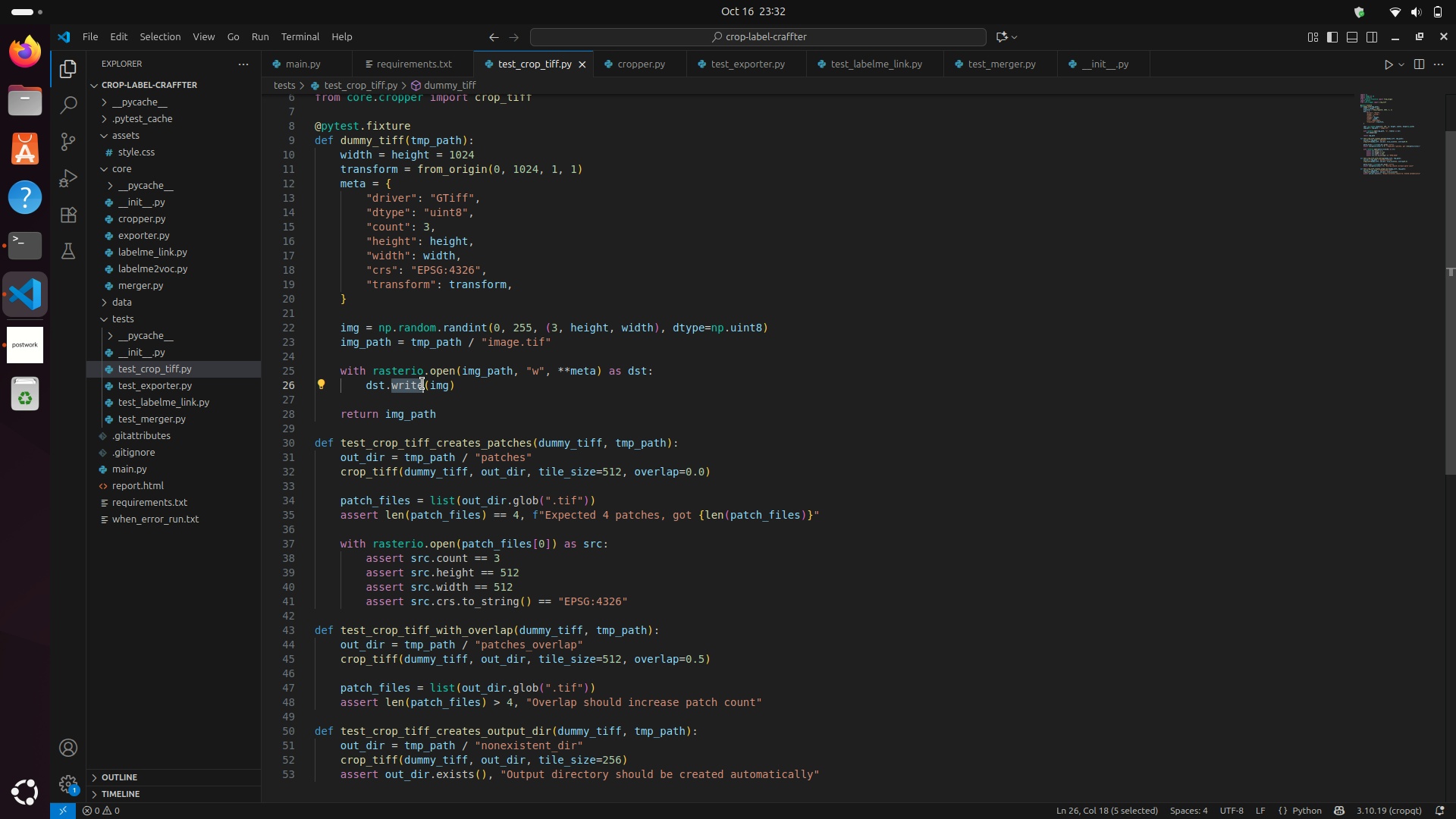 
mouse_move([427, 400])
 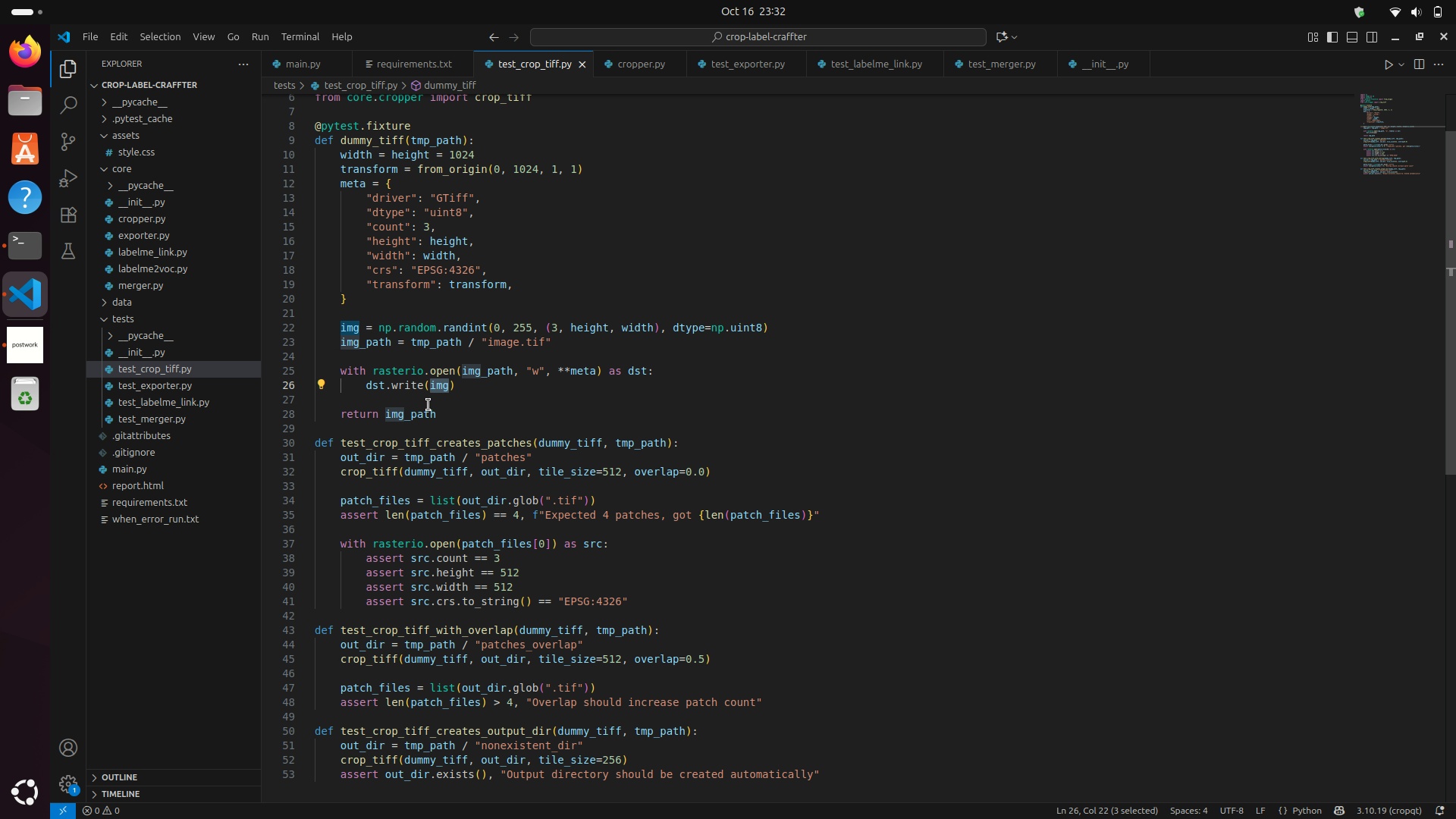 
wait(5.47)
 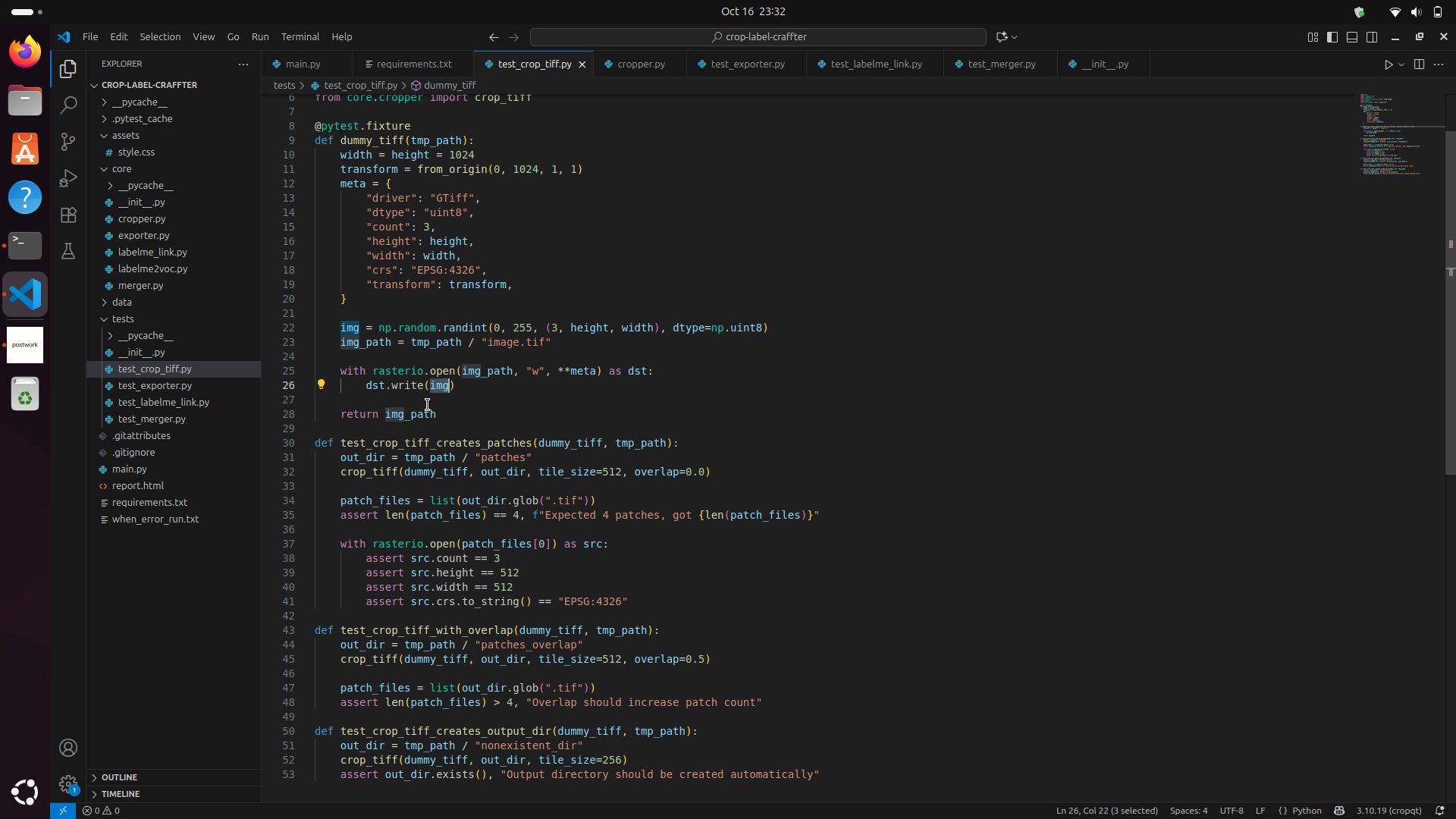 
scroll: coordinate [508, 441], scroll_direction: down, amount: 1.0
 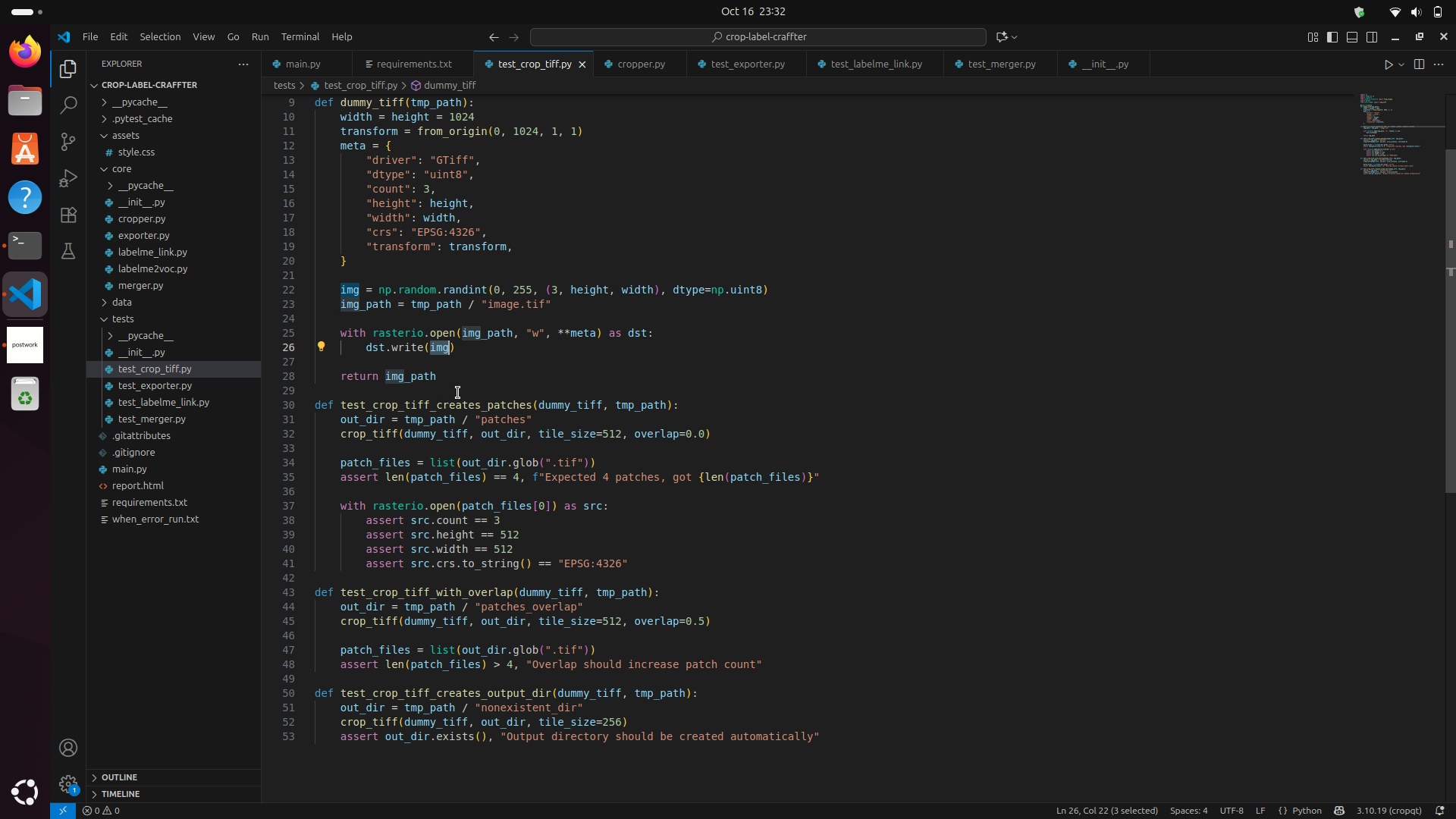 
left_click([458, 393])
 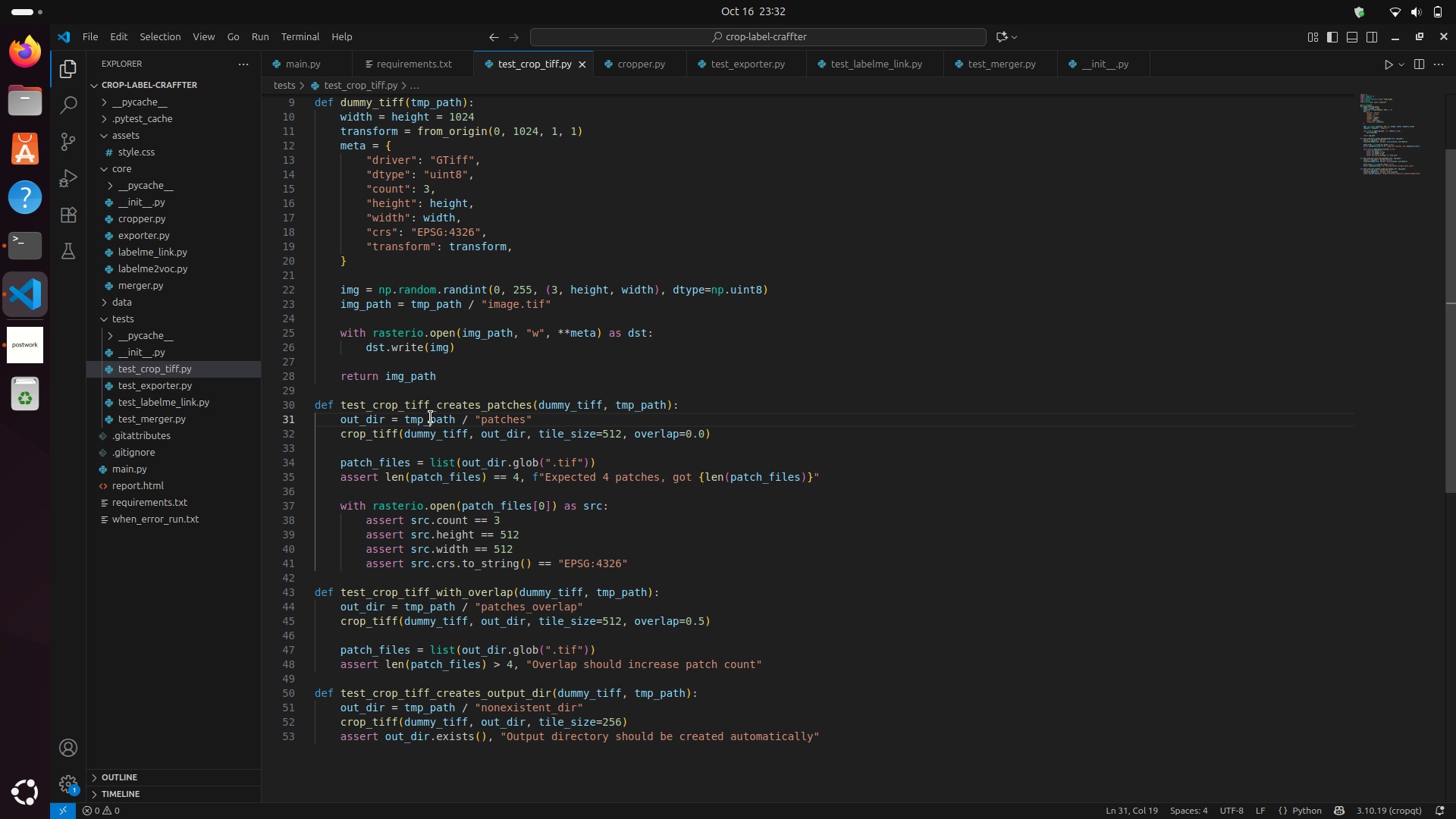 
double_click([431, 417])
 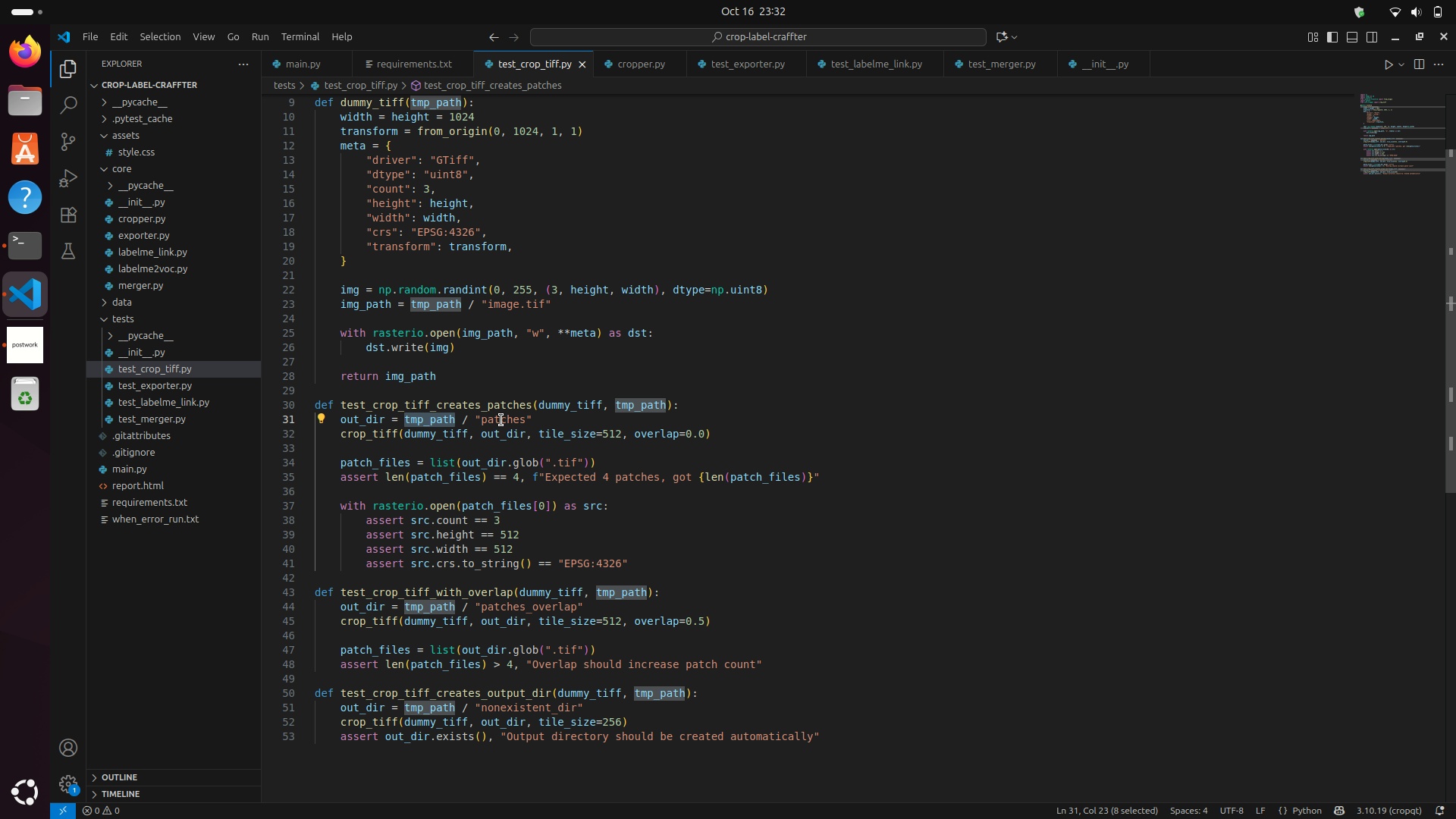 
double_click([502, 419])
 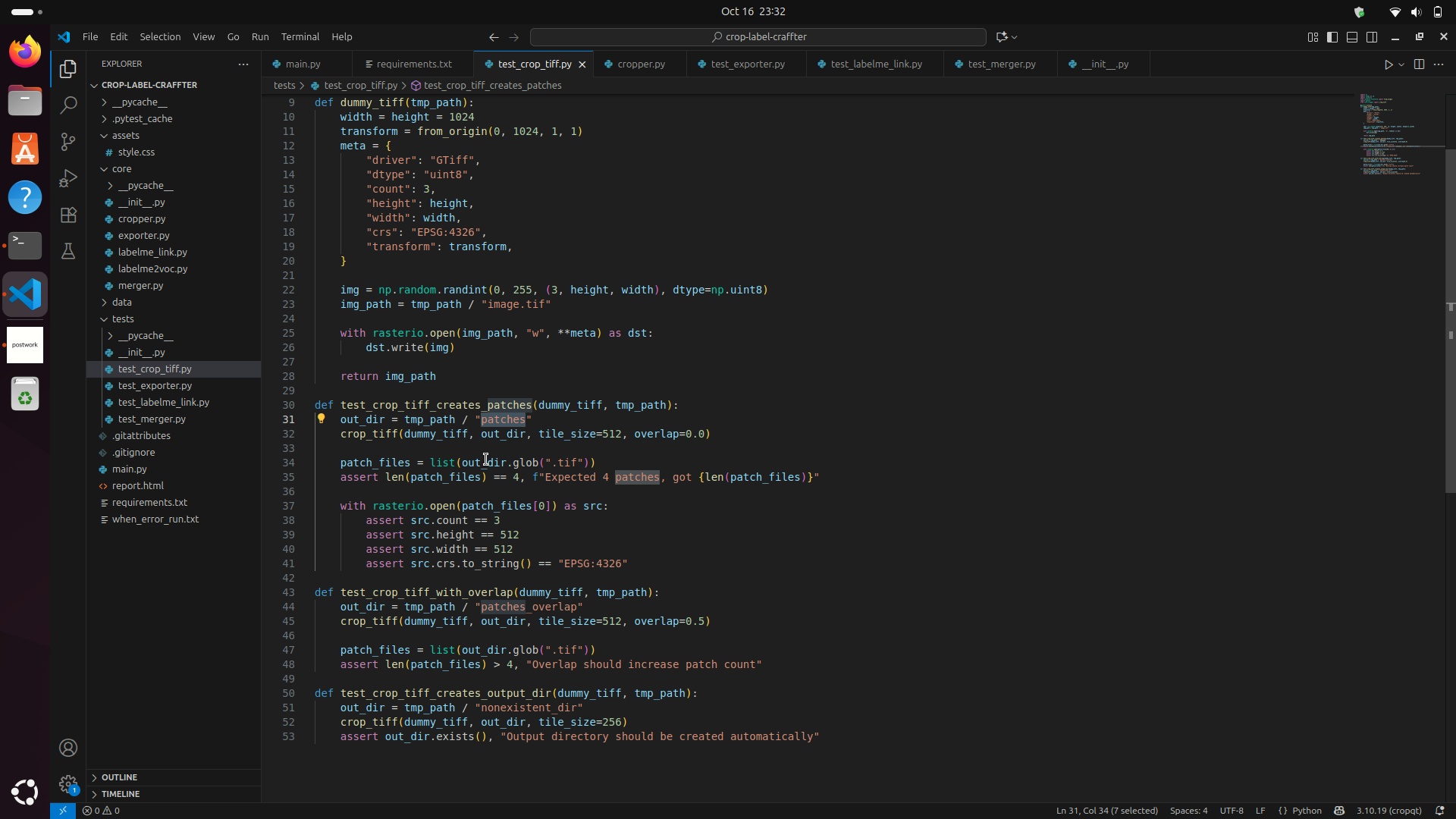 
double_click([450, 441])
 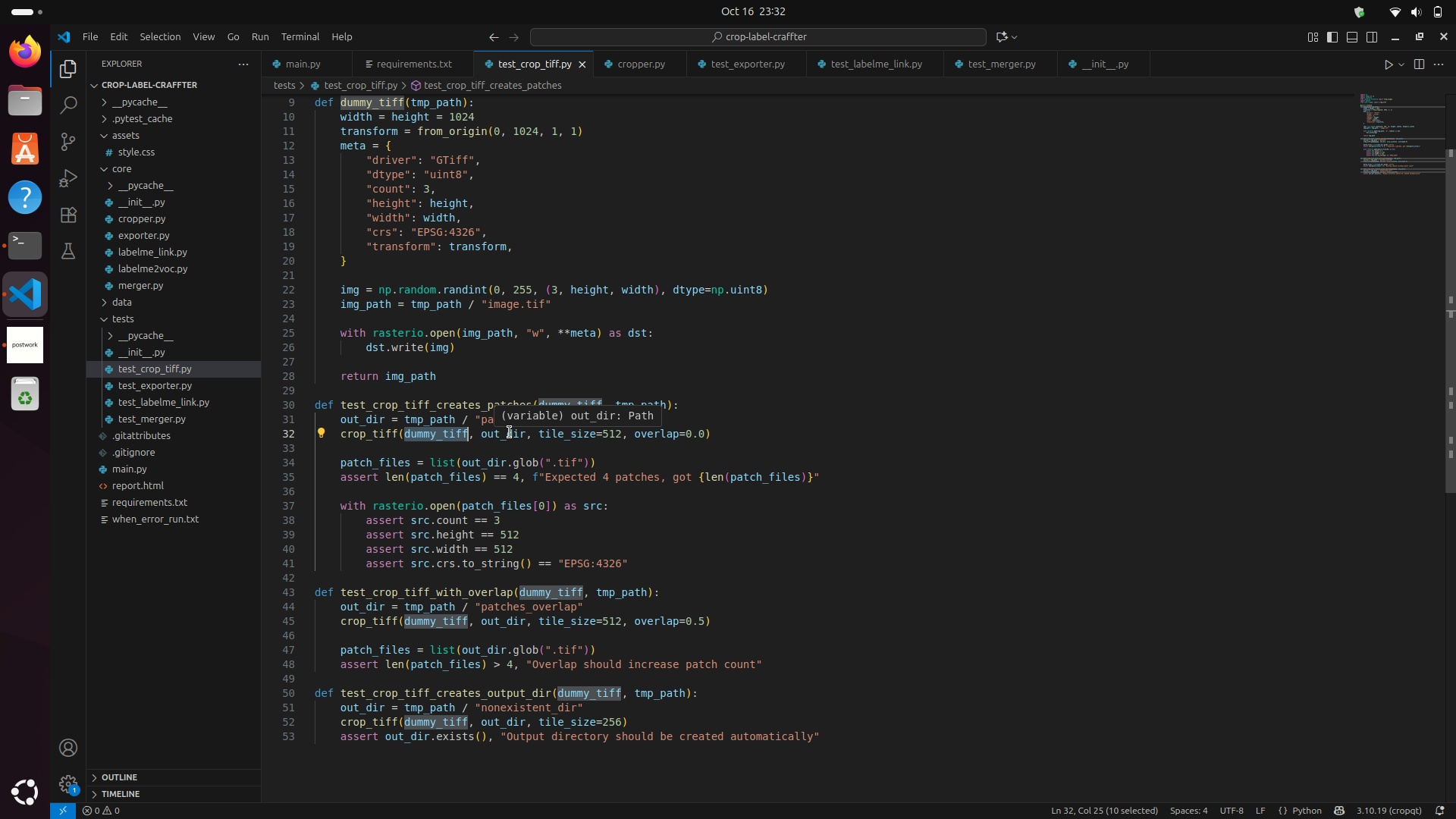 
double_click([516, 442])
 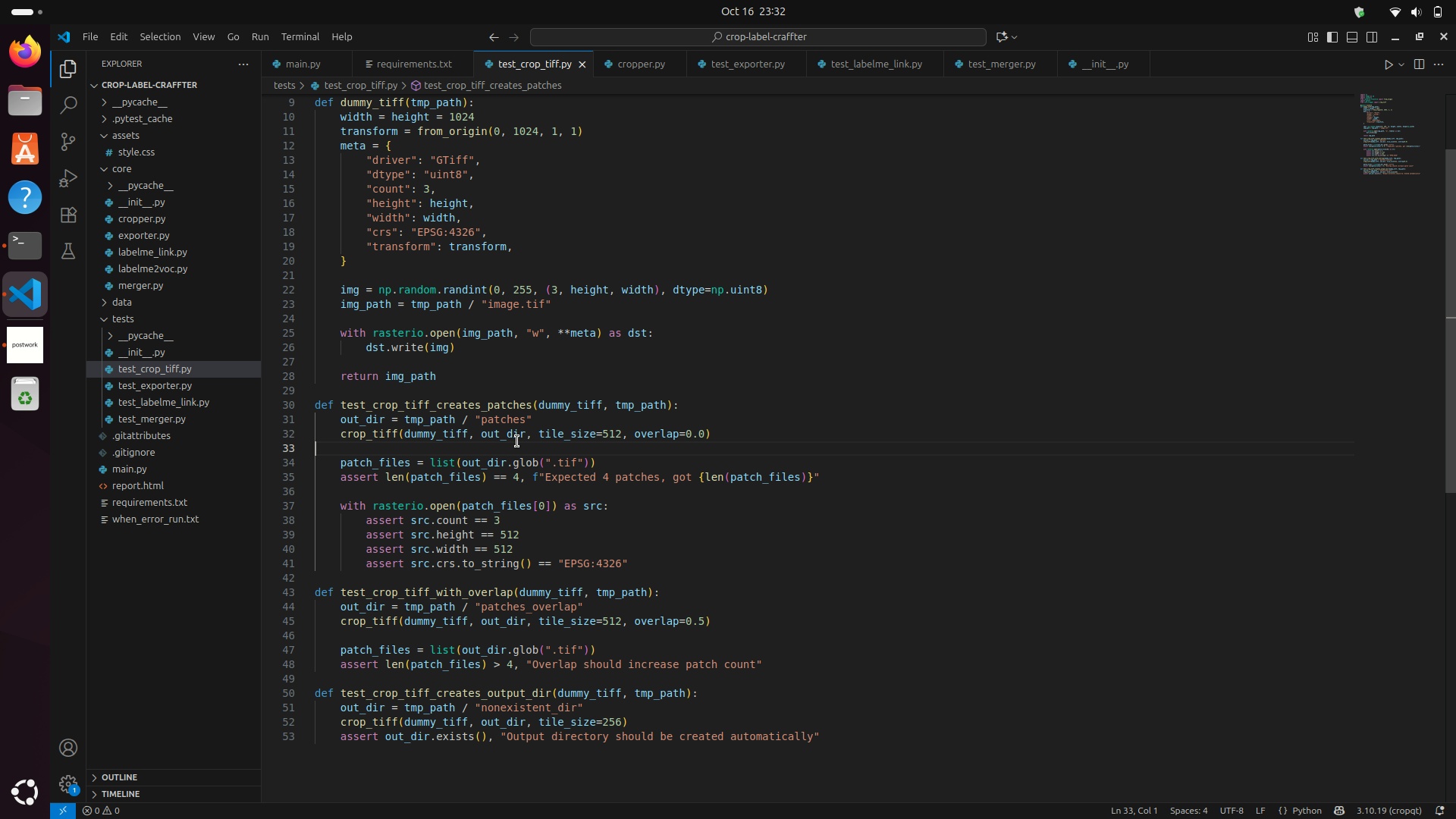 
left_click([517, 441])
 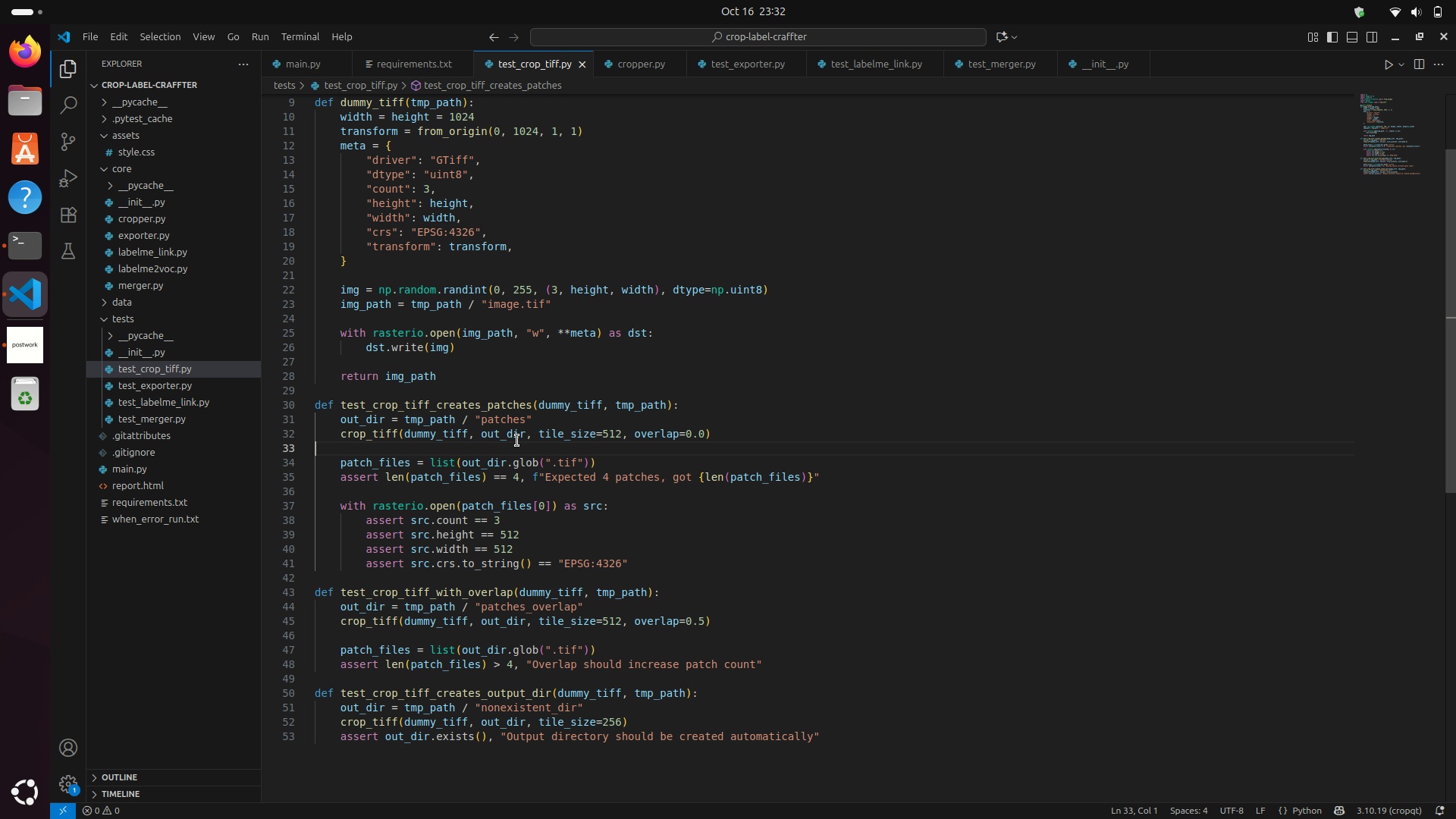 
left_click([517, 441])
 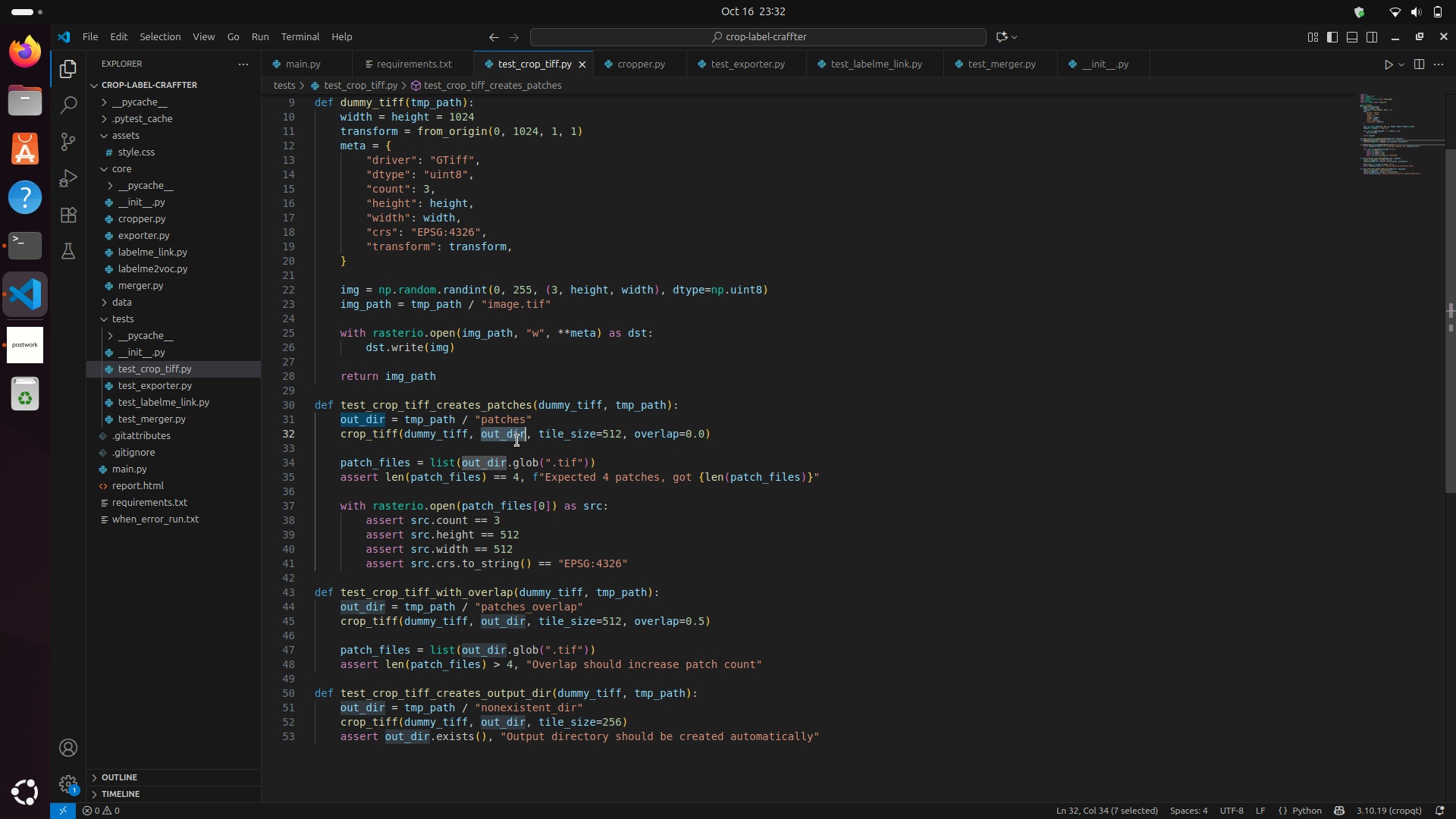 
double_click([517, 441])
 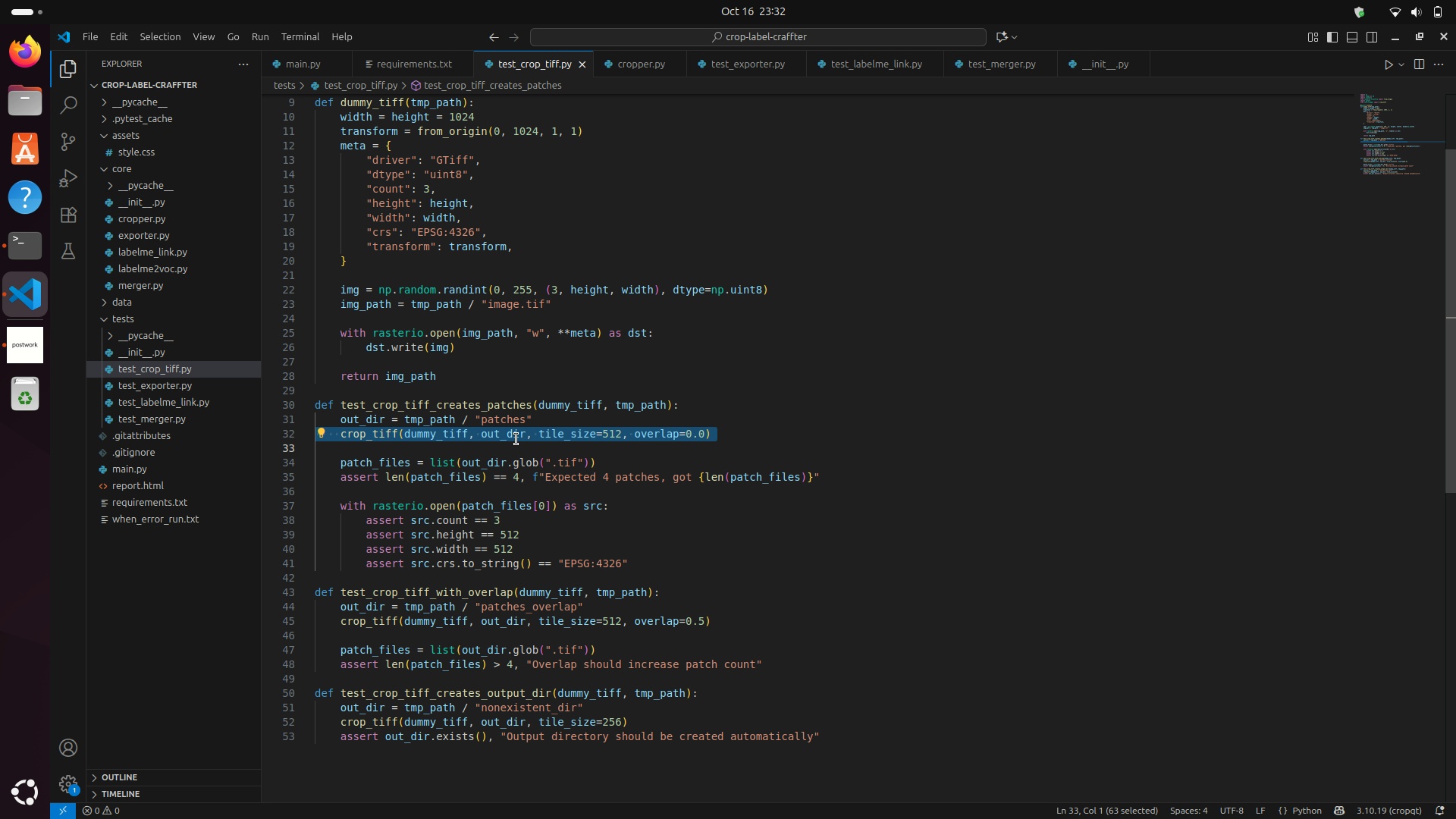 
double_click([516, 439])
 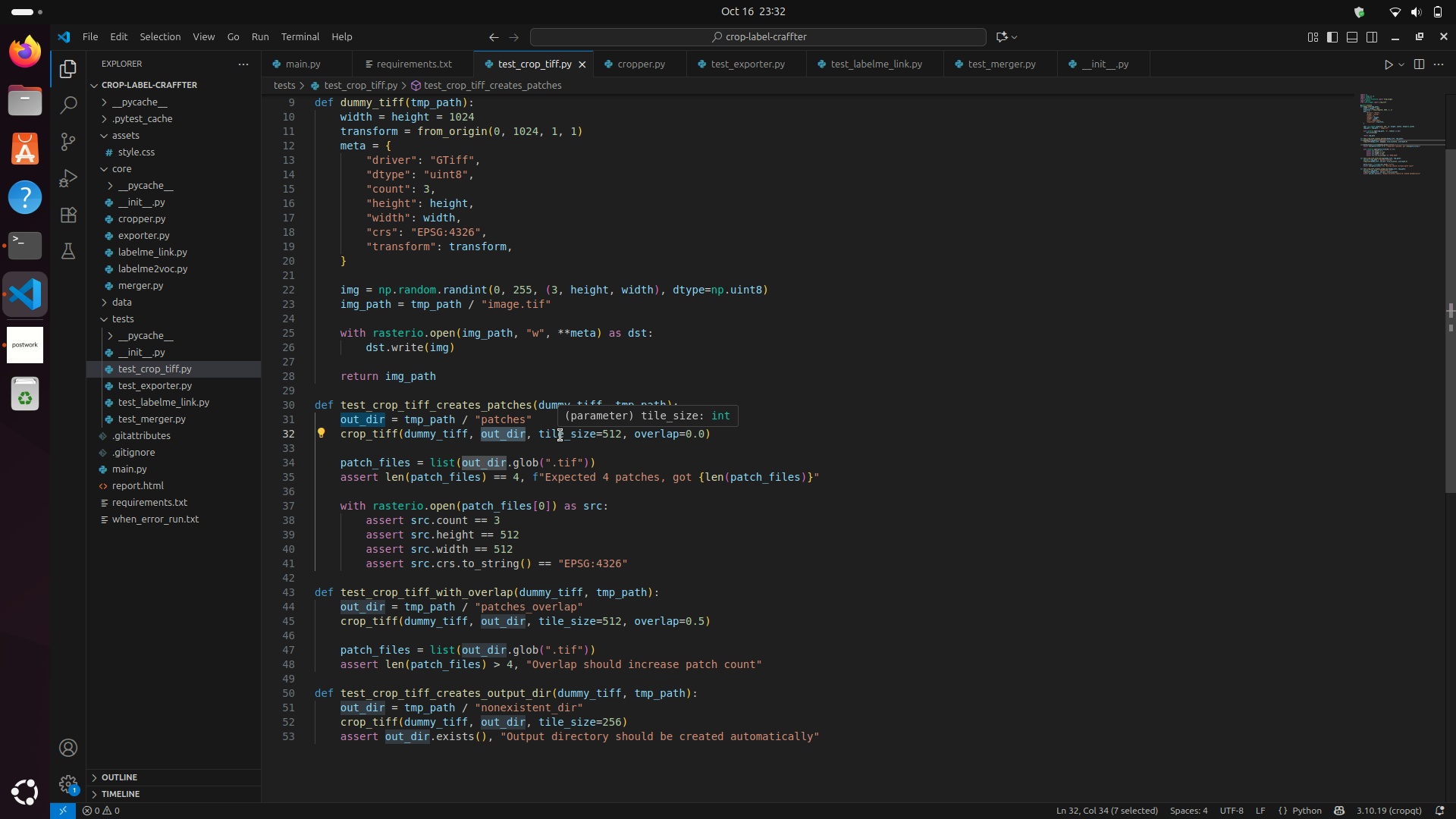 
double_click([560, 435])
 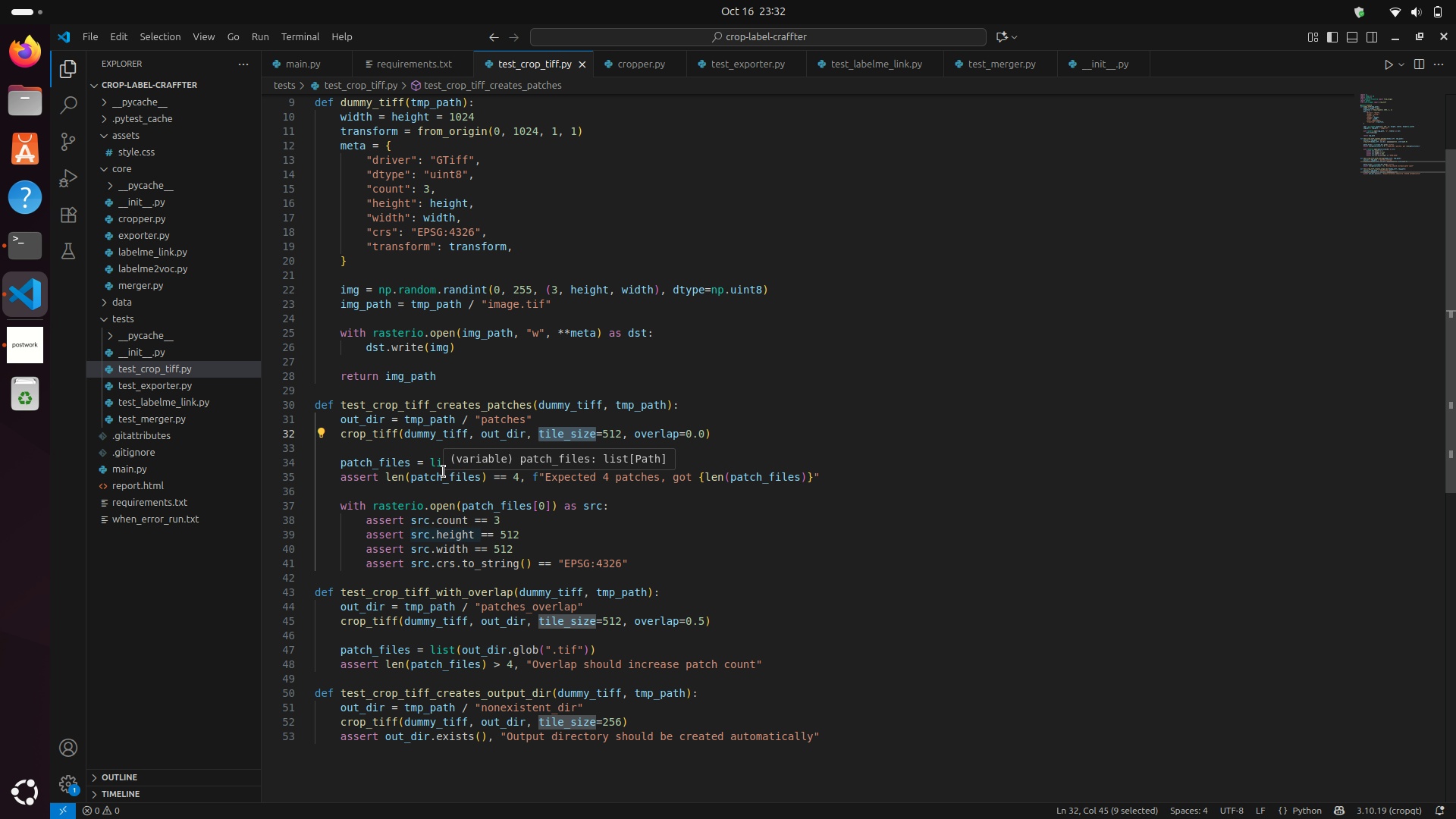 
wait(10.33)
 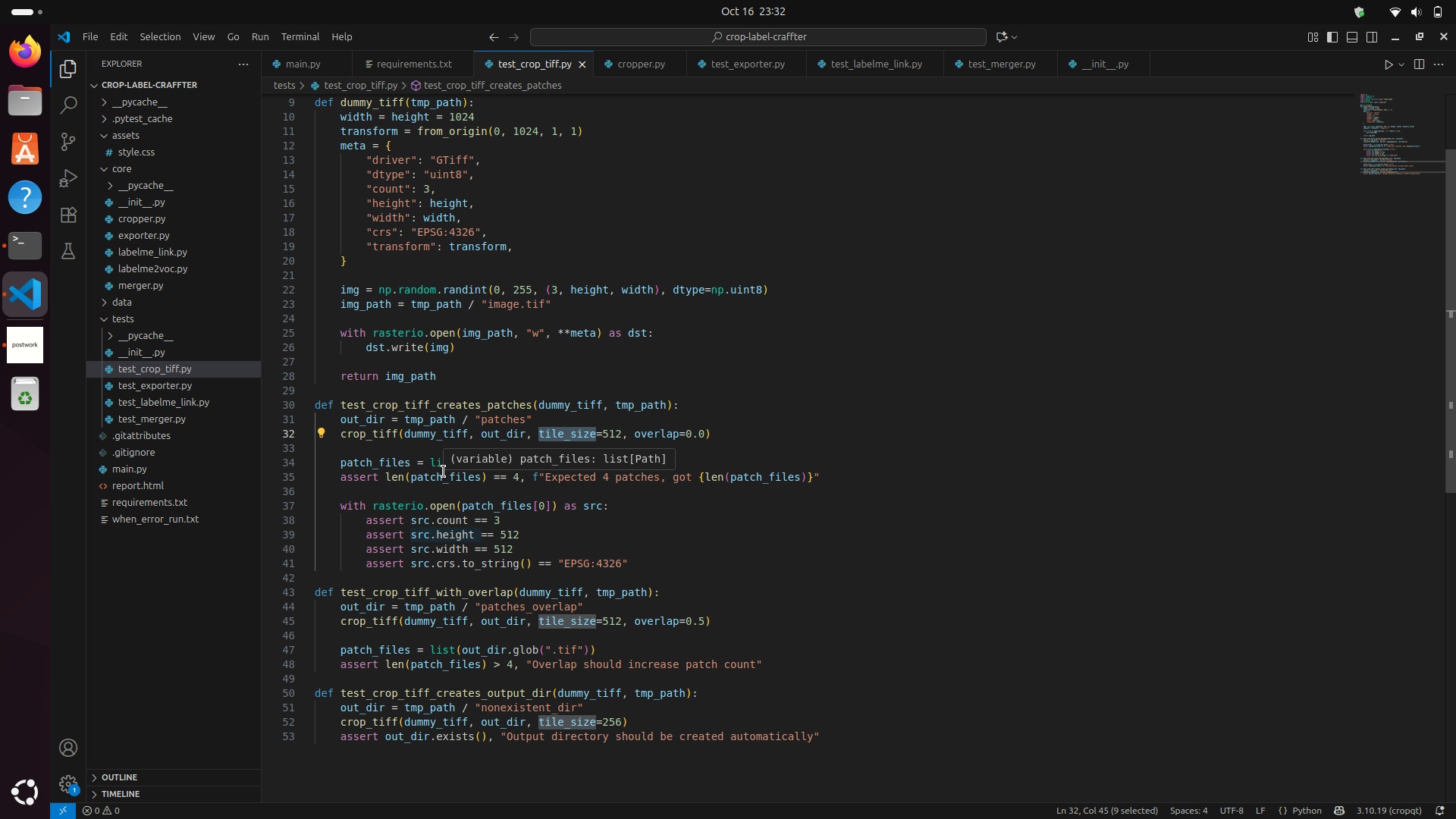 
double_click([443, 469])